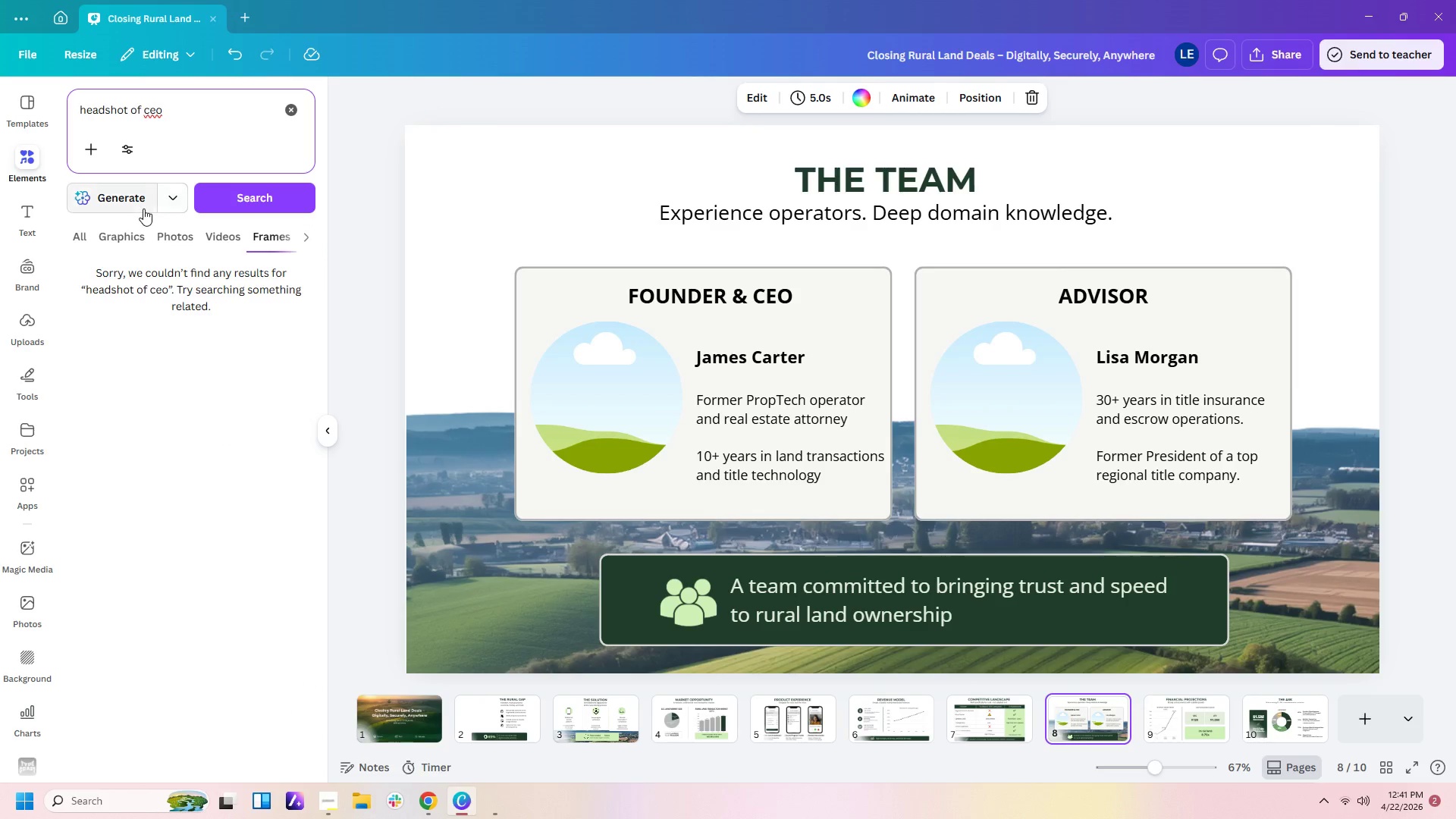 
left_click([165, 235])
 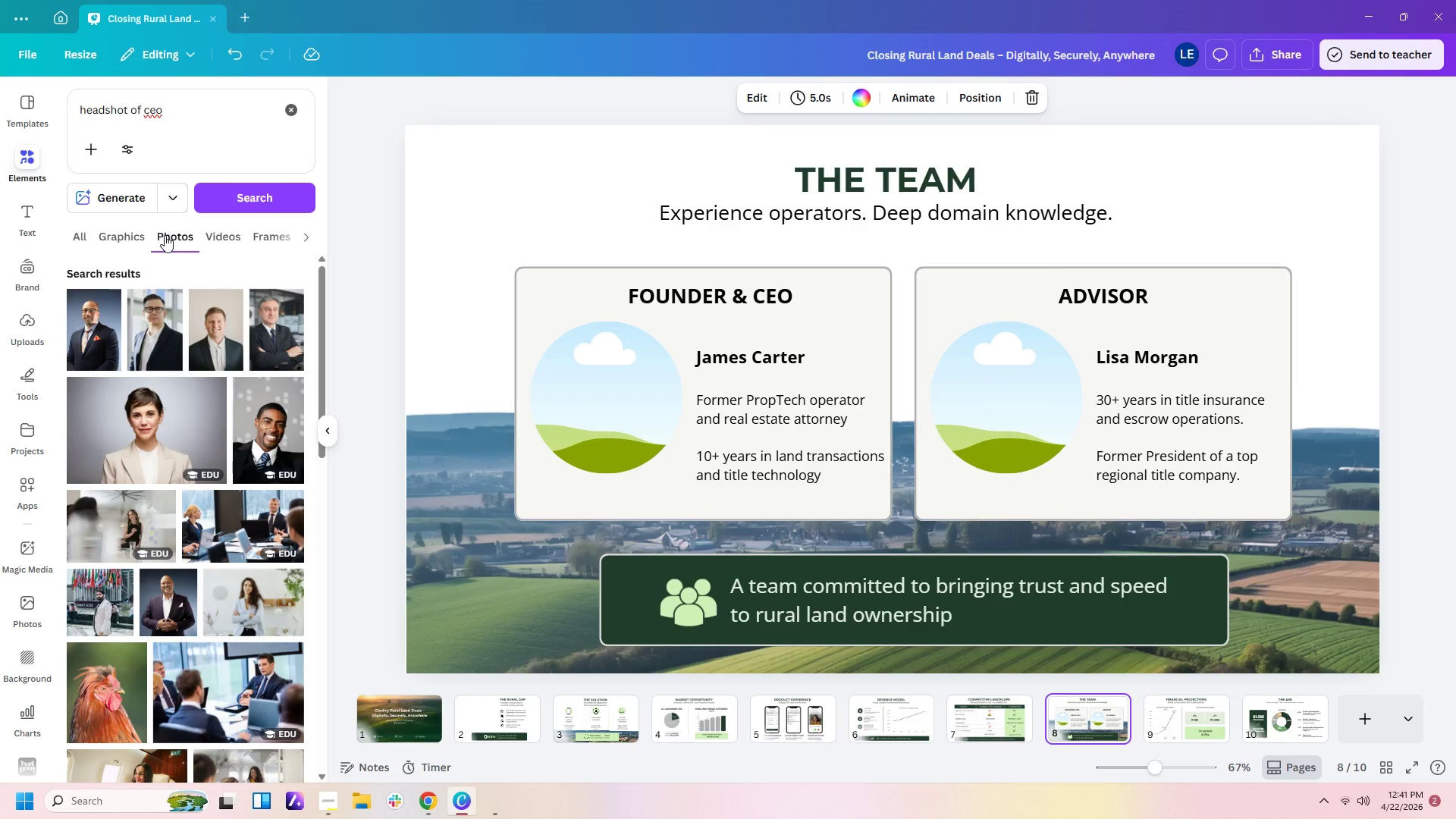 
mouse_move([171, 455])
 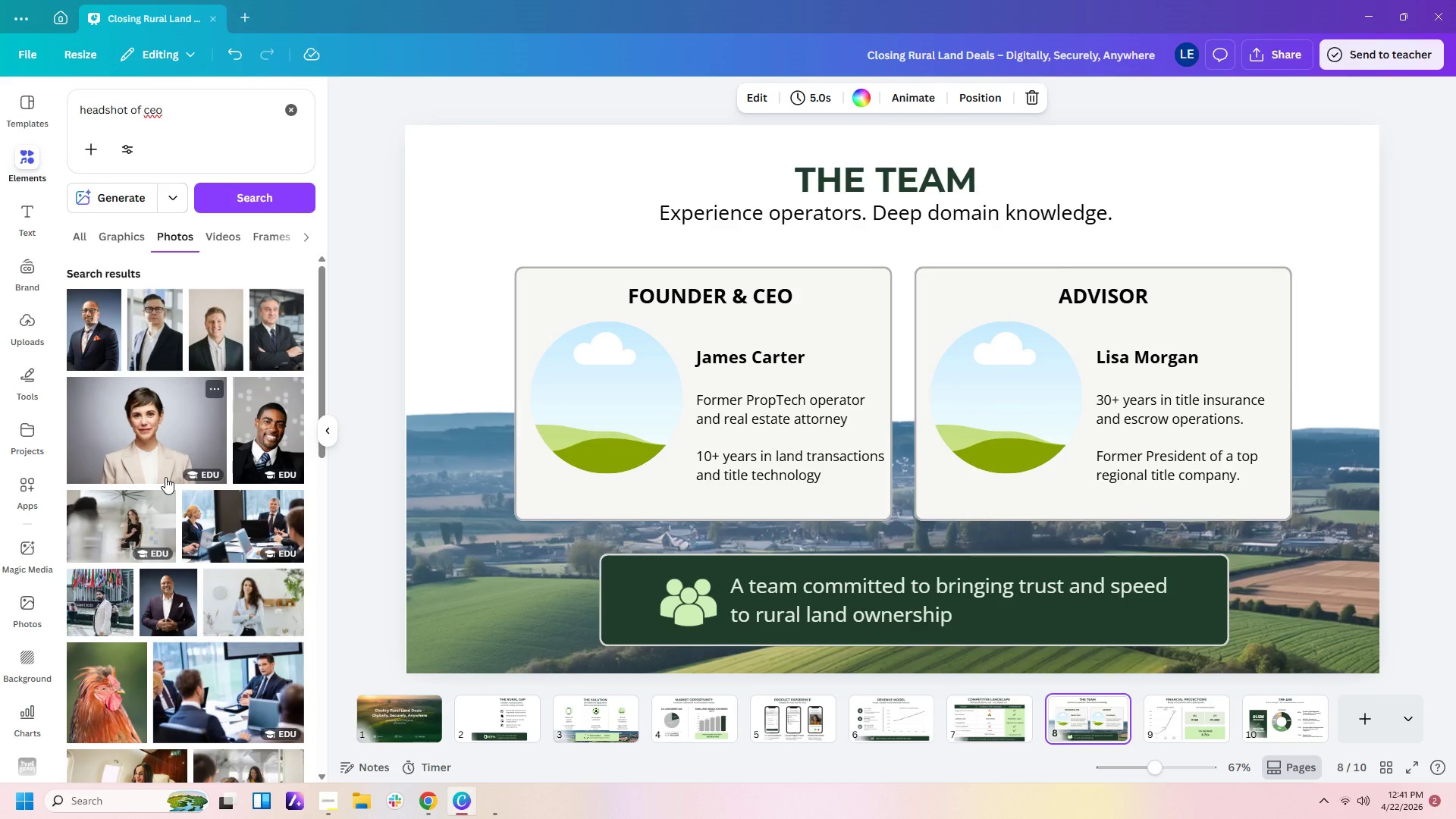 
scroll: coordinate [165, 477], scroll_direction: down, amount: 2.0
 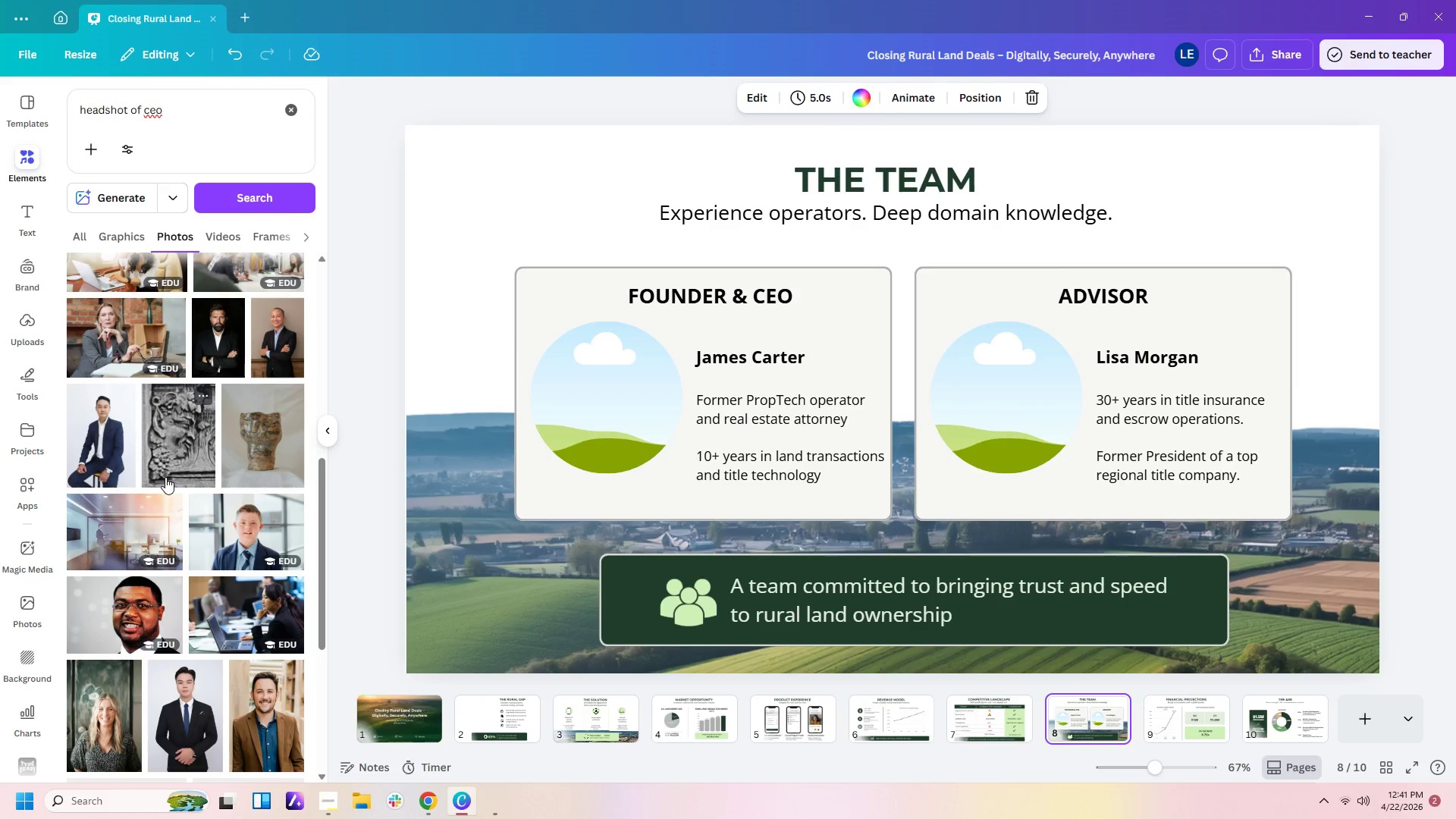 
left_click([108, 428])
 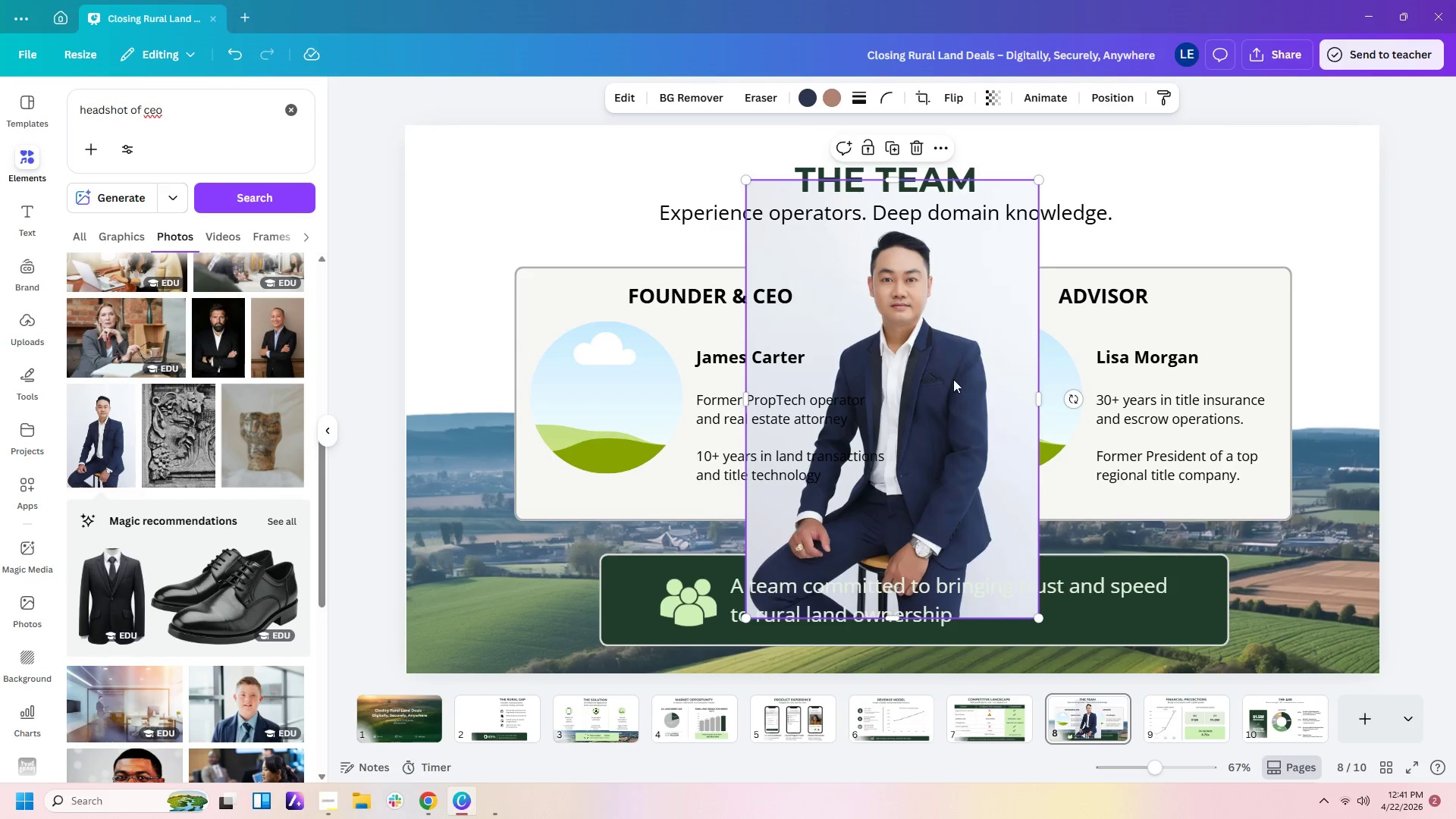 
left_click_drag(start_coordinate=[949, 383], to_coordinate=[1041, 519])
 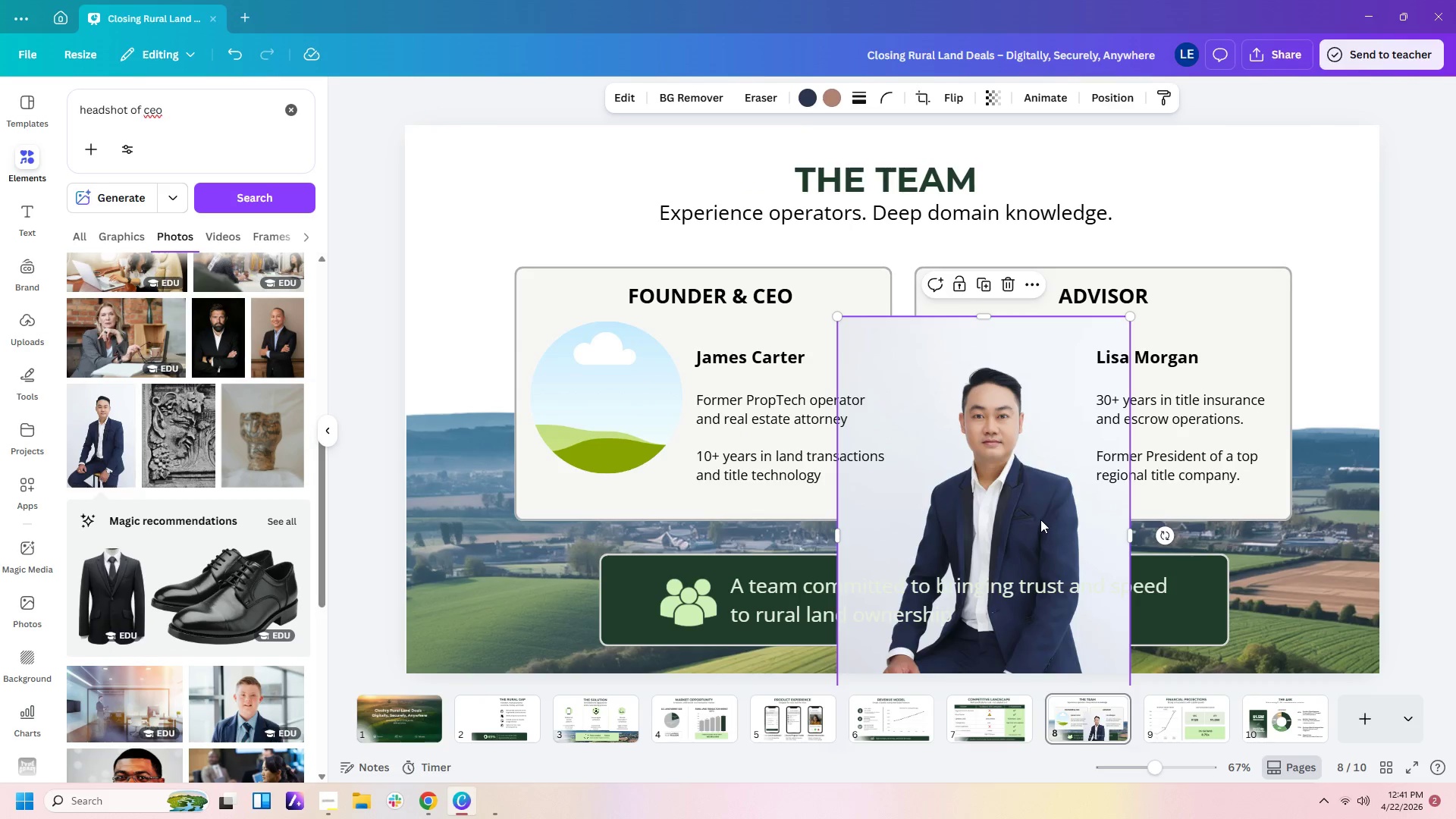 
left_click_drag(start_coordinate=[1040, 519], to_coordinate=[842, 446])
 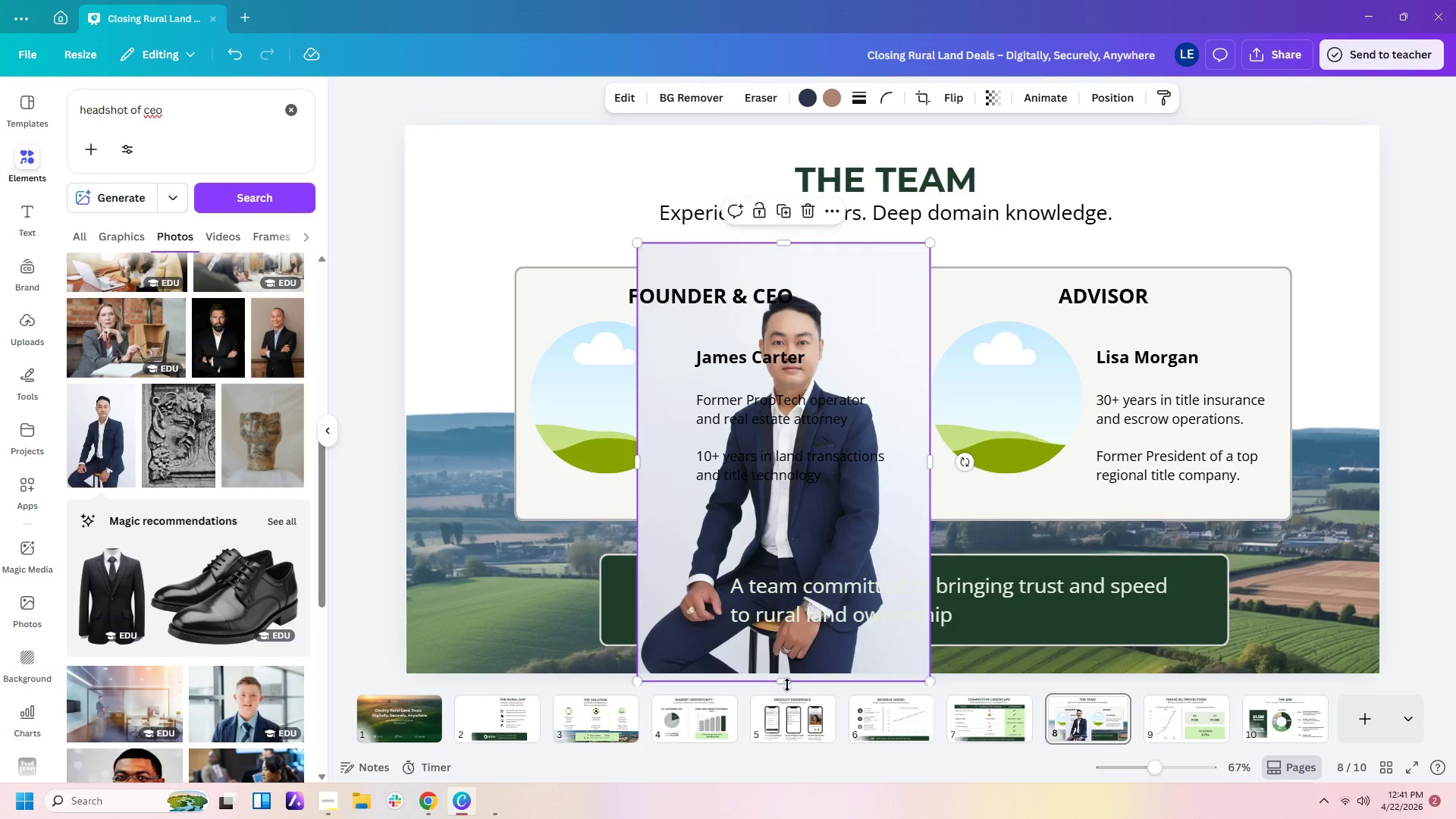 
left_click_drag(start_coordinate=[785, 683], to_coordinate=[802, 479])
 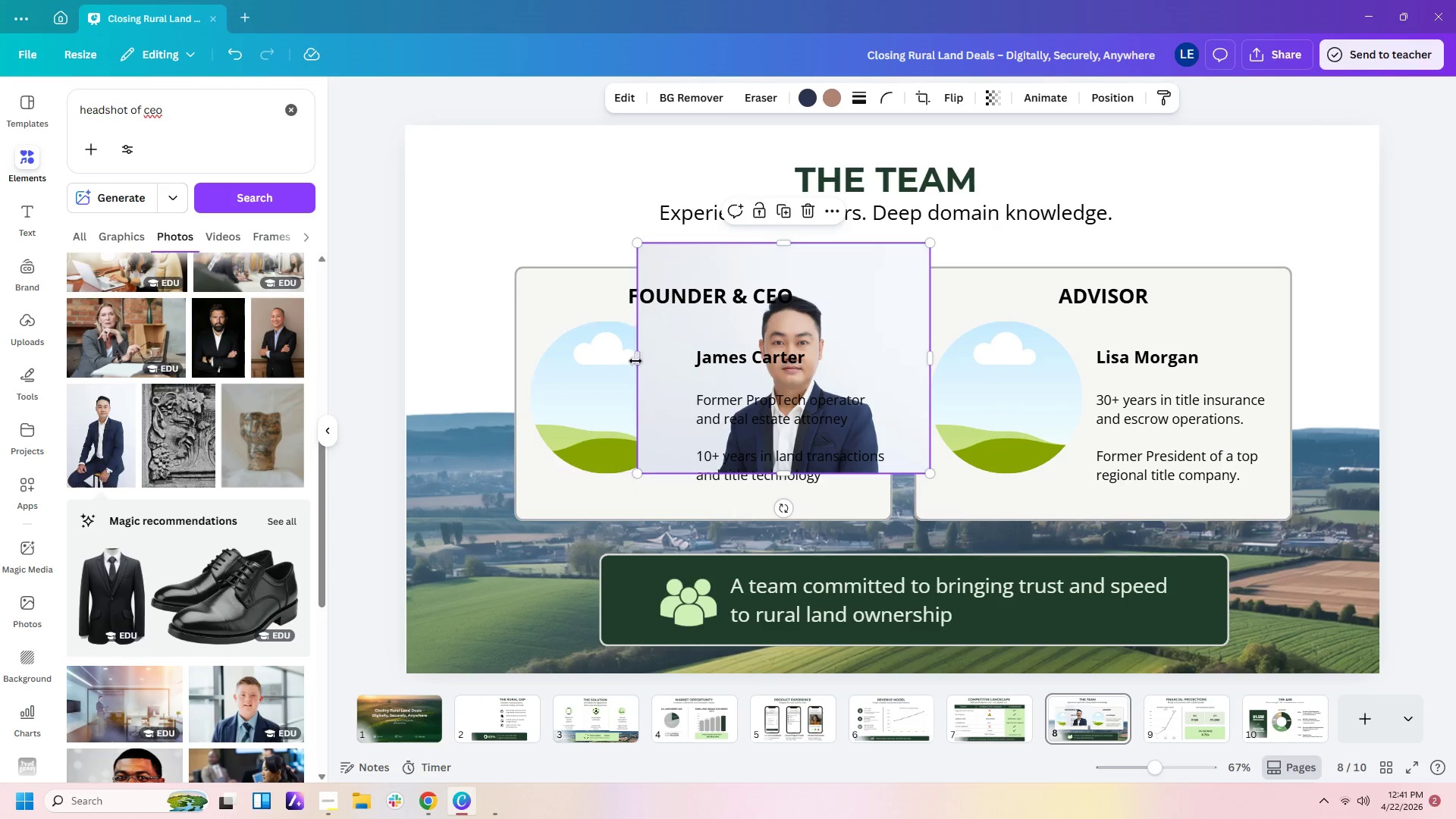 
left_click_drag(start_coordinate=[636, 361], to_coordinate=[675, 362])
 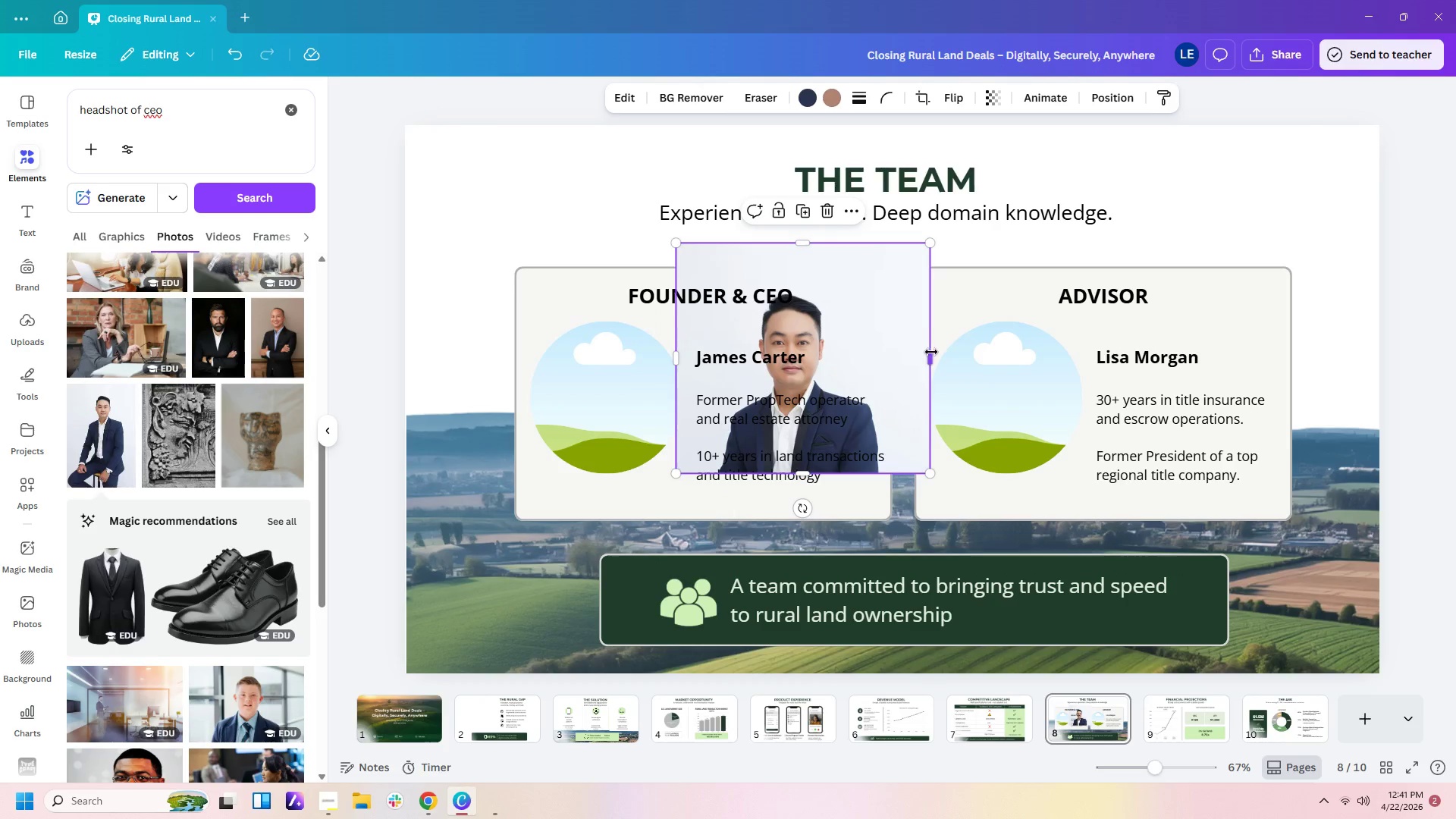 
left_click_drag(start_coordinate=[931, 352], to_coordinate=[909, 364])
 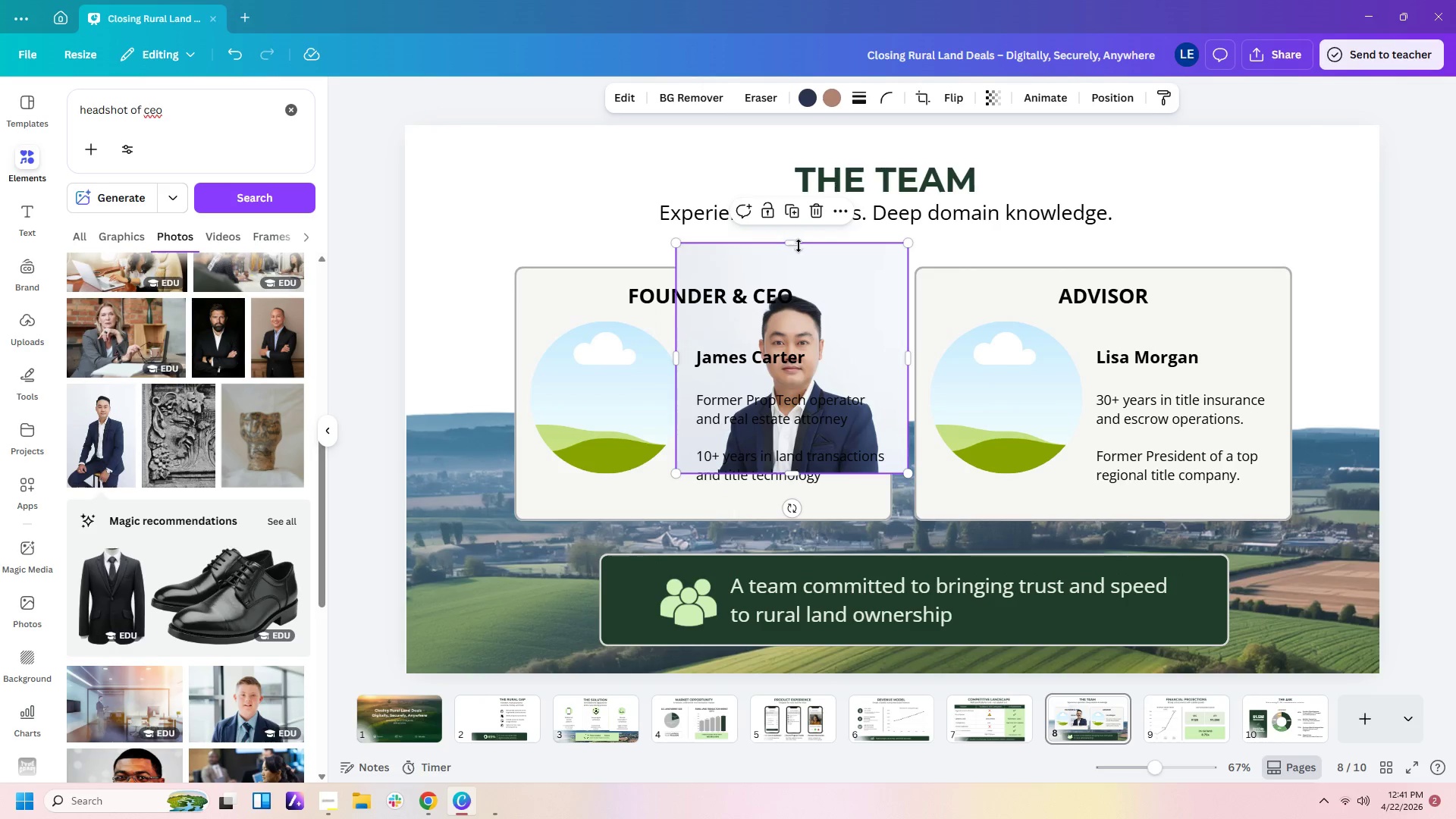 
left_click_drag(start_coordinate=[799, 243], to_coordinate=[799, 271])
 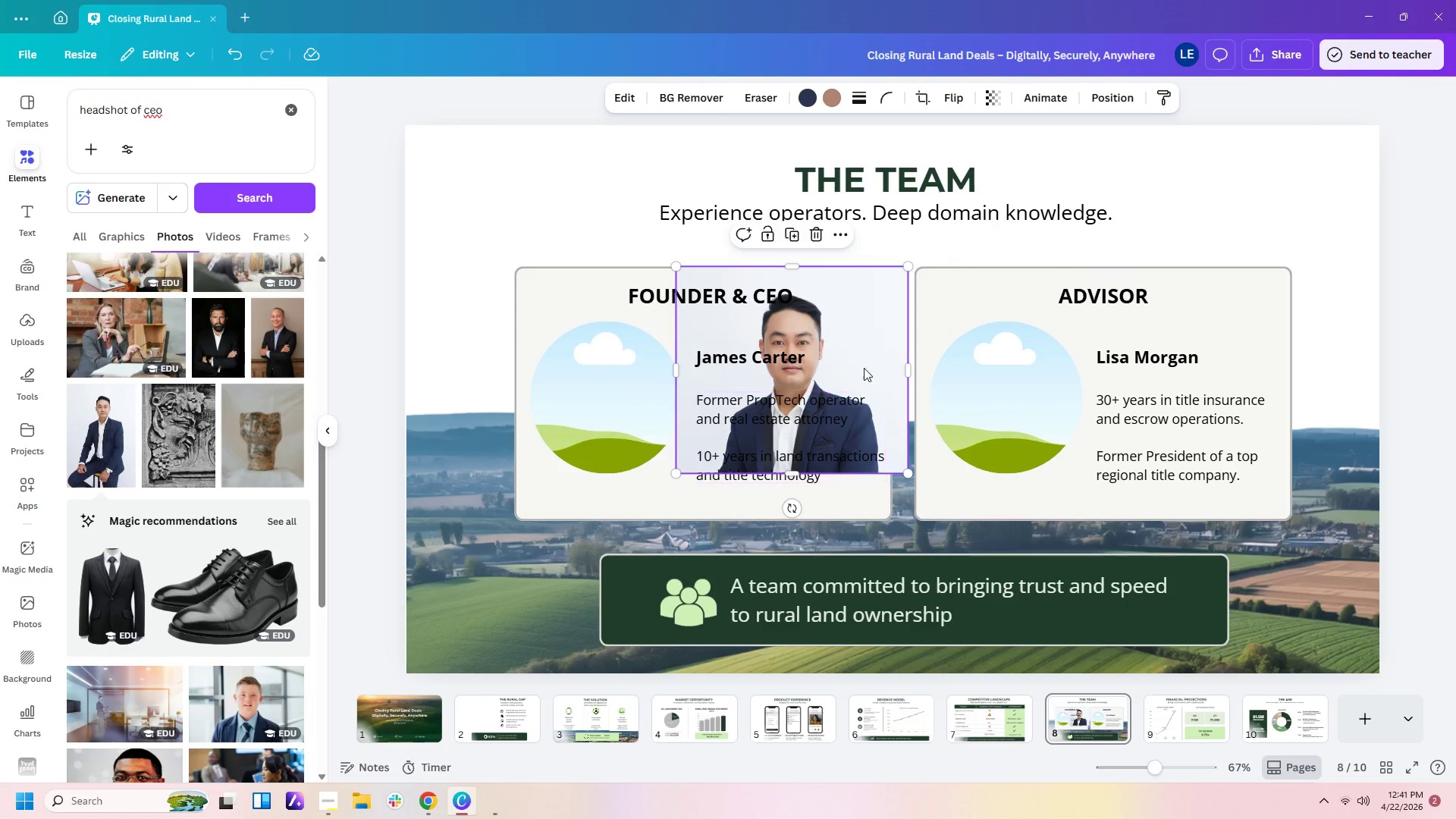 
left_click_drag(start_coordinate=[864, 347], to_coordinate=[1103, 421])
 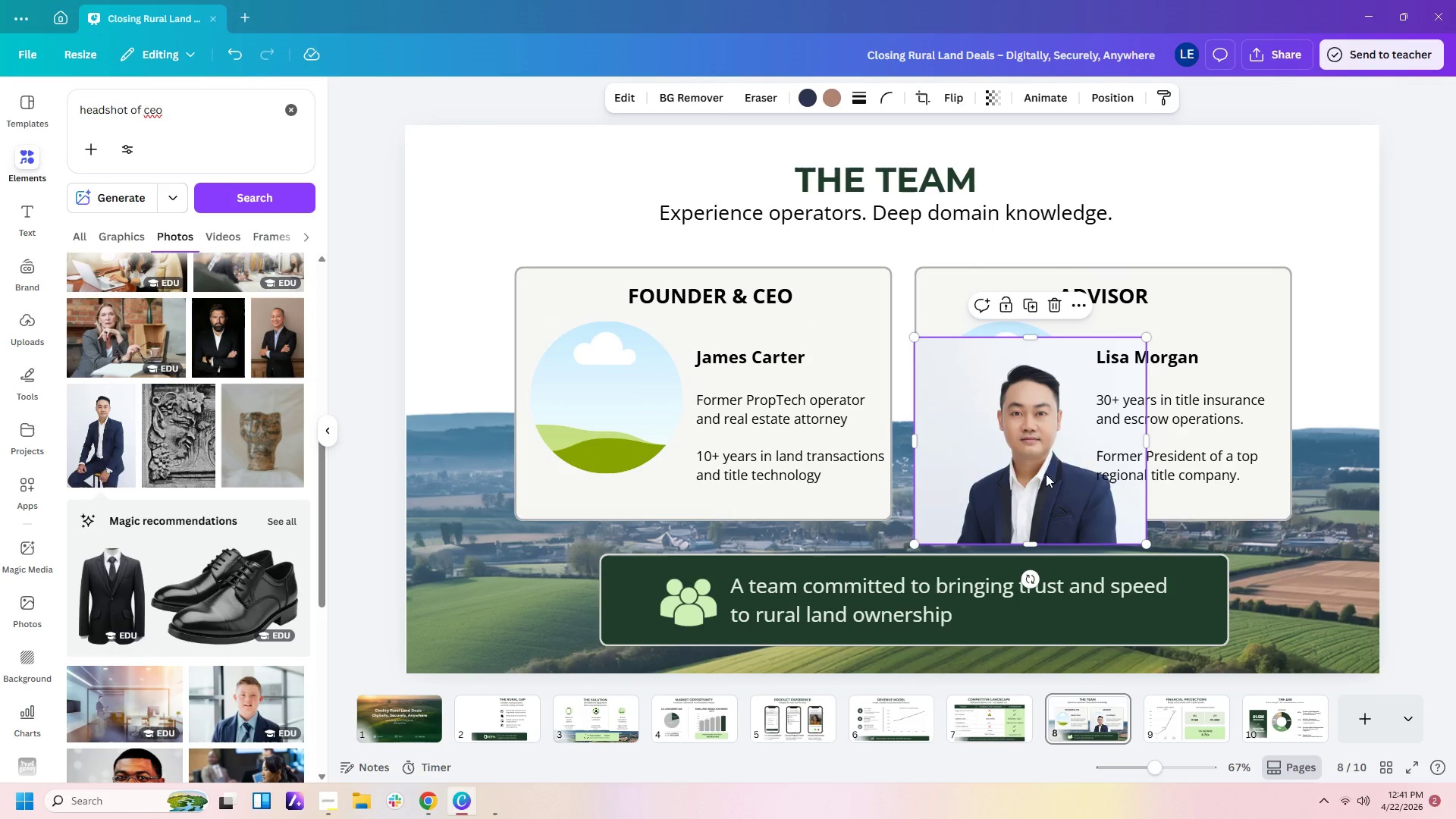 
left_click_drag(start_coordinate=[1045, 475], to_coordinate=[619, 419])
 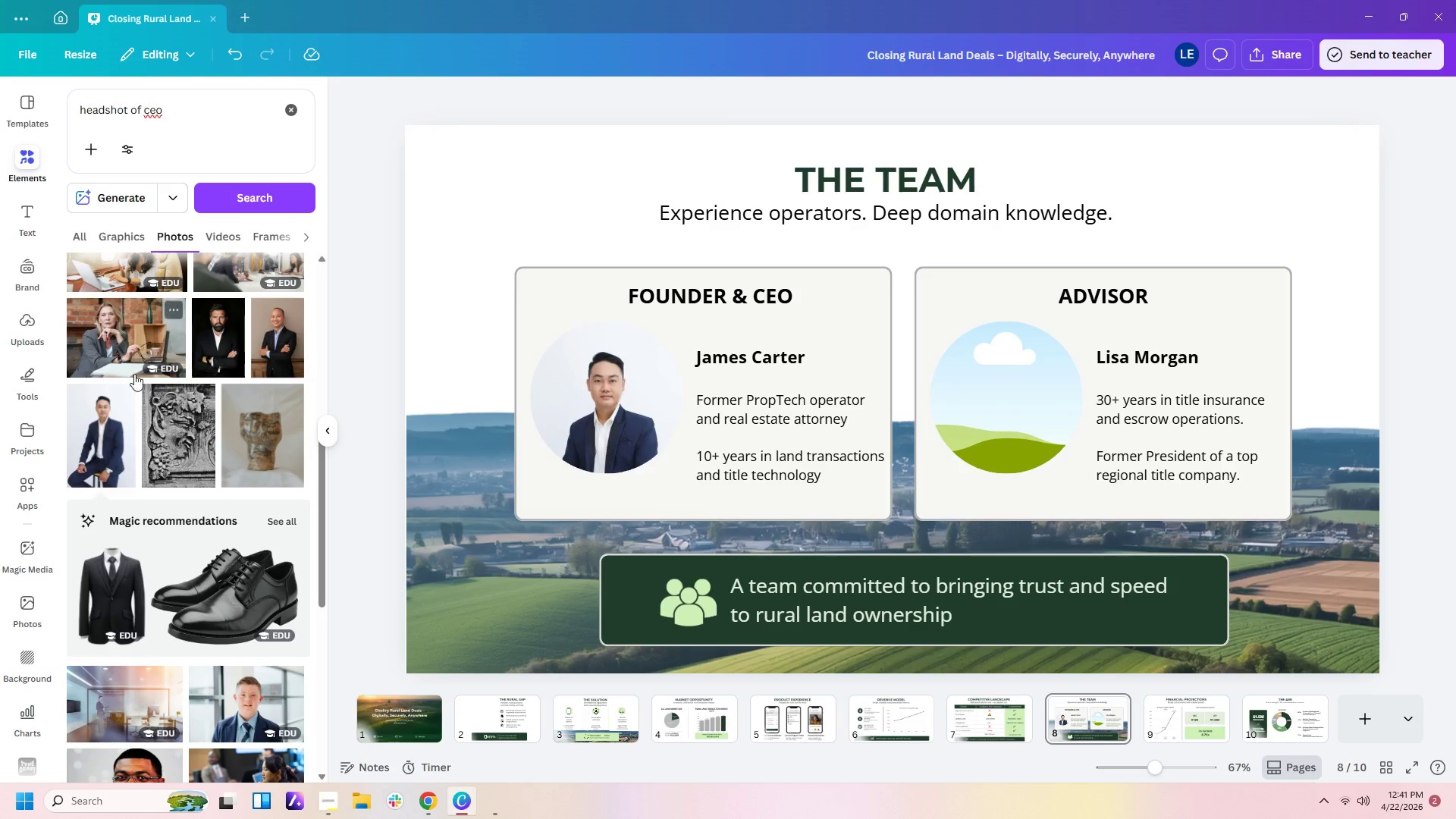 
scroll: coordinate [126, 428], scroll_direction: down, amount: 10.0
 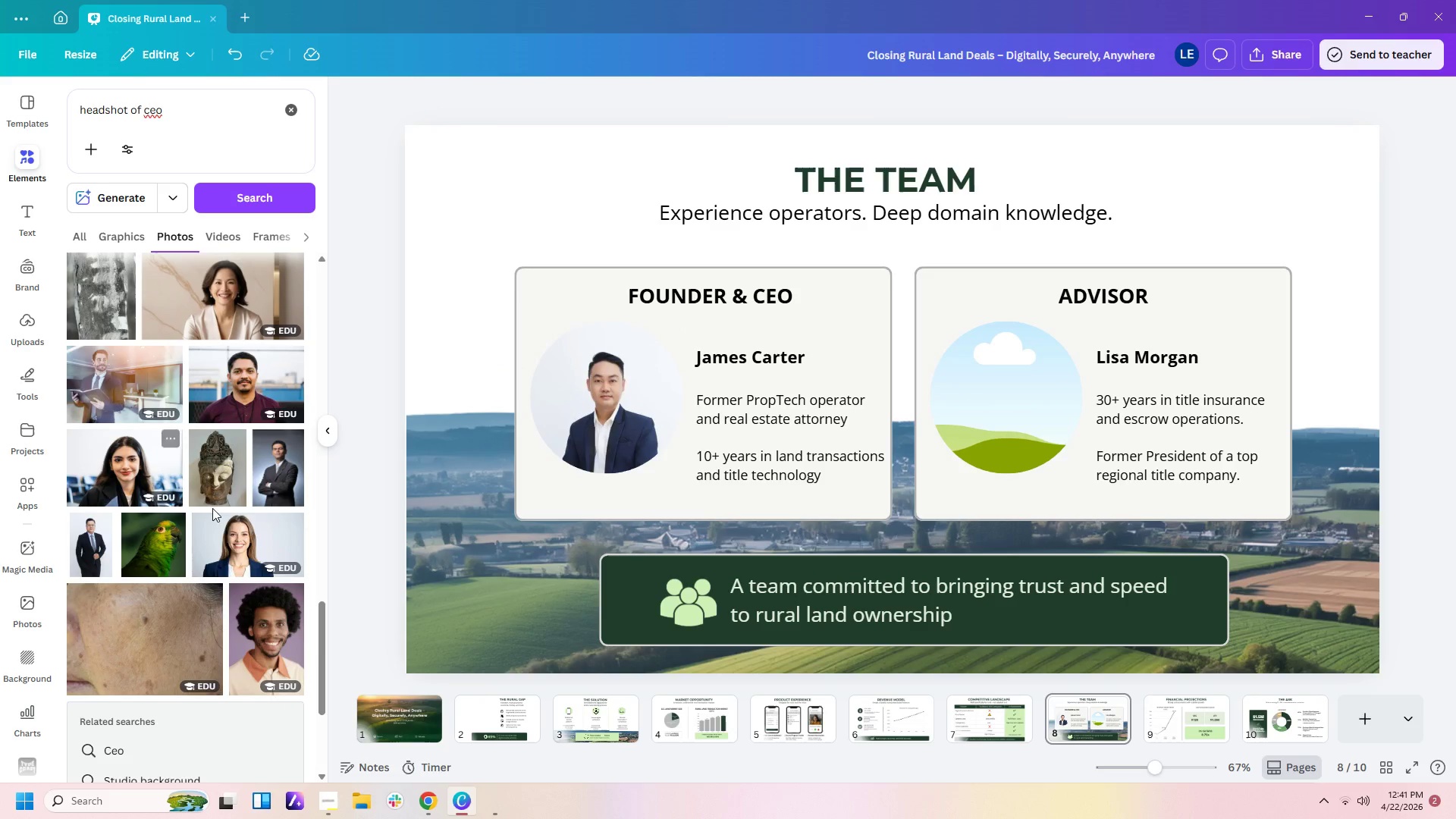 
left_click([231, 552])
 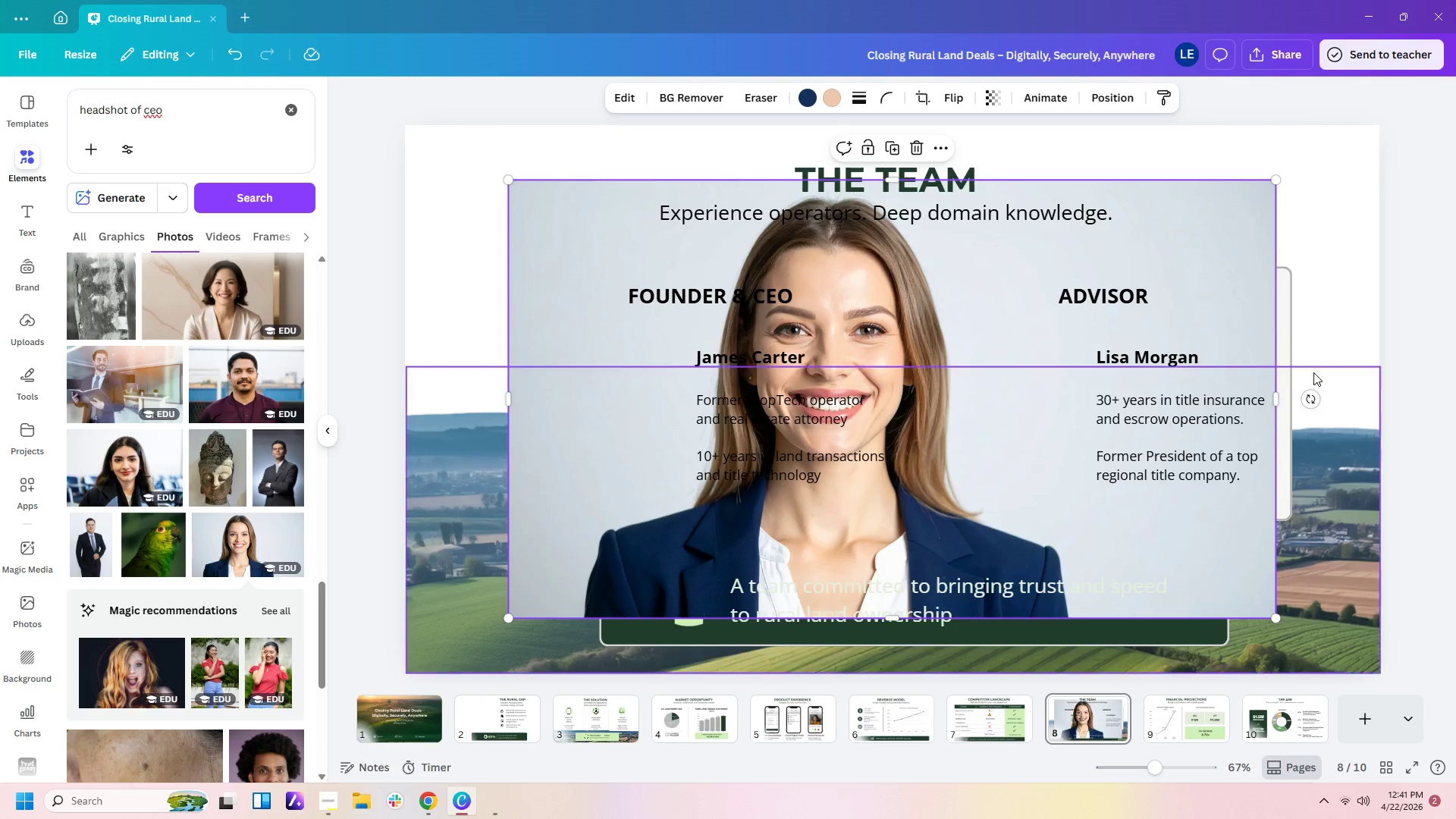 
left_click_drag(start_coordinate=[1274, 395], to_coordinate=[1122, 418])
 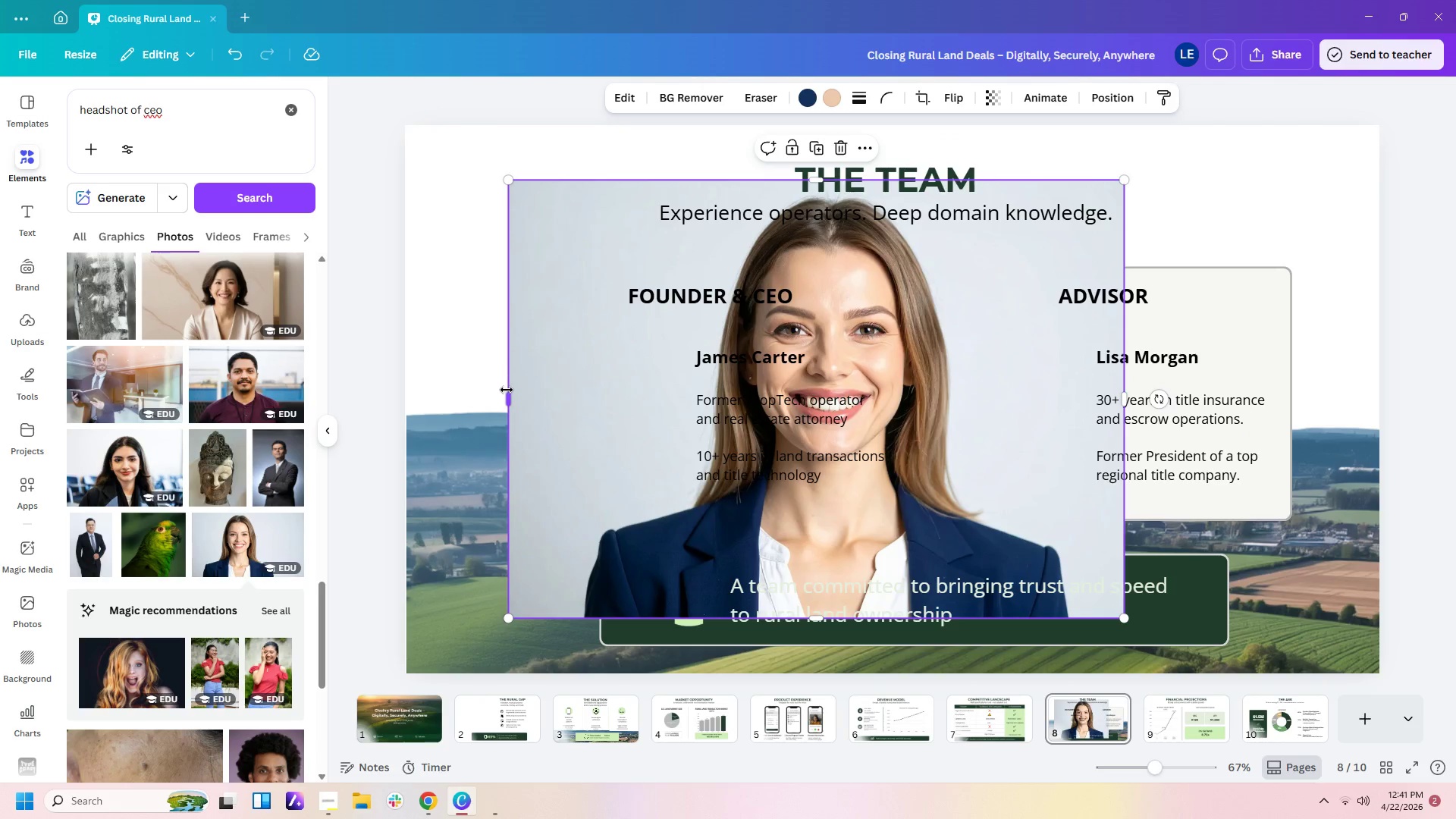 
left_click_drag(start_coordinate=[507, 395], to_coordinate=[532, 395])
 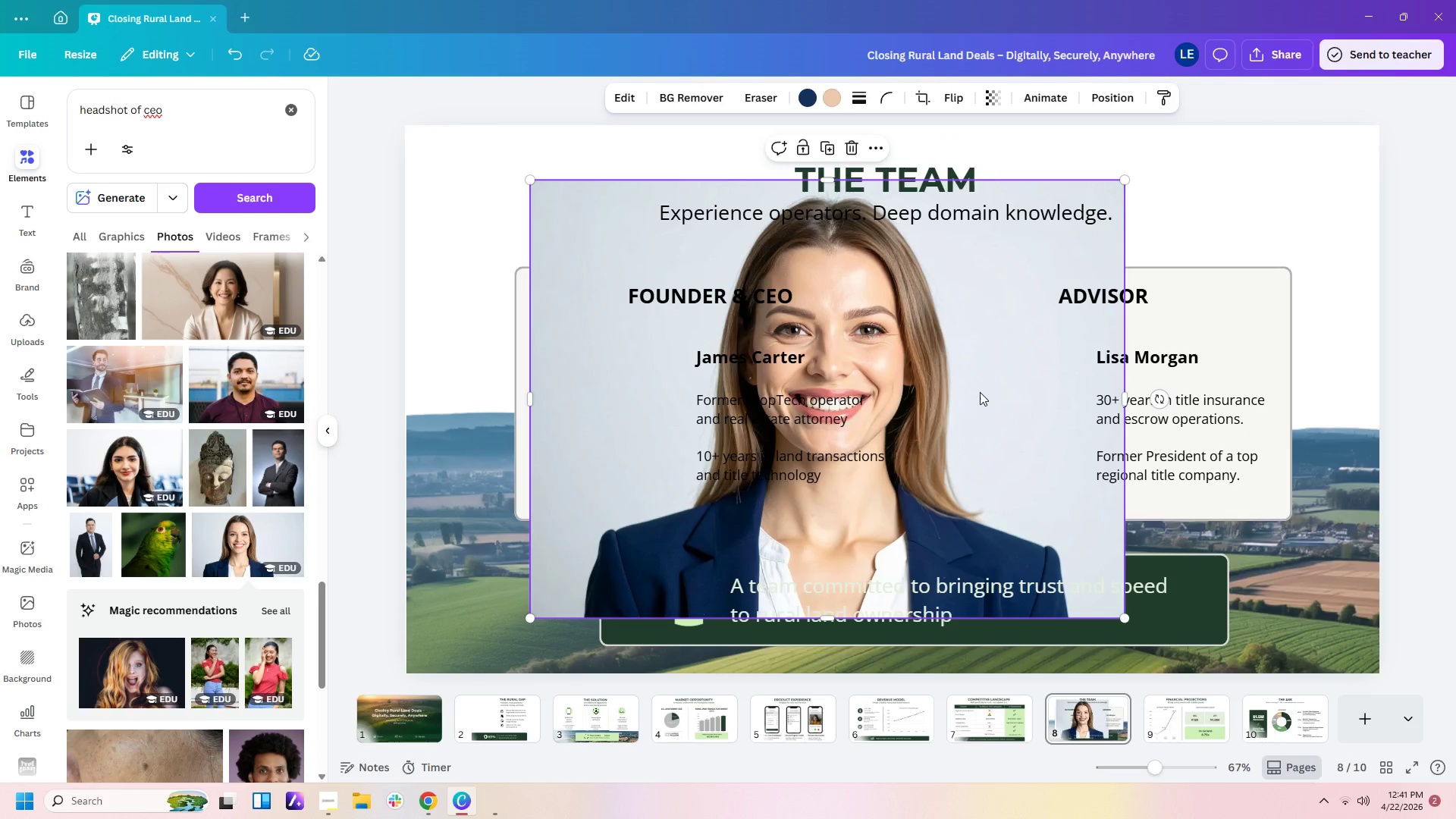 
left_click_drag(start_coordinate=[980, 392], to_coordinate=[1057, 444])
 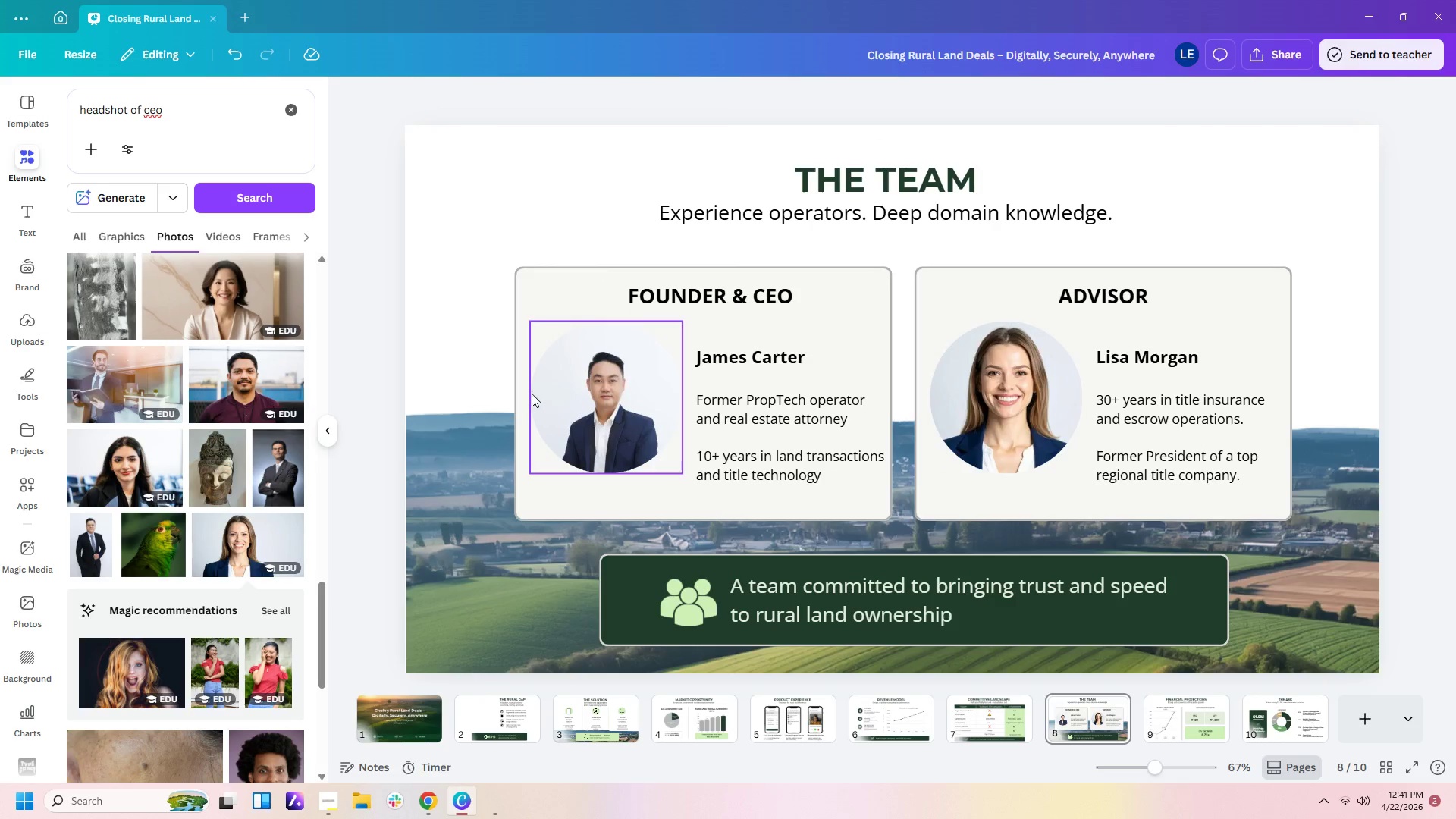 
left_click([621, 408])
 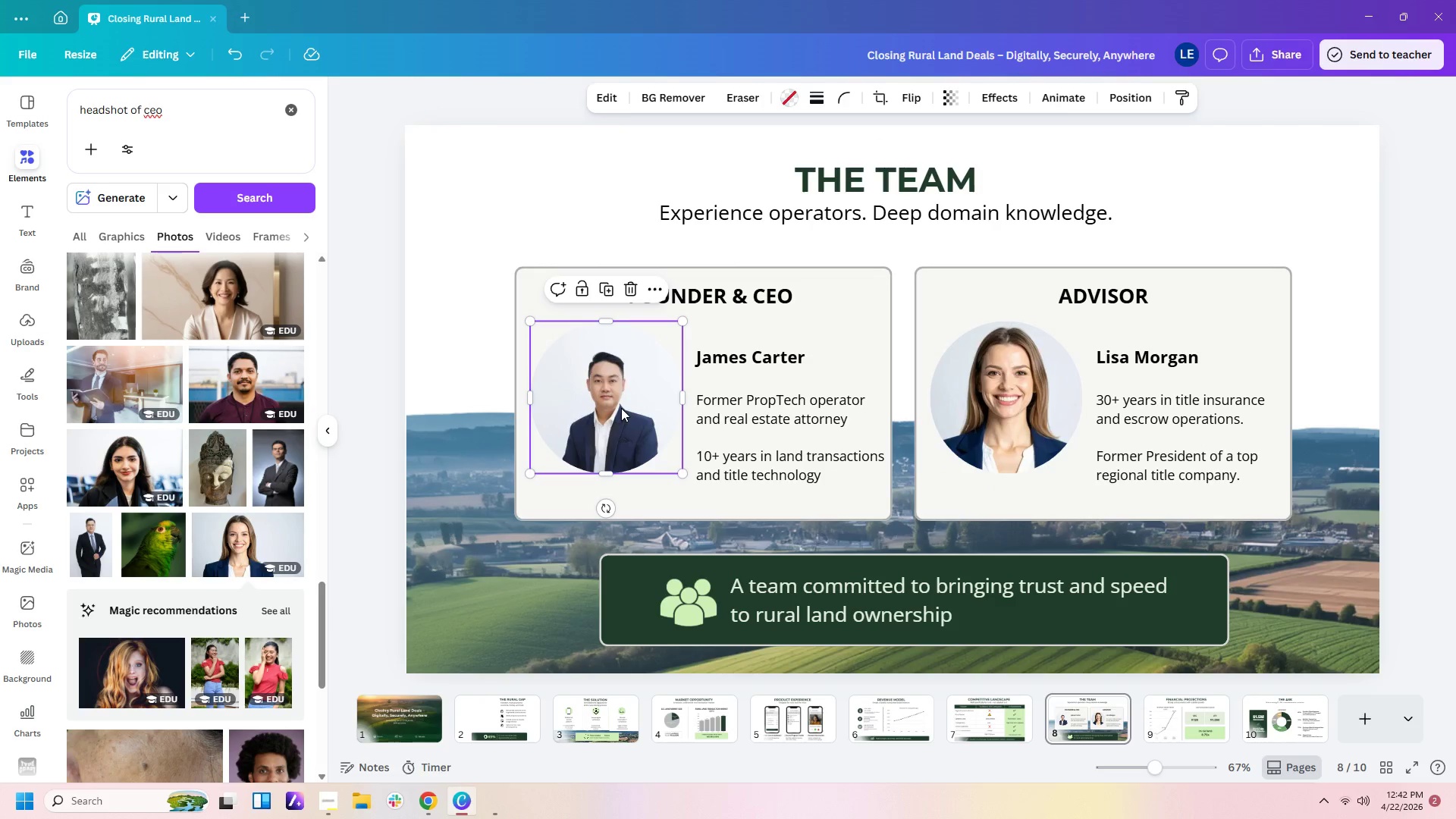 
right_click([621, 408])
 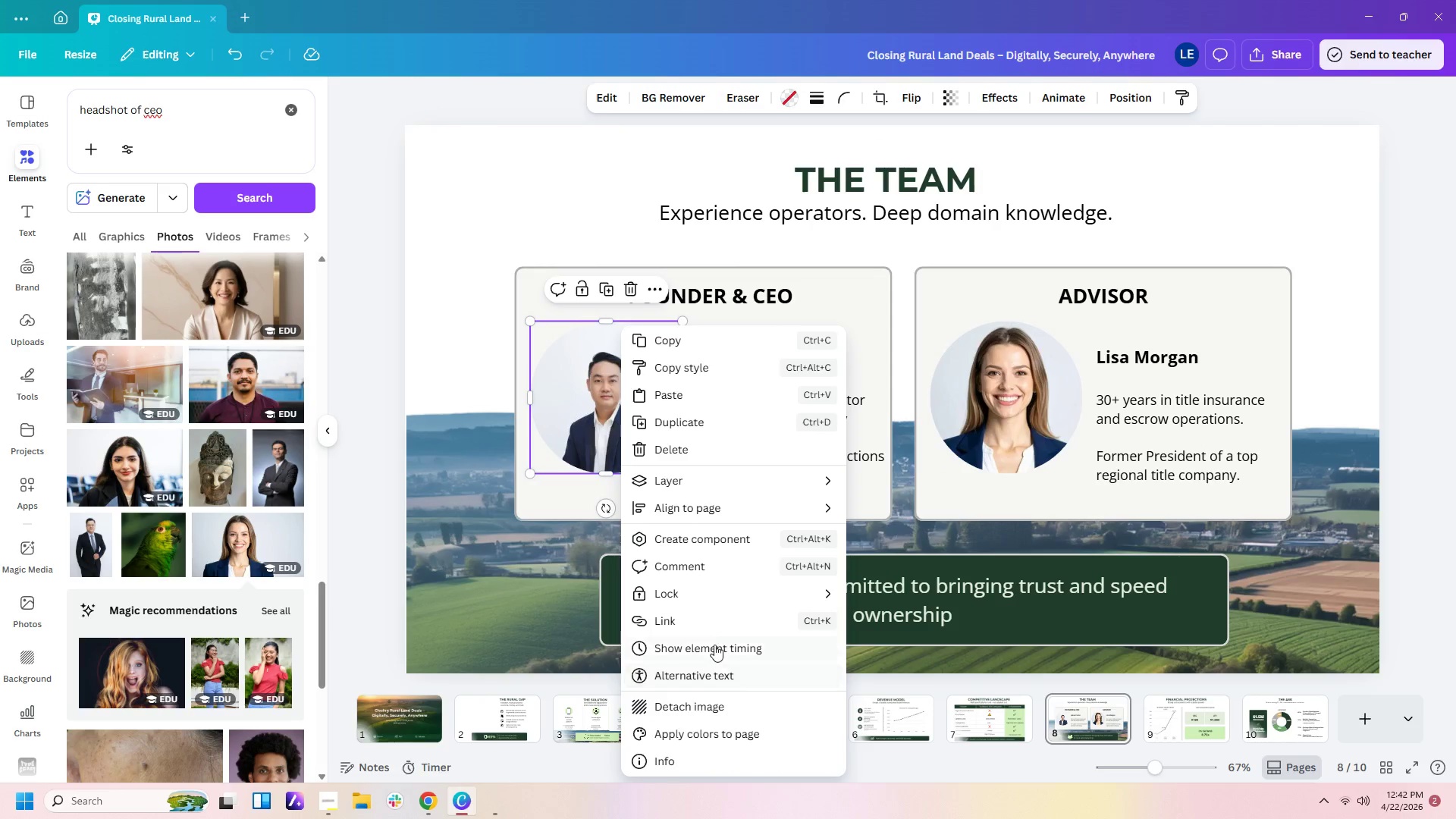 
left_click([703, 715])
 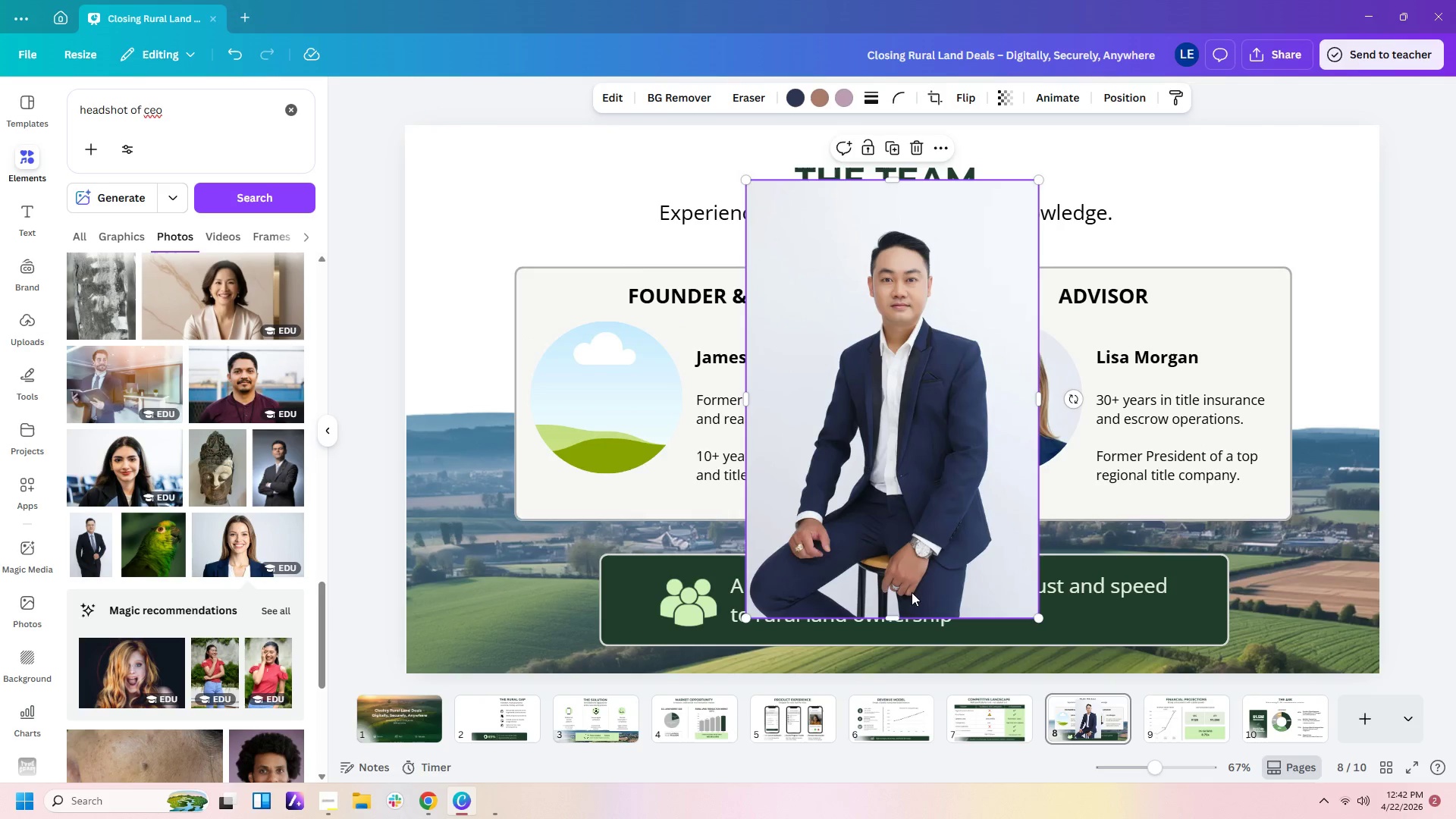 
left_click_drag(start_coordinate=[893, 613], to_coordinate=[915, 416])
 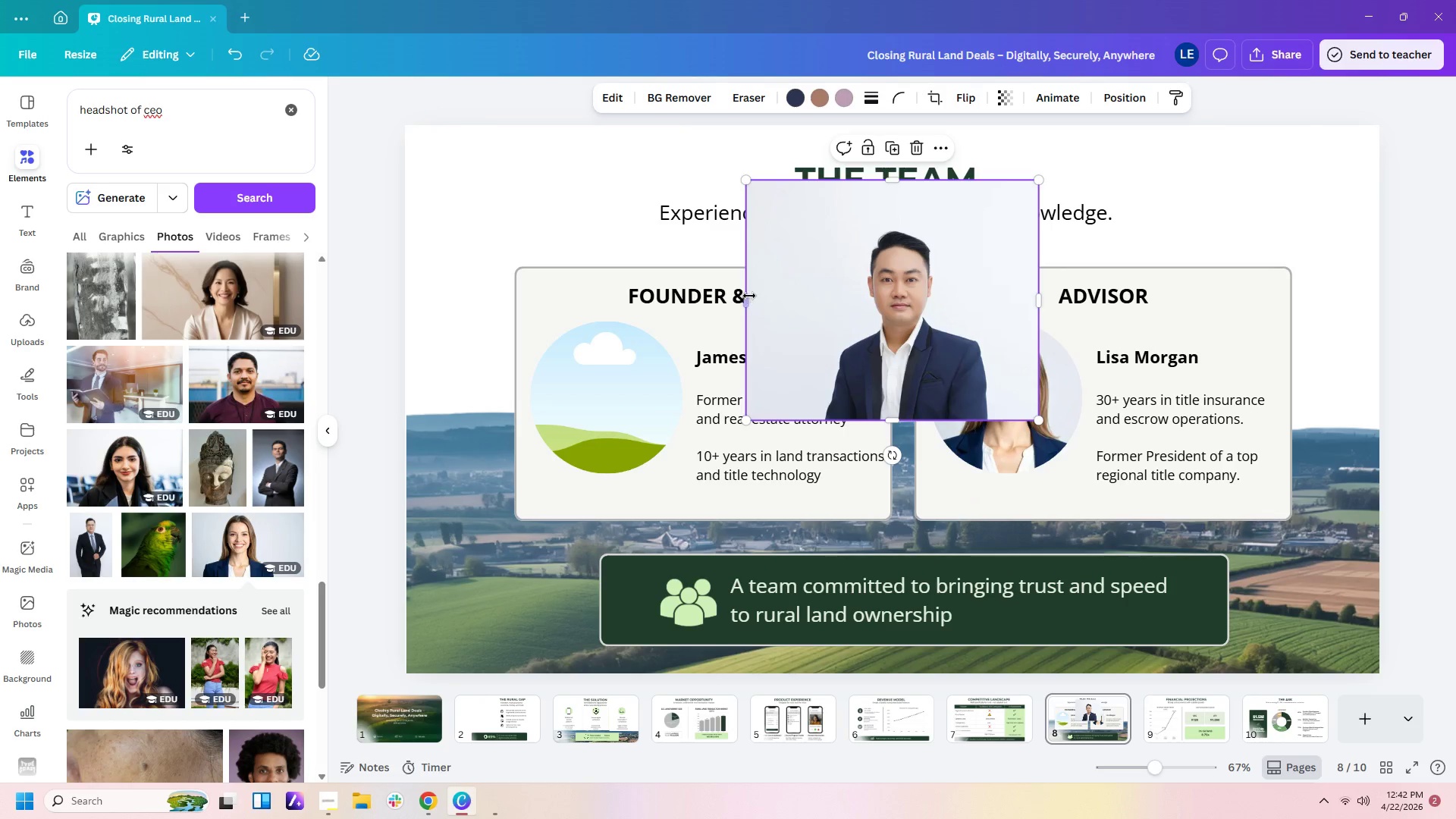 
left_click_drag(start_coordinate=[746, 297], to_coordinate=[794, 300])
 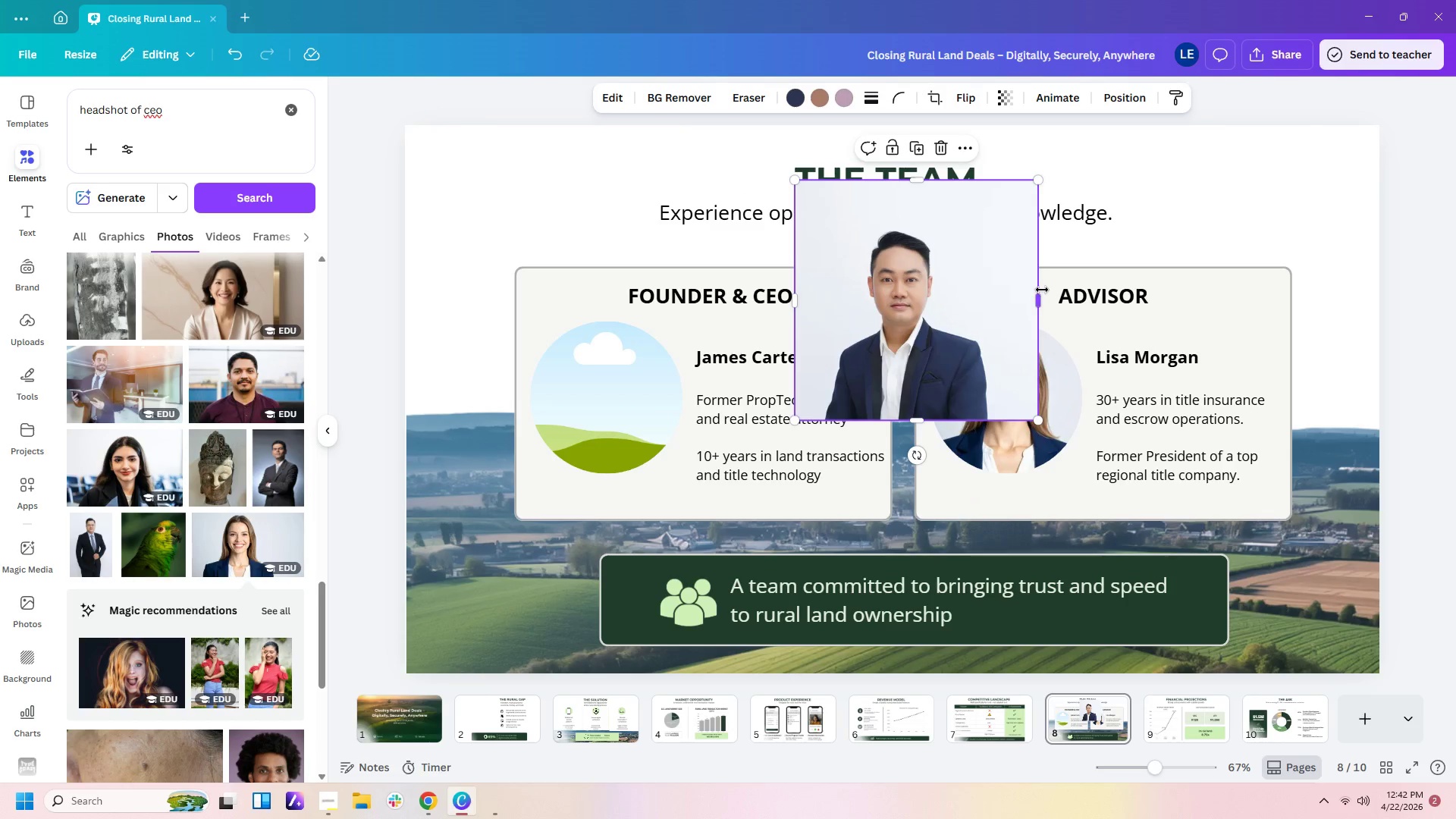 
left_click_drag(start_coordinate=[1041, 299], to_coordinate=[1021, 304])
 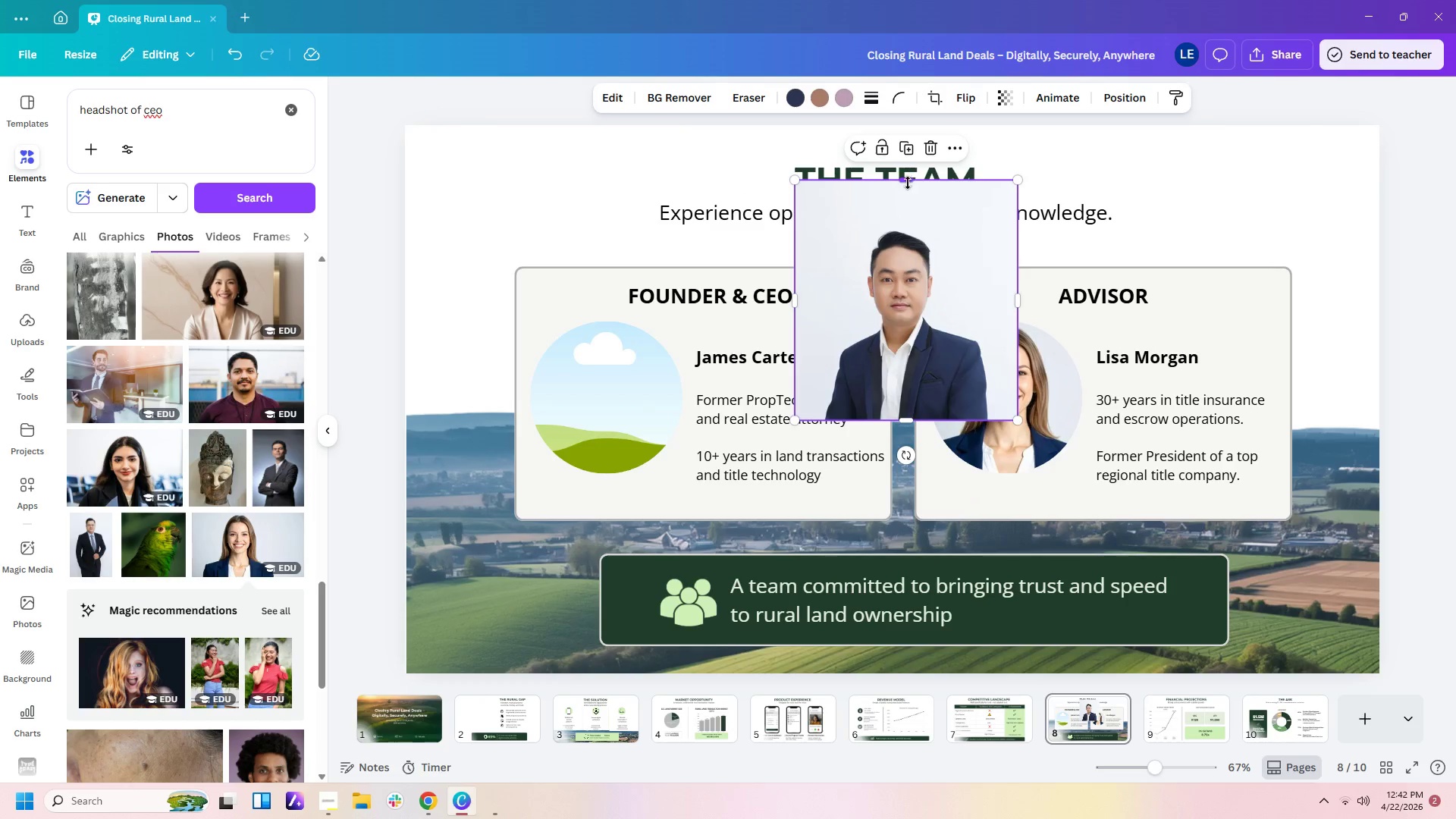 
left_click_drag(start_coordinate=[906, 183], to_coordinate=[905, 231])
 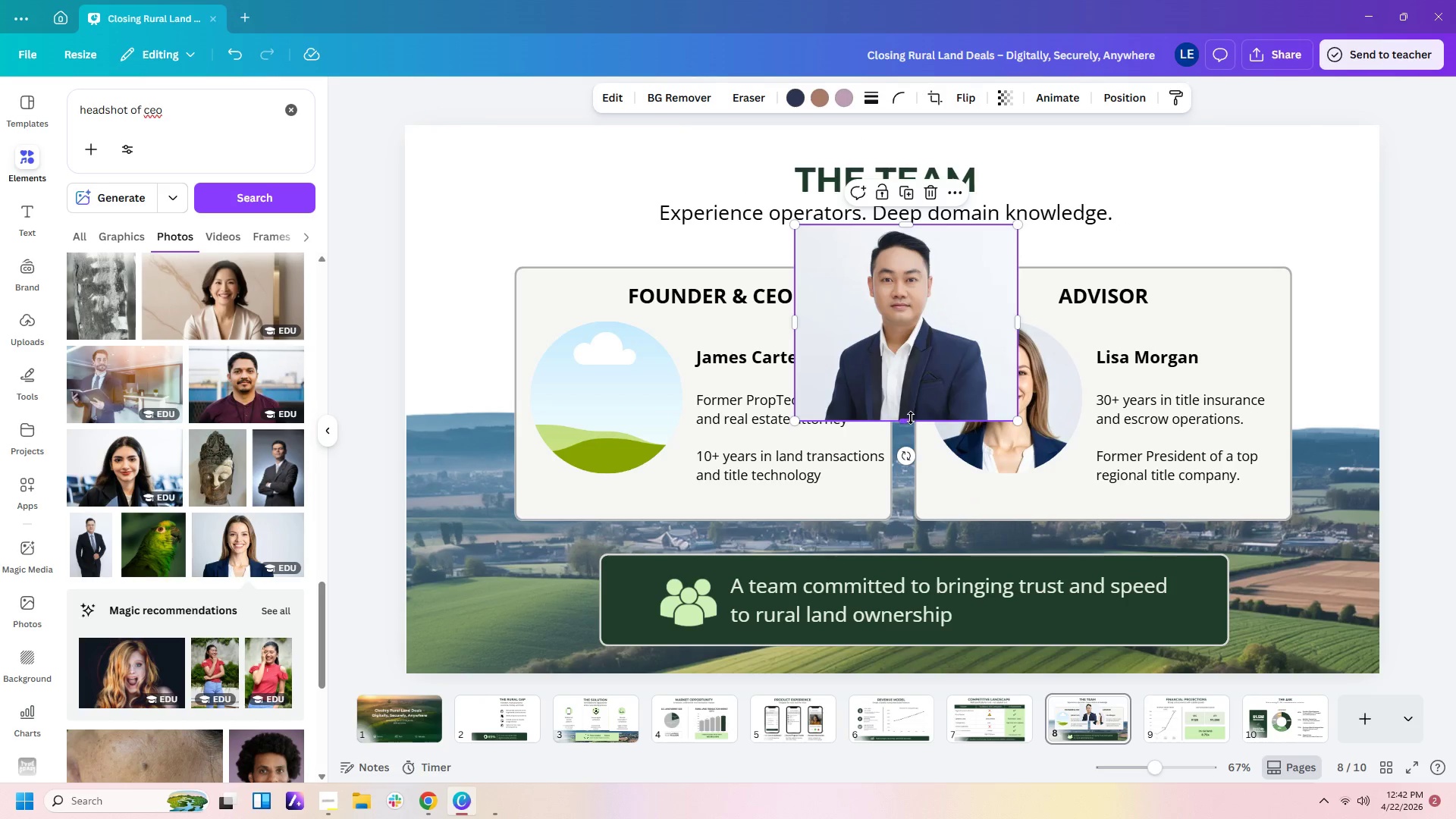 
left_click_drag(start_coordinate=[910, 421], to_coordinate=[912, 398])
 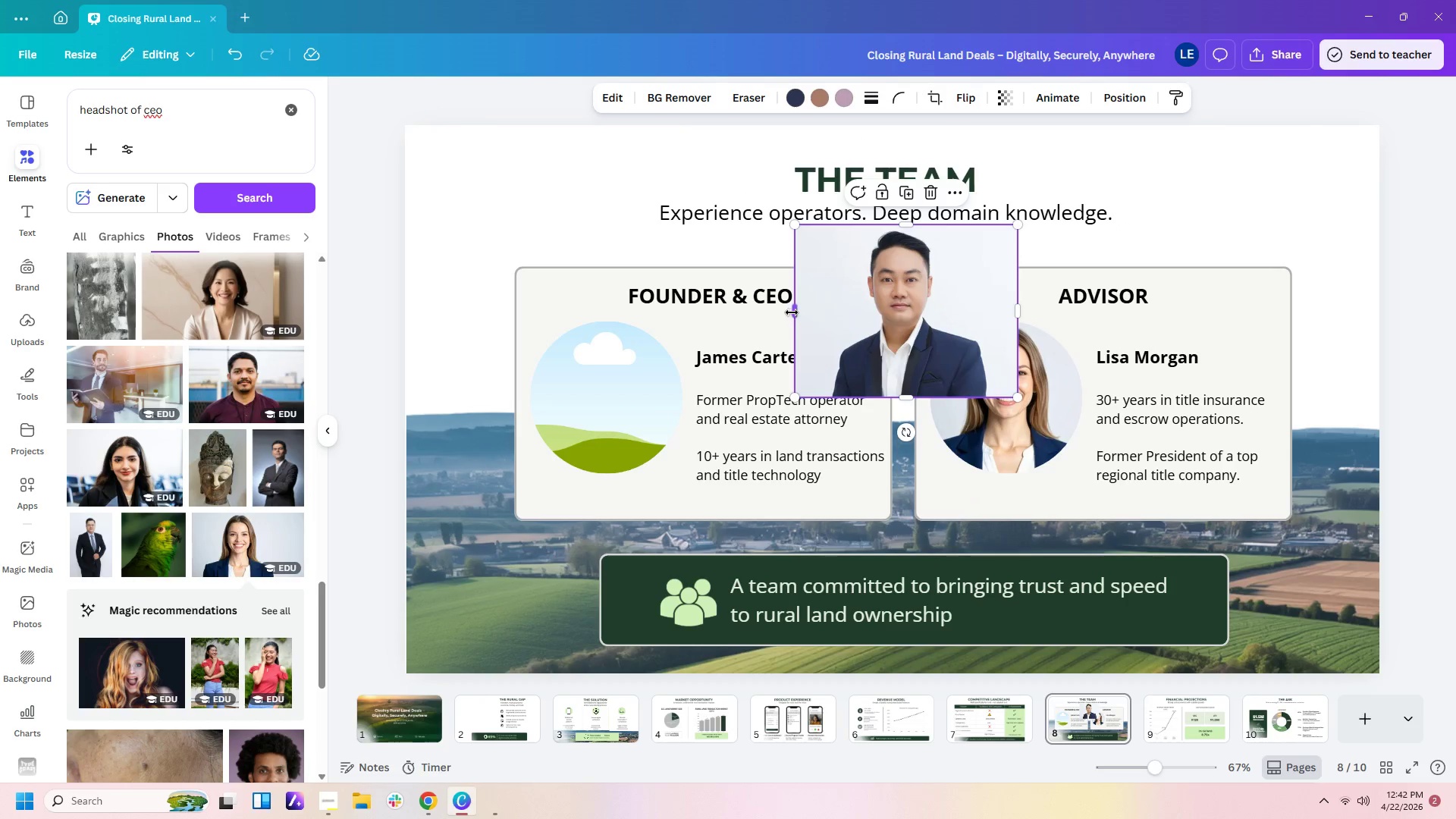 
left_click_drag(start_coordinate=[792, 312], to_coordinate=[815, 312])
 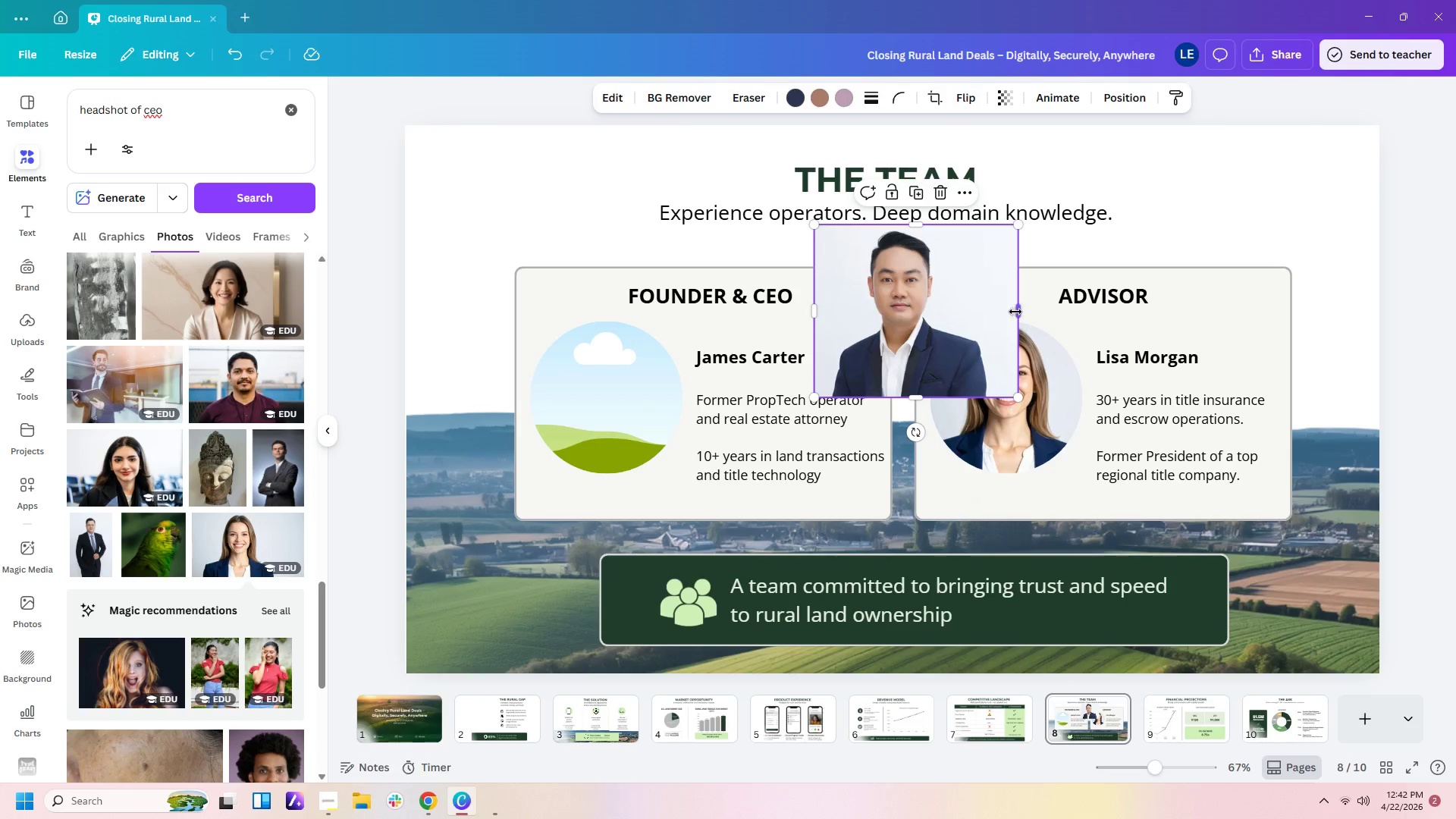 
left_click_drag(start_coordinate=[1015, 312], to_coordinate=[995, 312])
 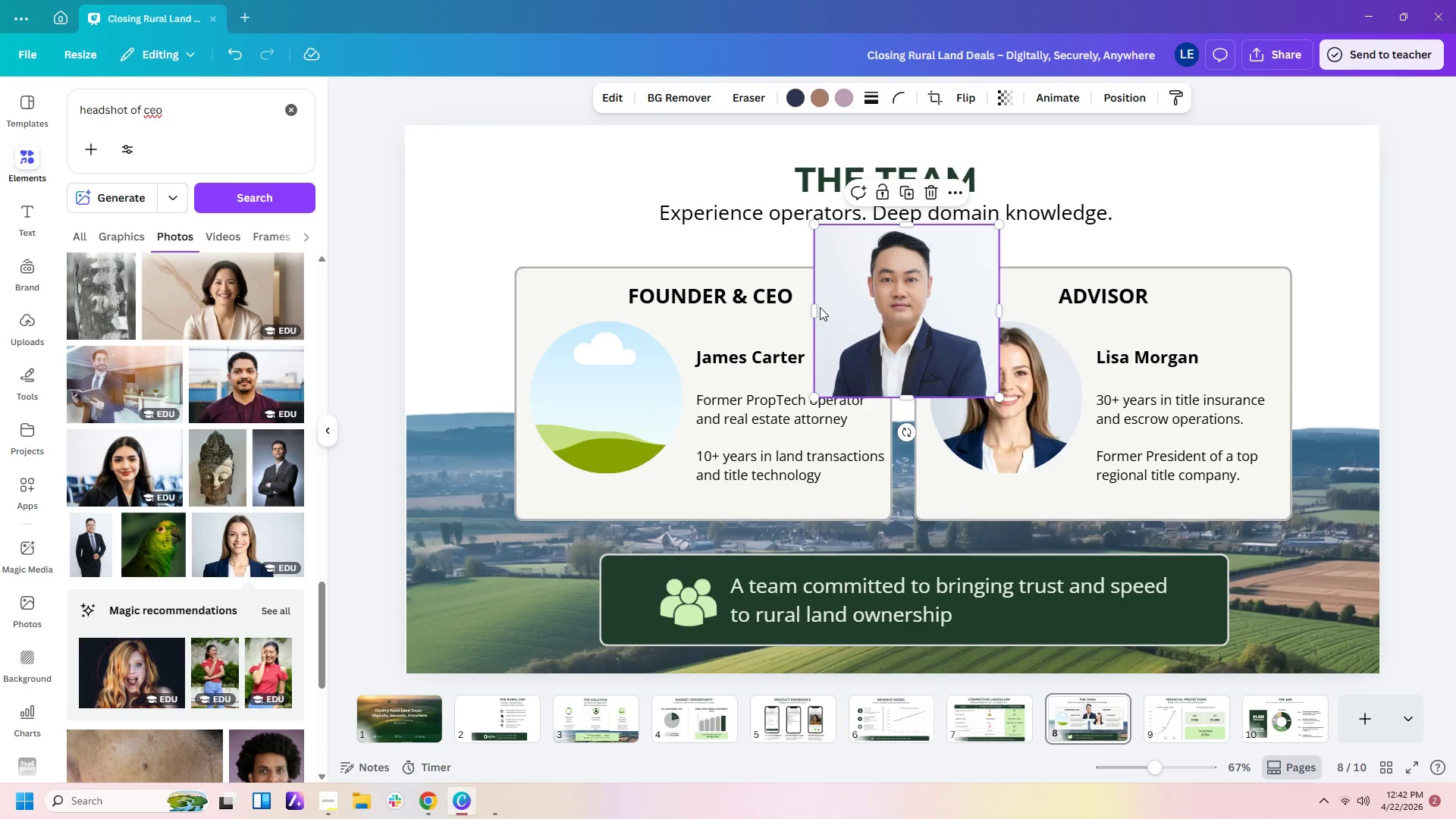 
left_click_drag(start_coordinate=[817, 307], to_coordinate=[825, 307])
 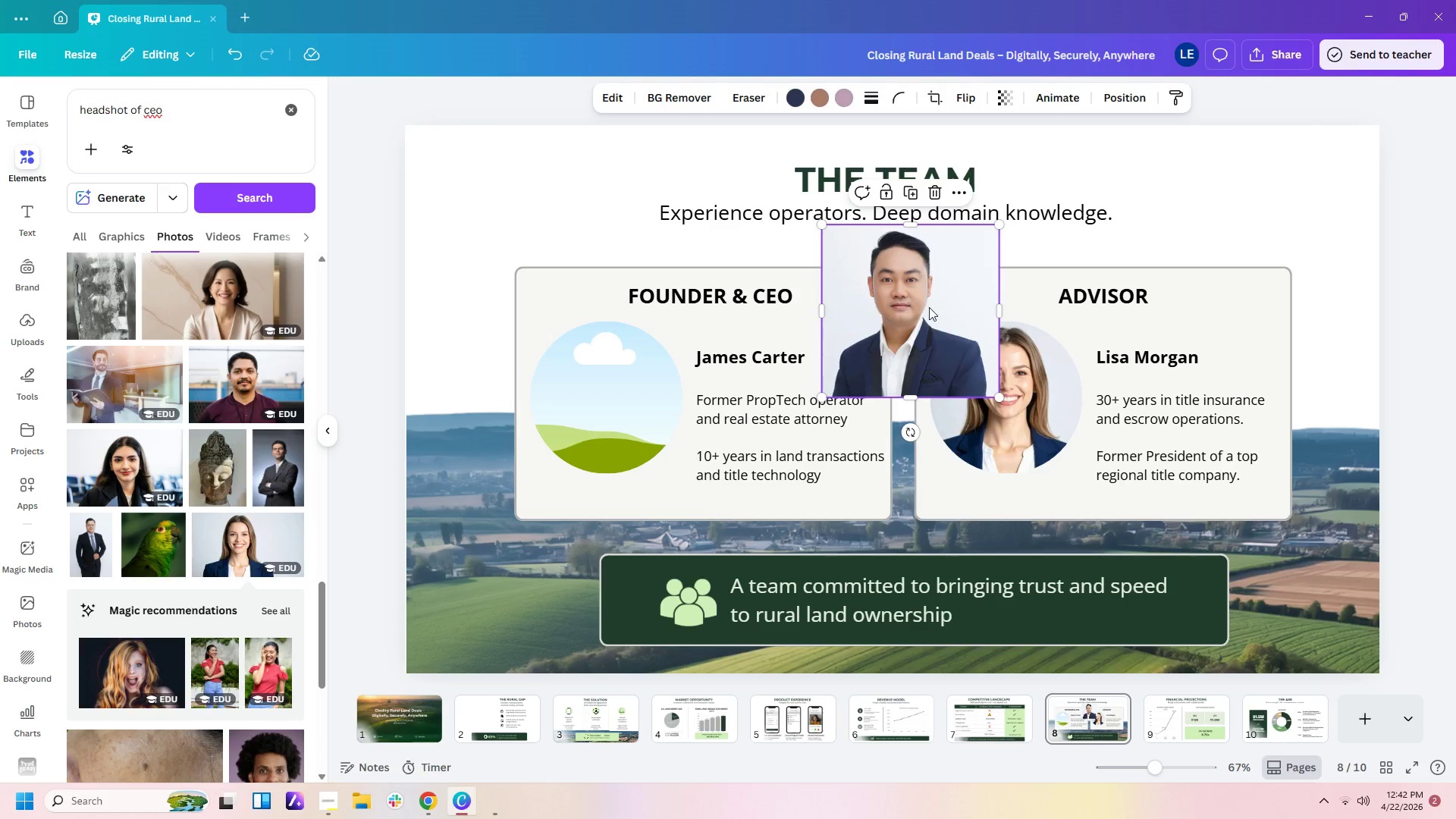 
left_click_drag(start_coordinate=[929, 307], to_coordinate=[623, 430])
 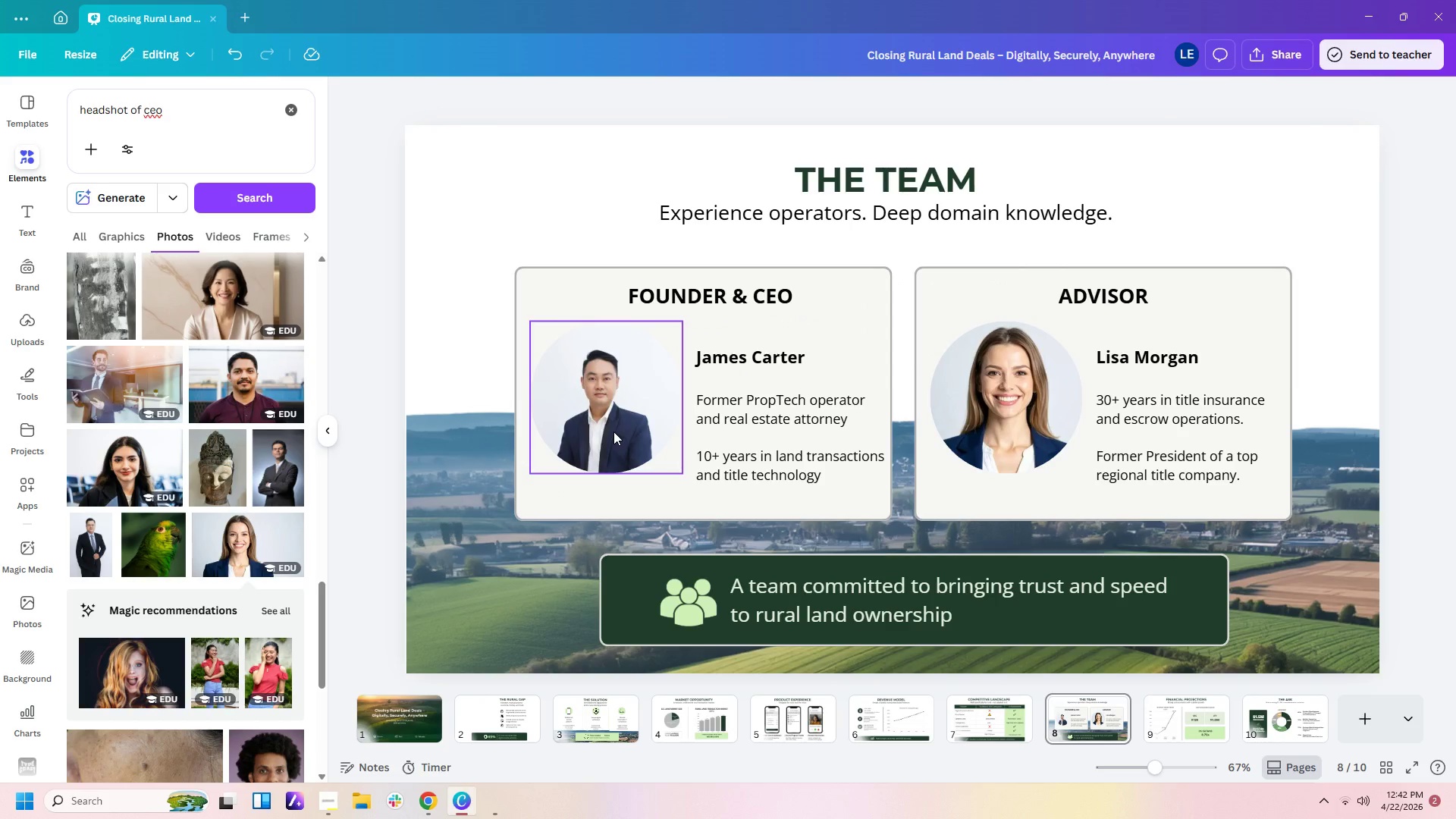 
double_click([613, 431])
 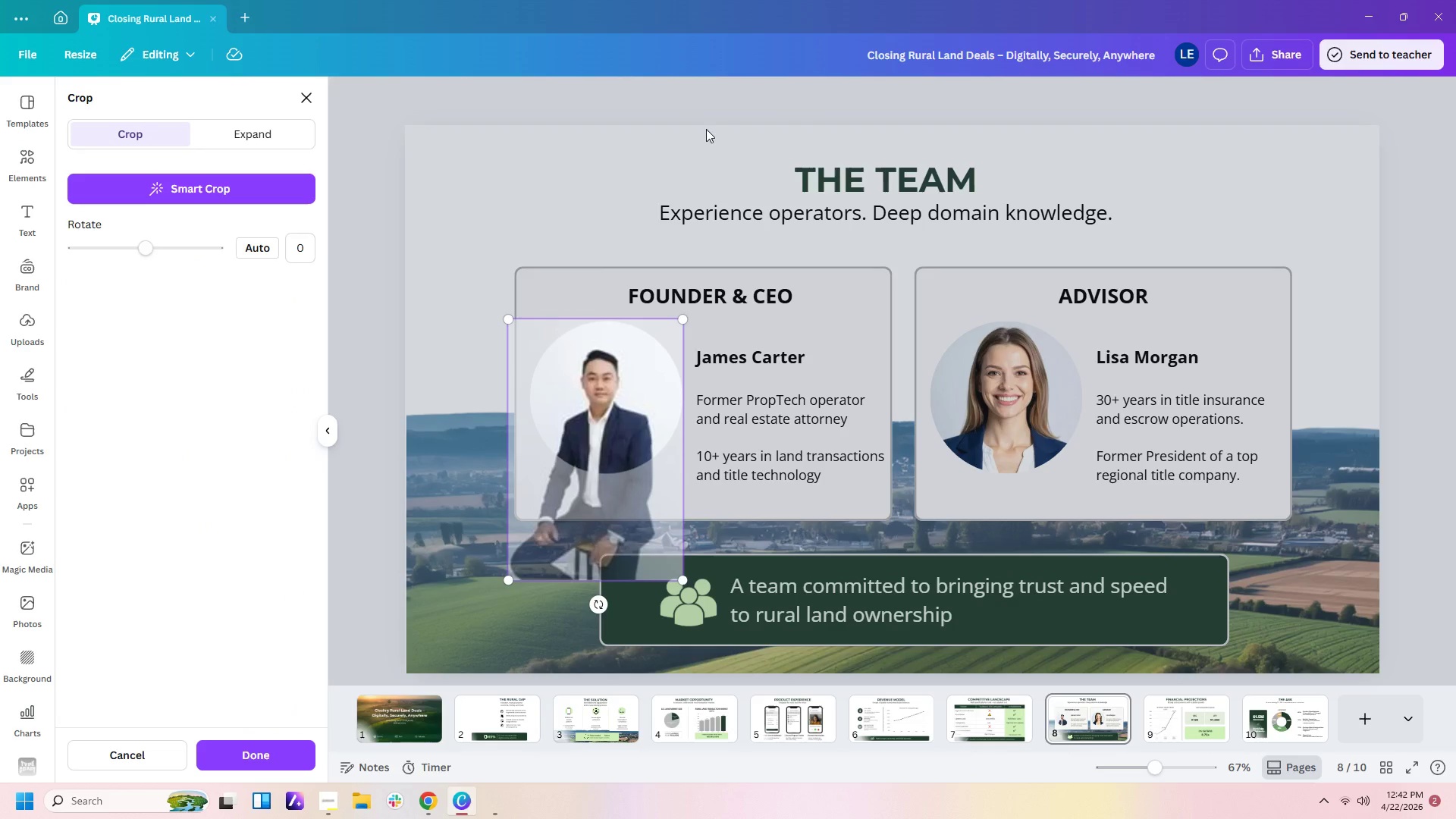 
left_click([709, 101])
 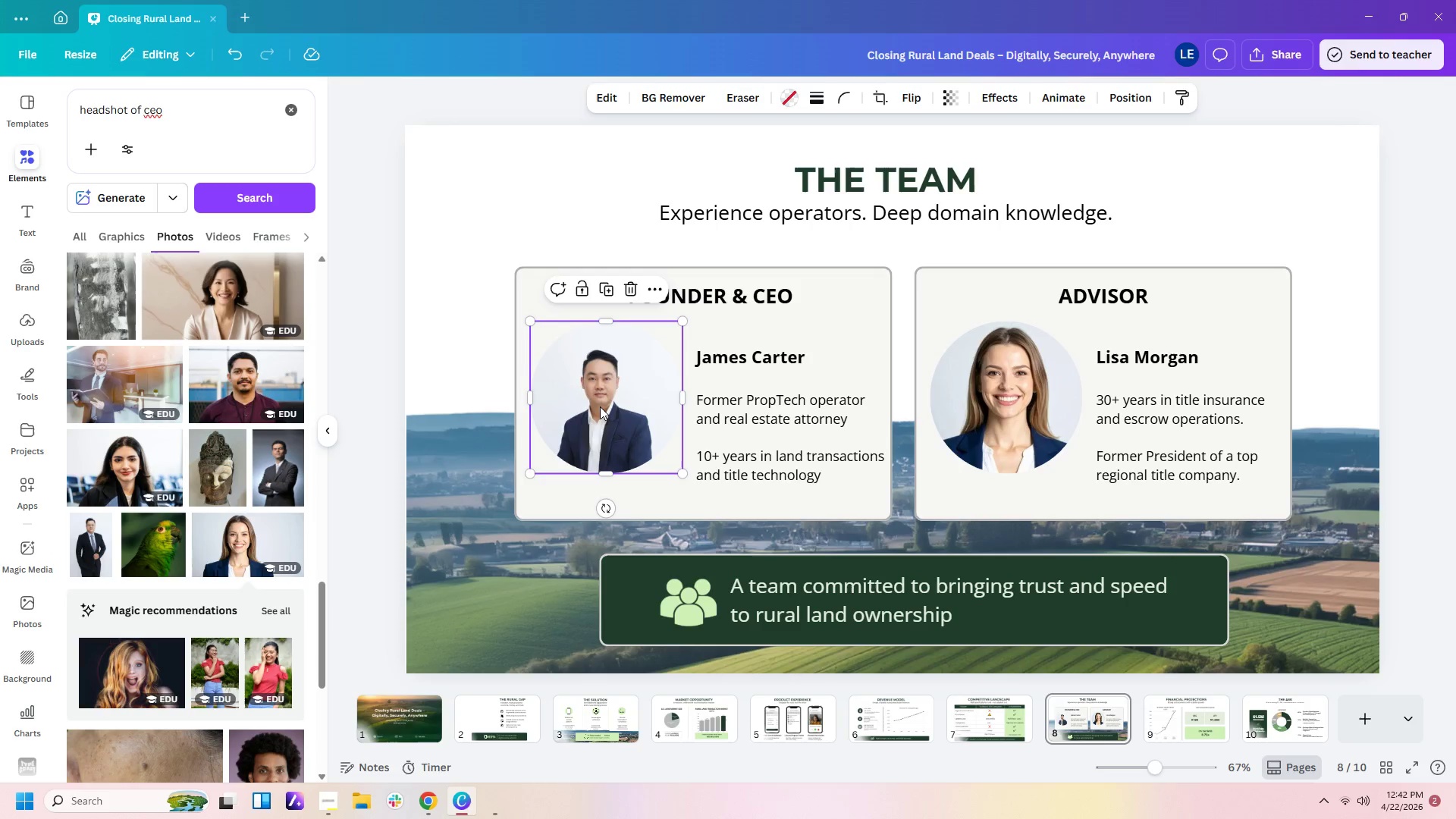 
right_click([600, 406])
 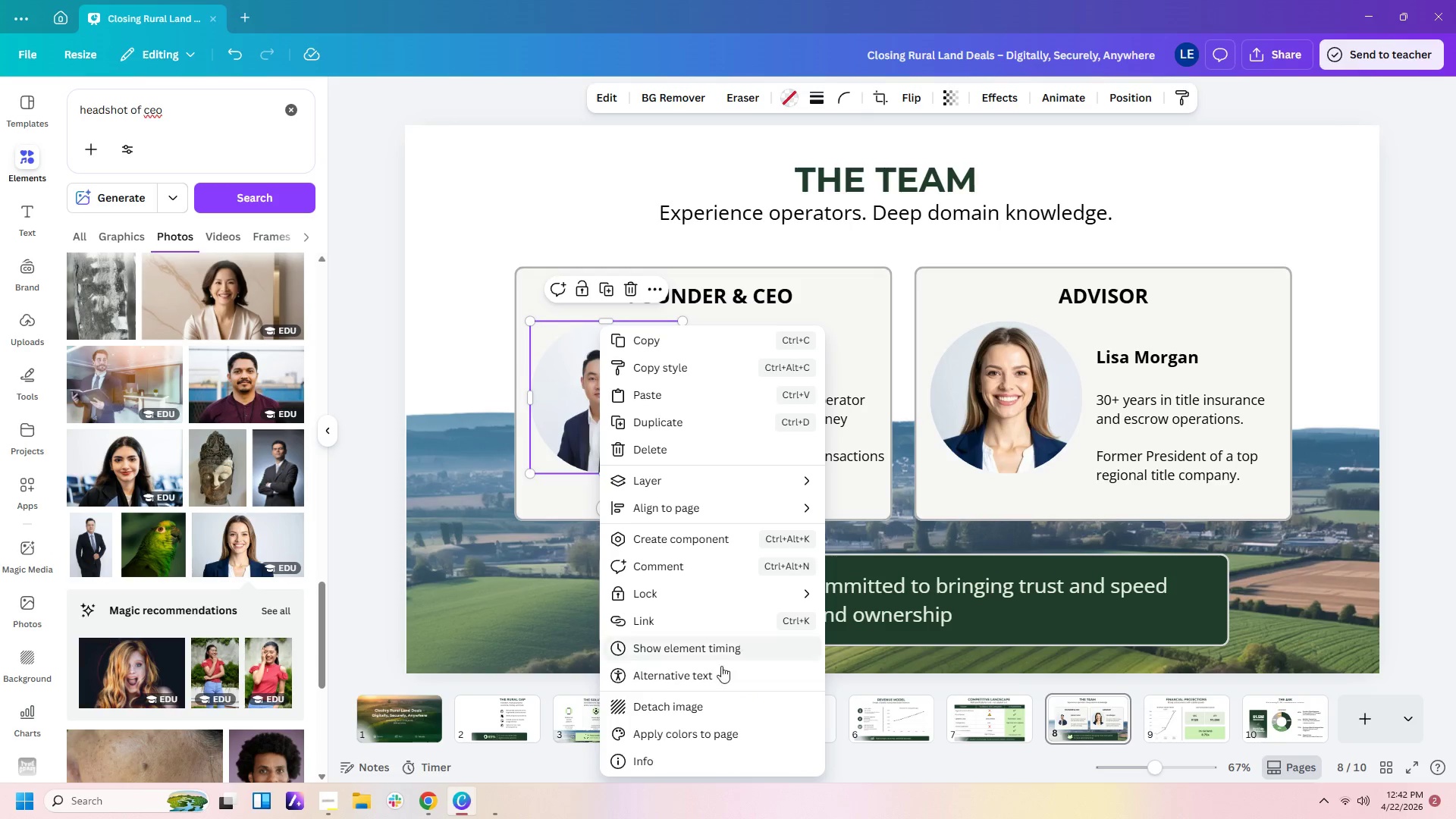 
left_click([705, 704])
 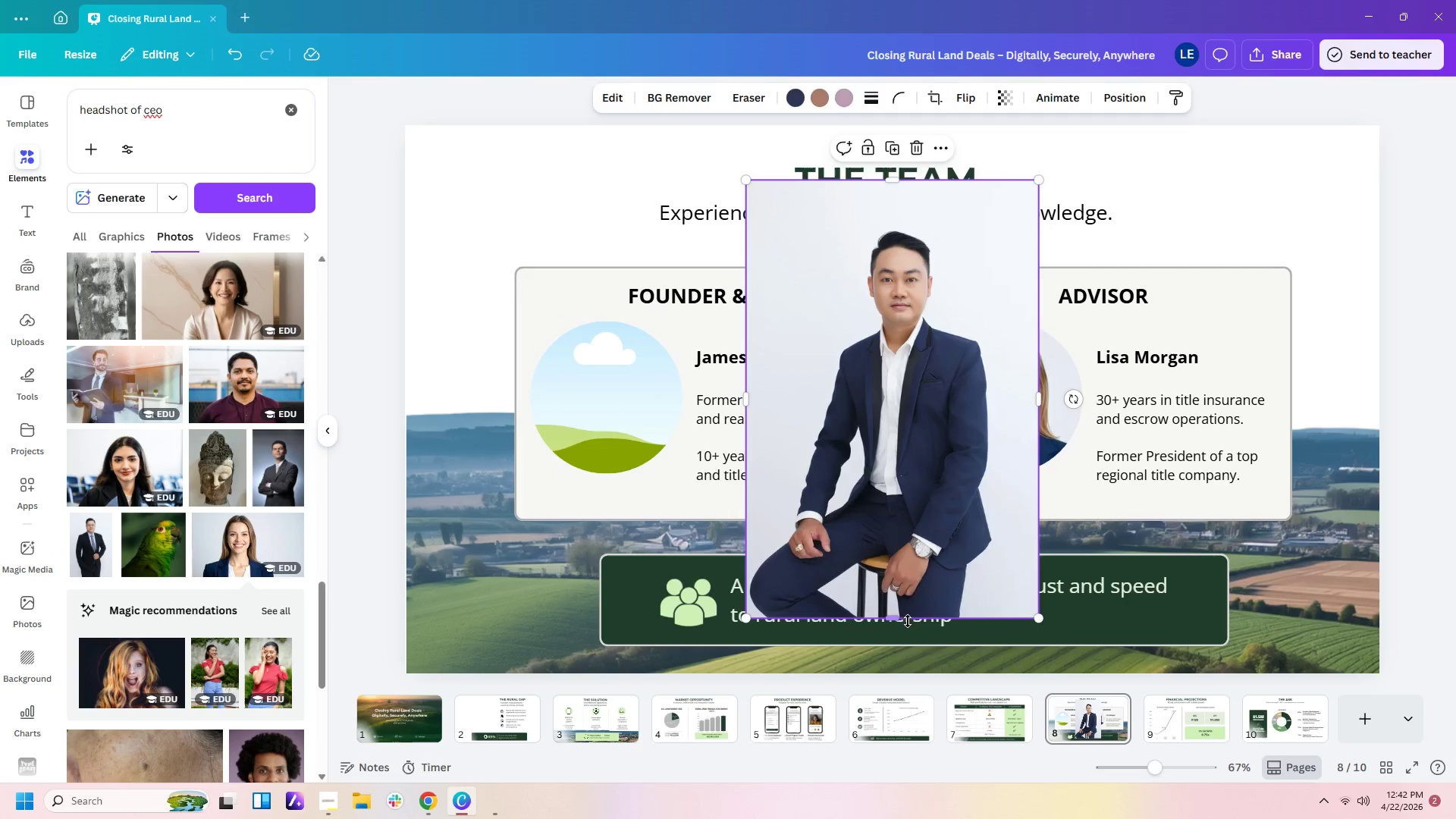 
left_click_drag(start_coordinate=[898, 620], to_coordinate=[934, 388])
 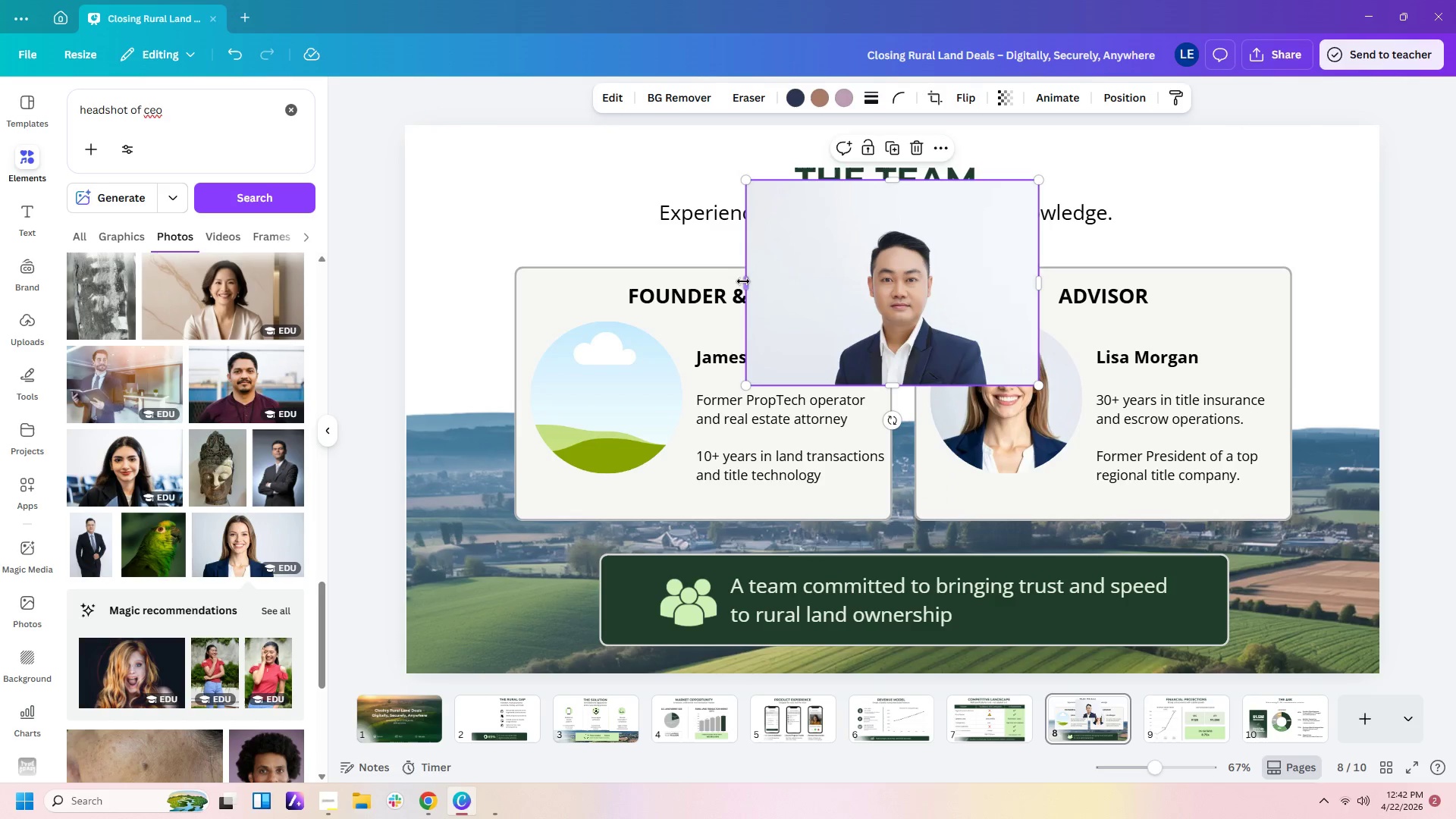 
left_click_drag(start_coordinate=[743, 281], to_coordinate=[821, 281])
 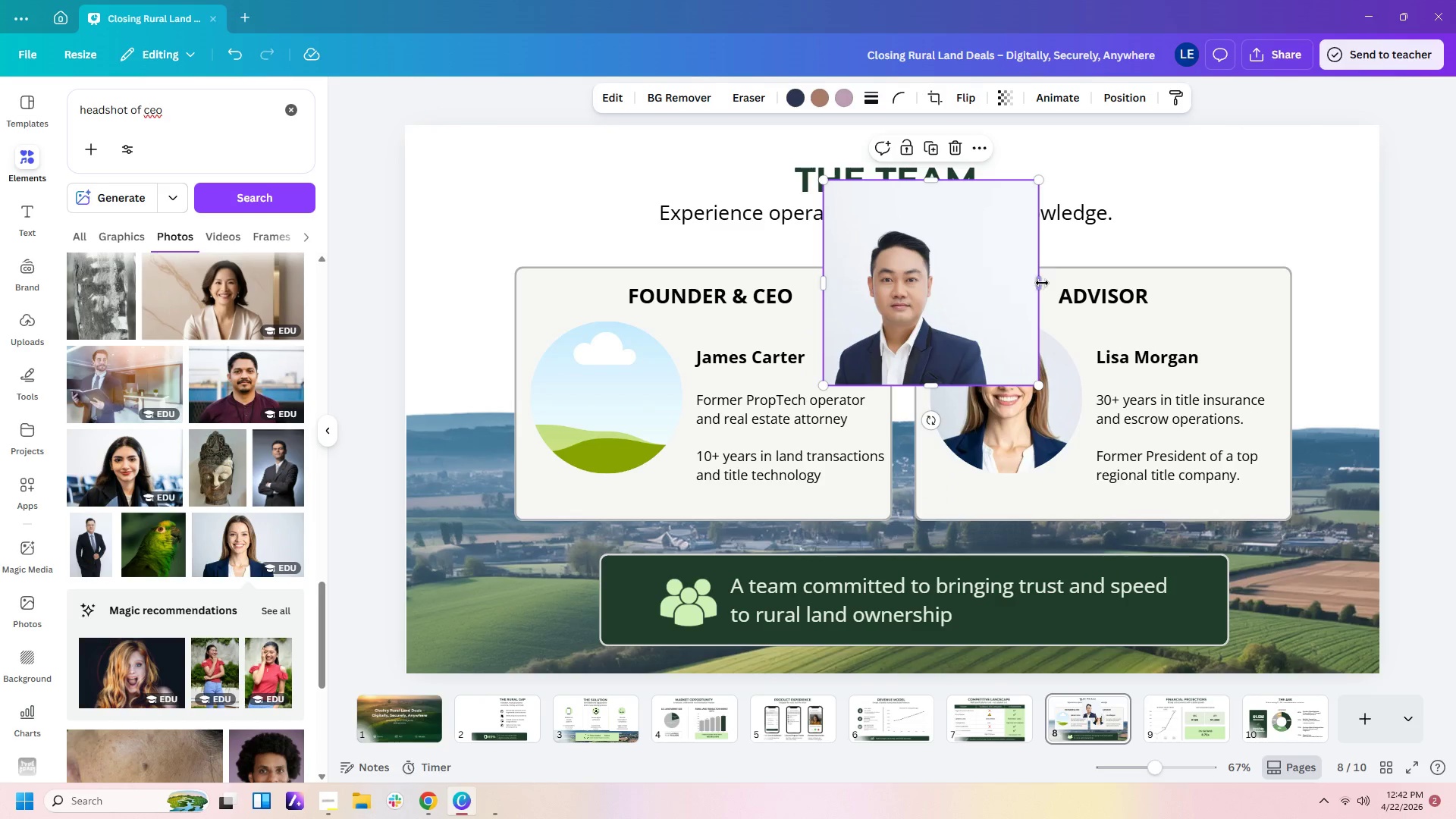 
left_click_drag(start_coordinate=[1042, 283], to_coordinate=[996, 282])
 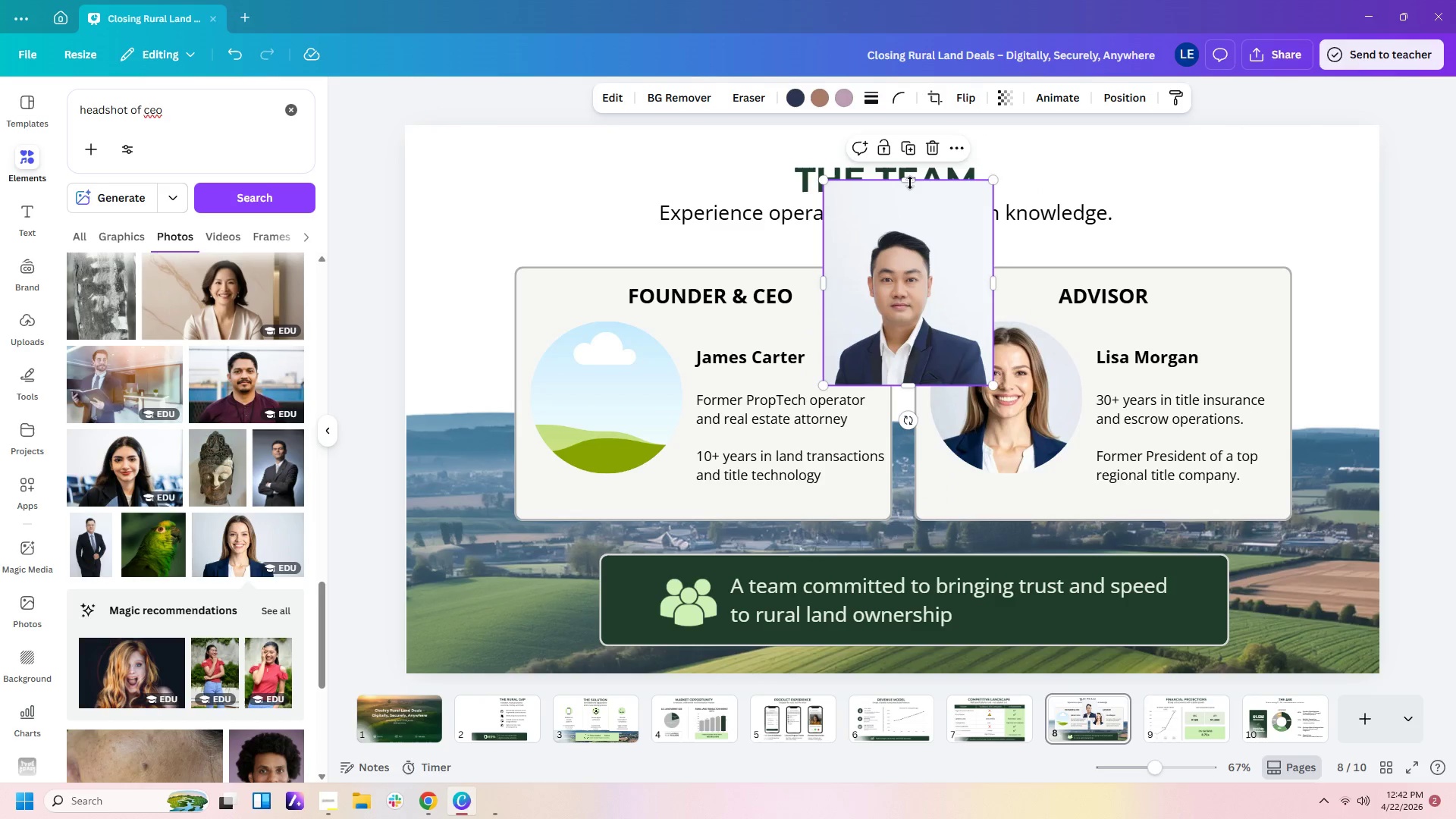 
left_click_drag(start_coordinate=[910, 183], to_coordinate=[913, 234])
 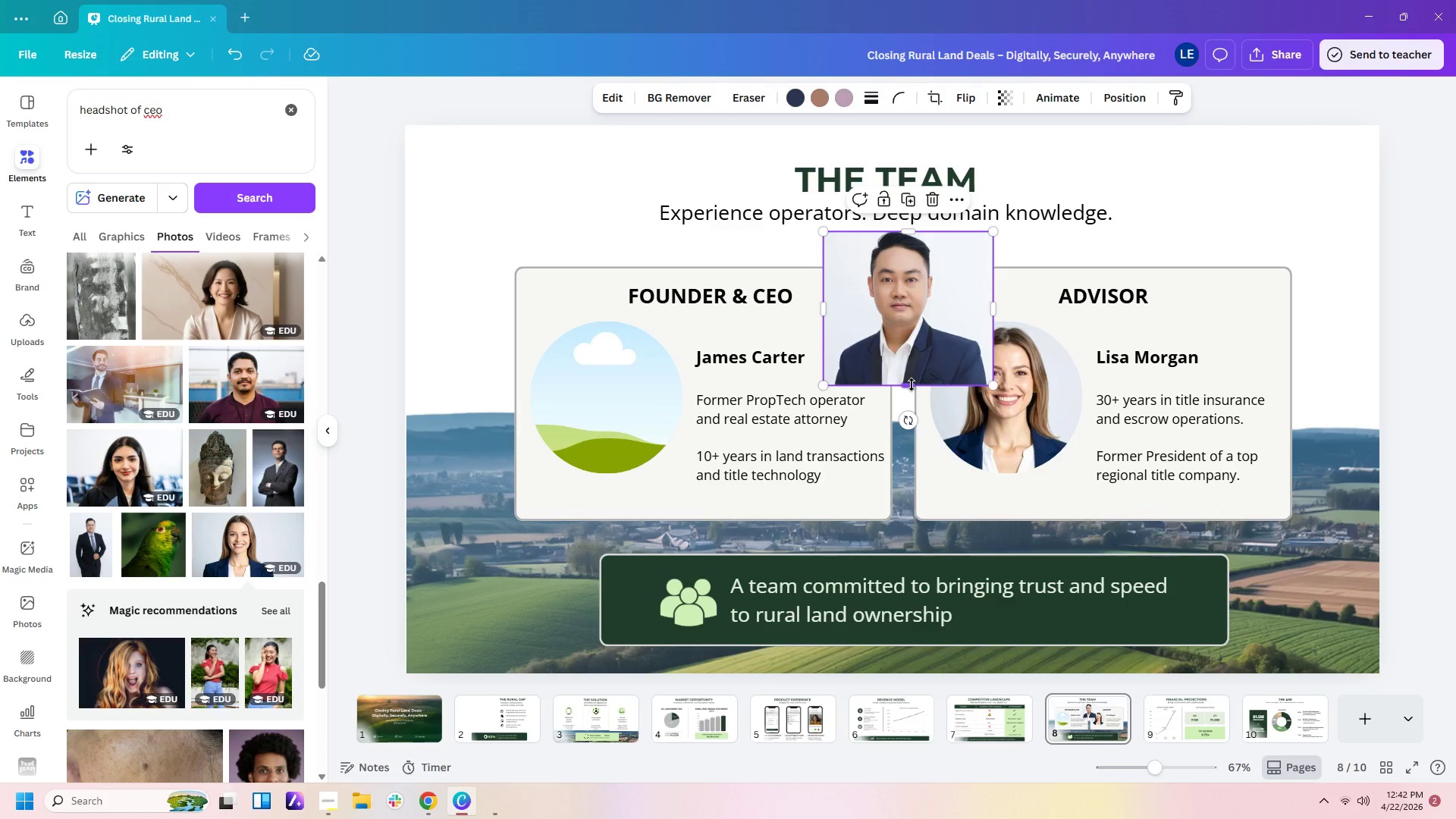 
left_click_drag(start_coordinate=[912, 384], to_coordinate=[907, 375])
 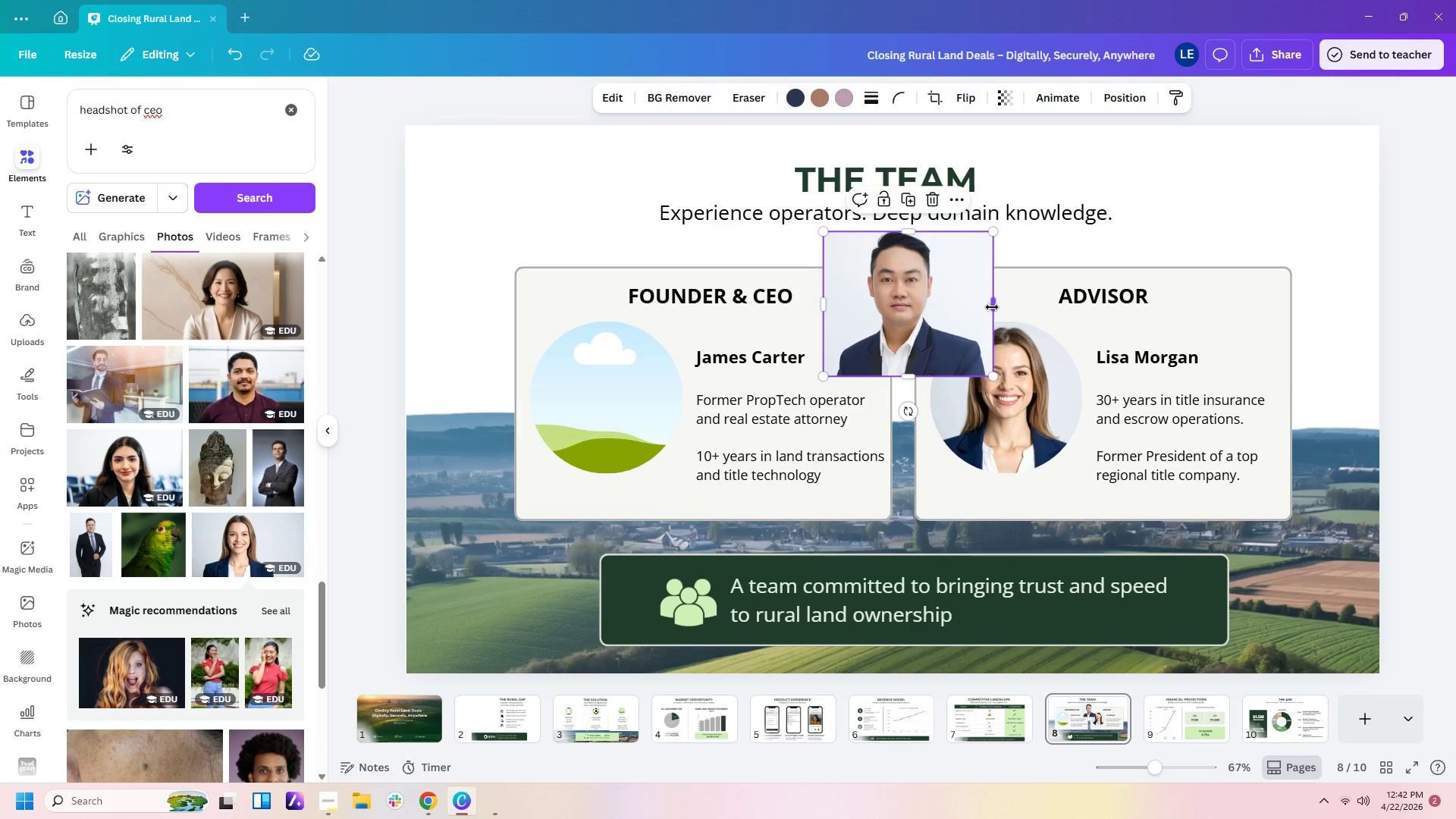 
left_click_drag(start_coordinate=[992, 307], to_coordinate=[987, 306])
 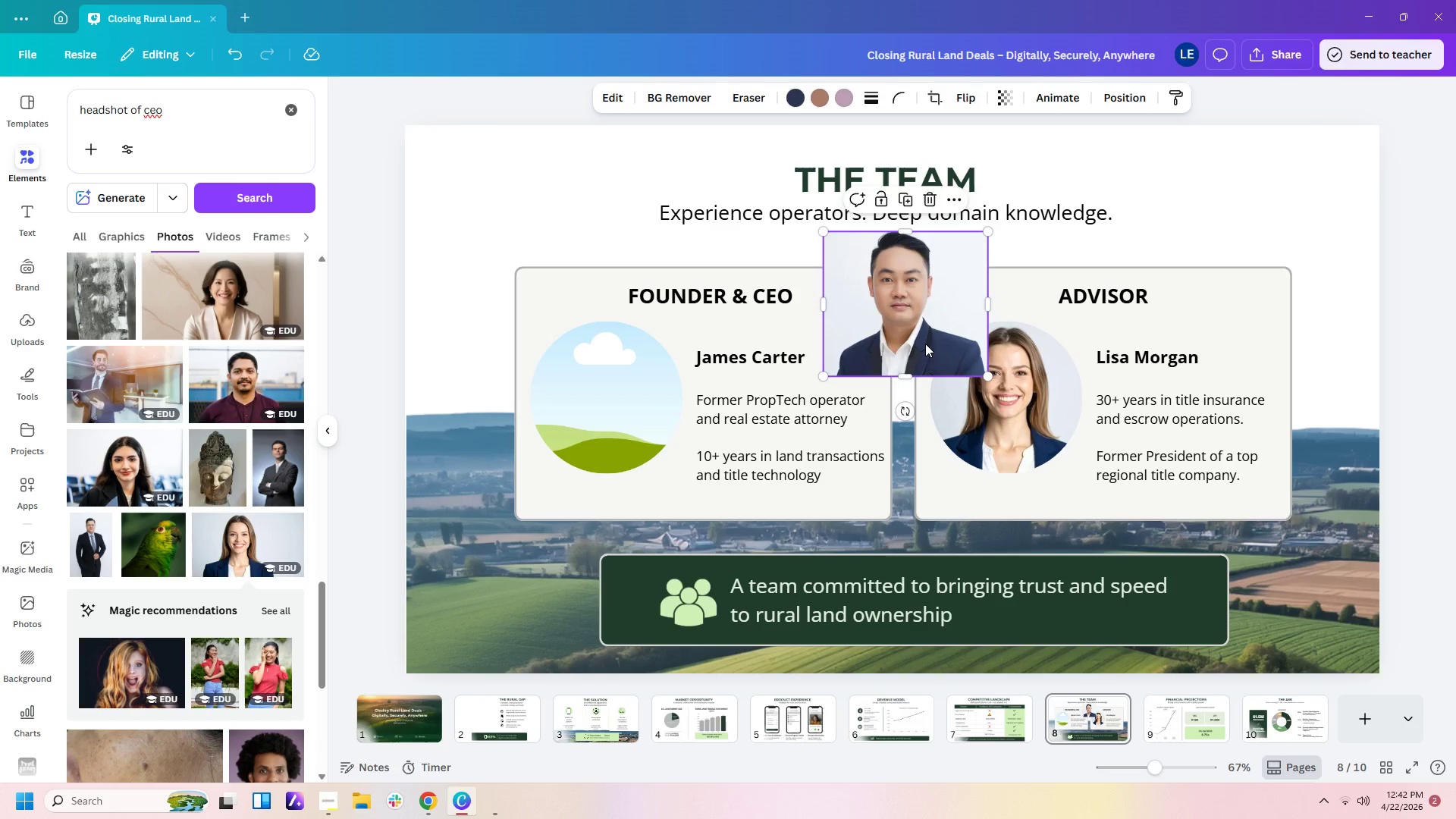 
left_click_drag(start_coordinate=[925, 344], to_coordinate=[640, 441])
 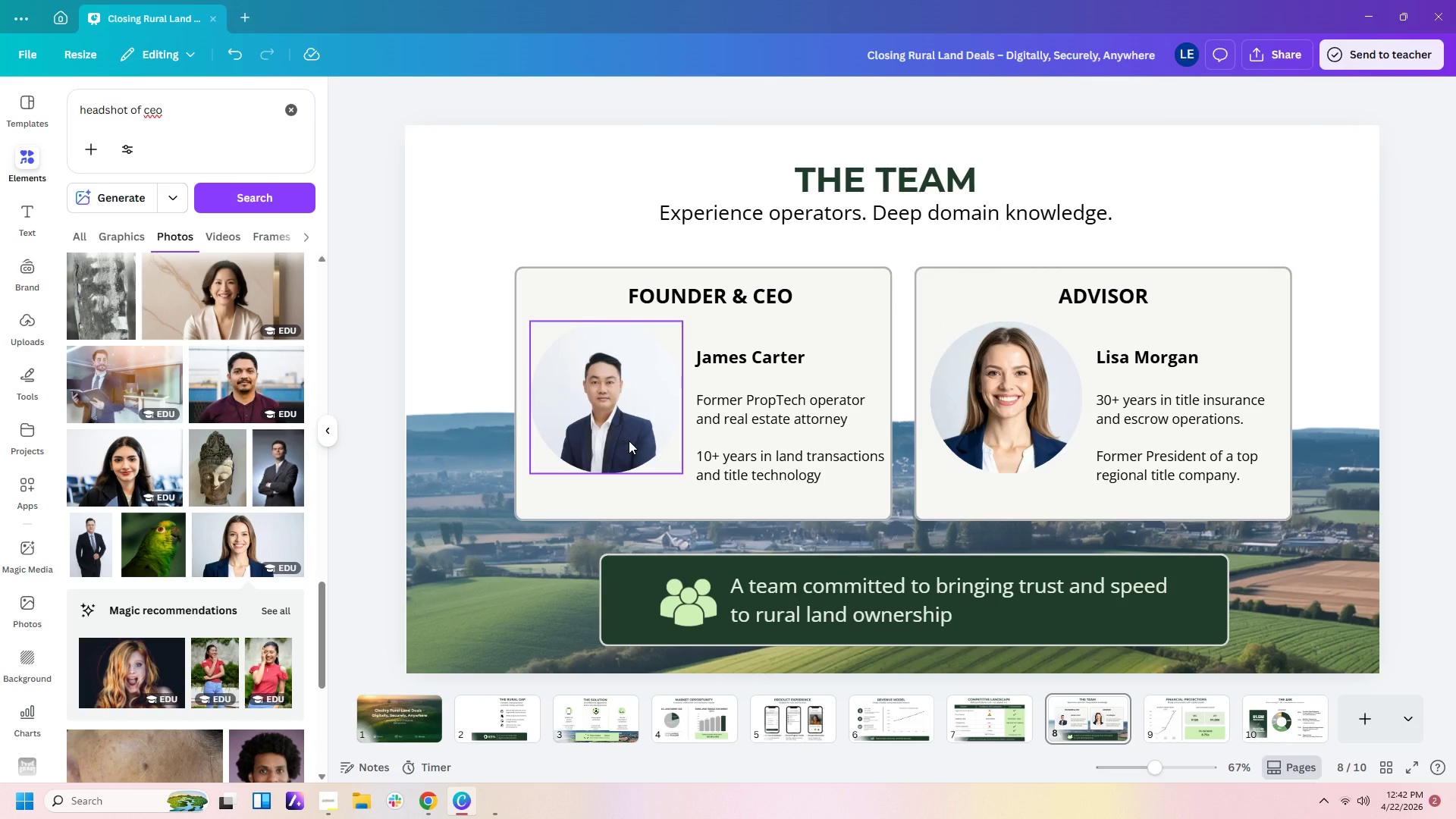 
right_click([629, 441])
 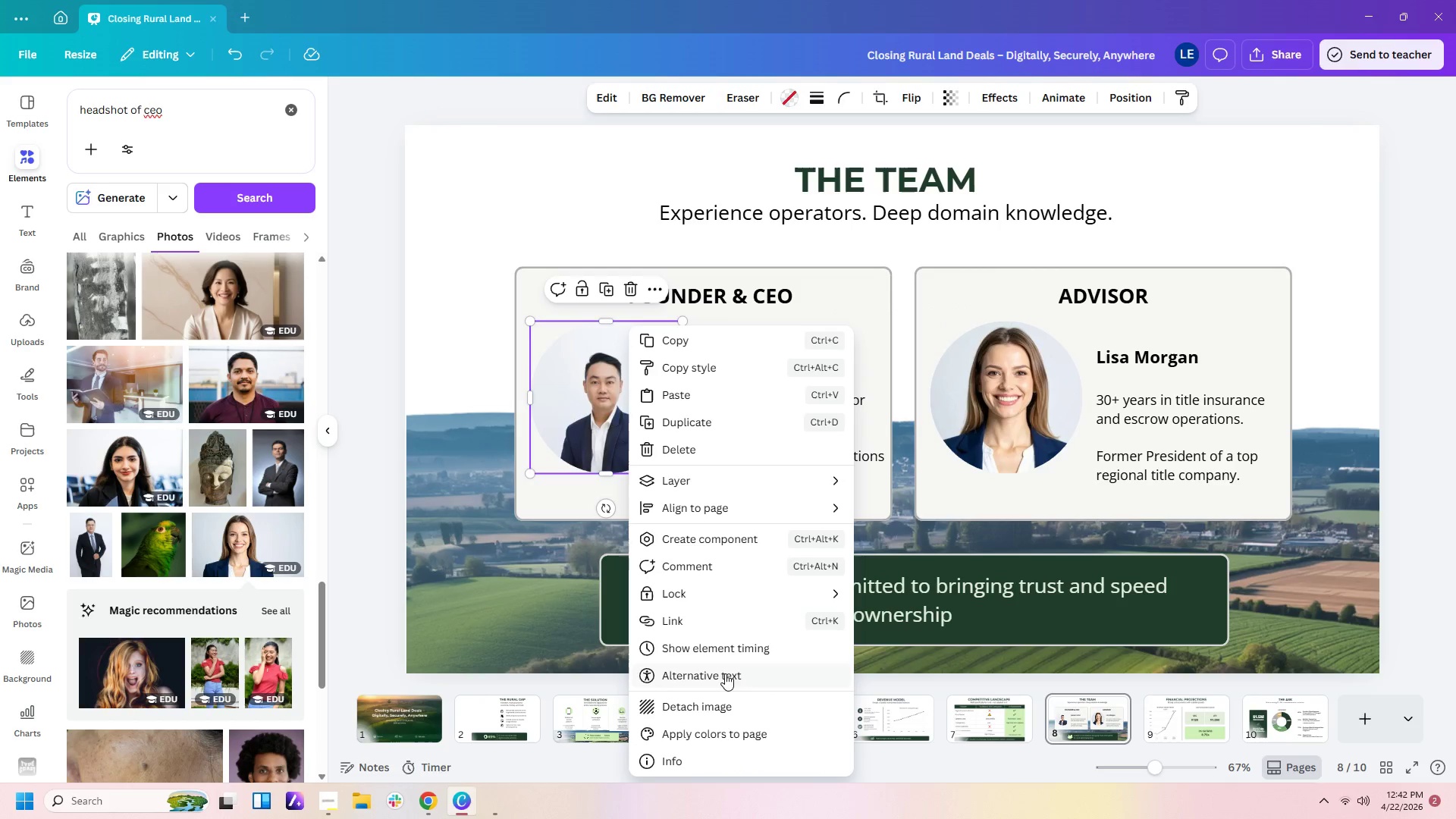 
left_click([721, 701])
 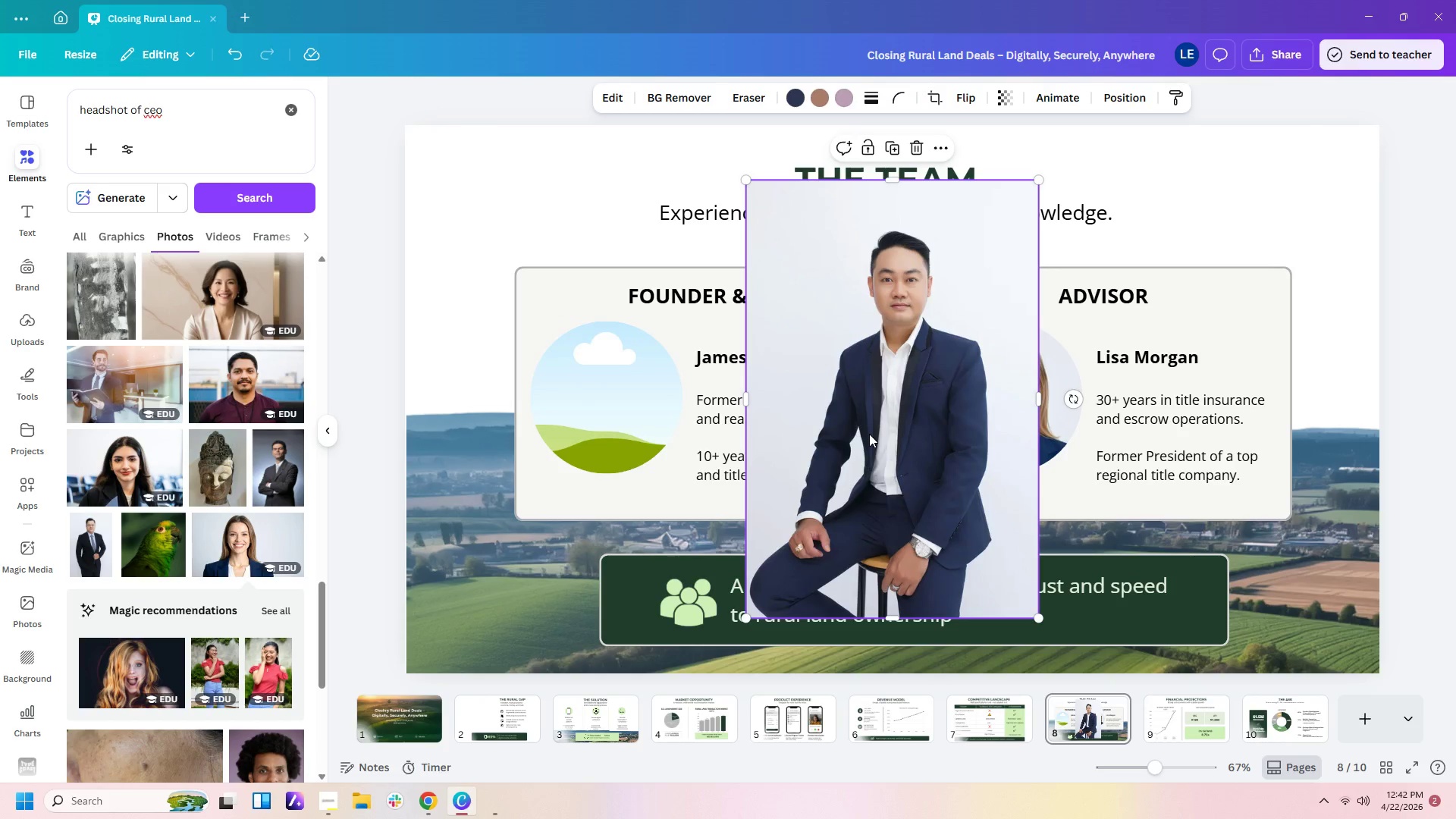 
key(Delete)
 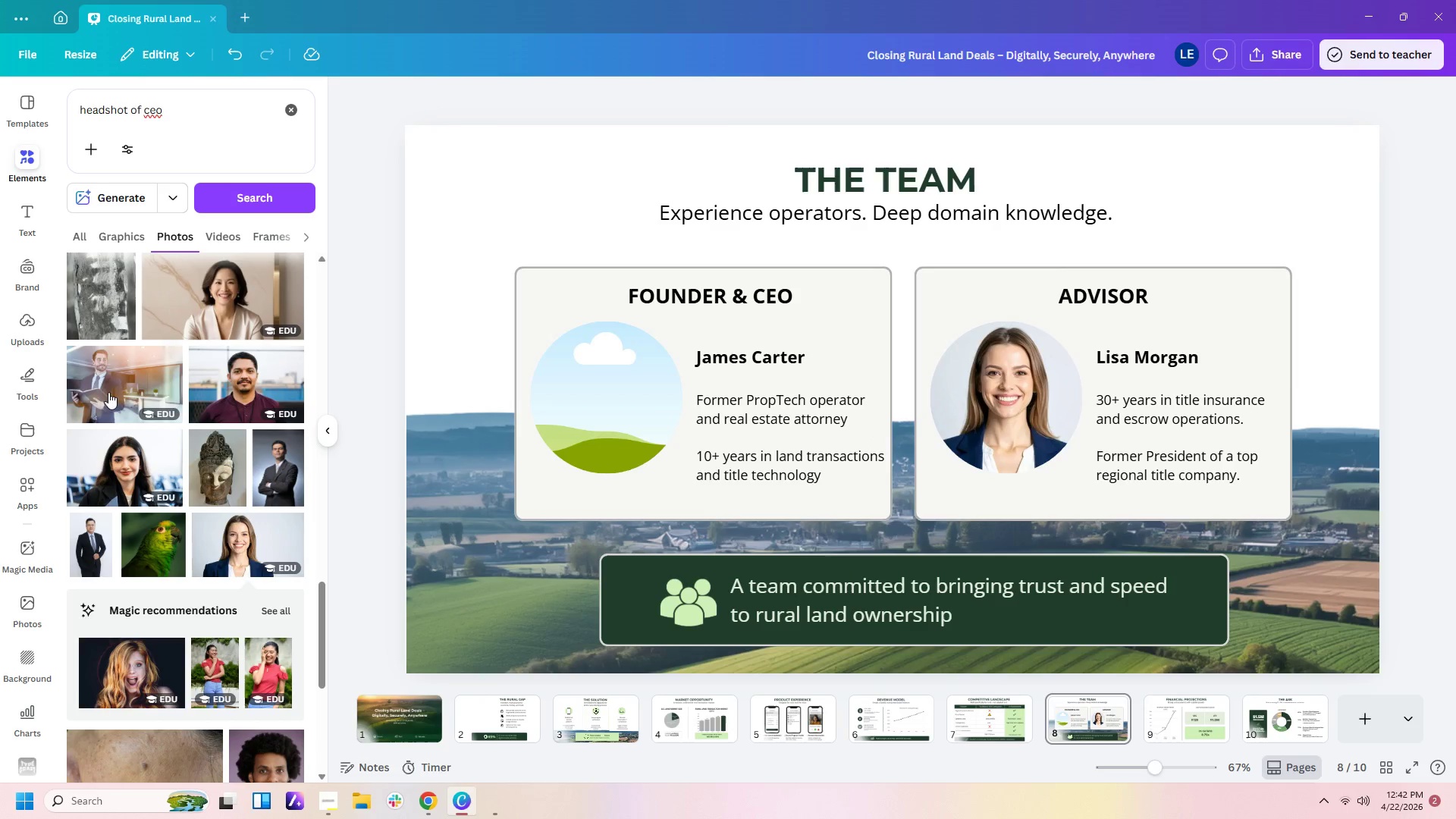 
scroll: coordinate [187, 414], scroll_direction: down, amount: 16.0
 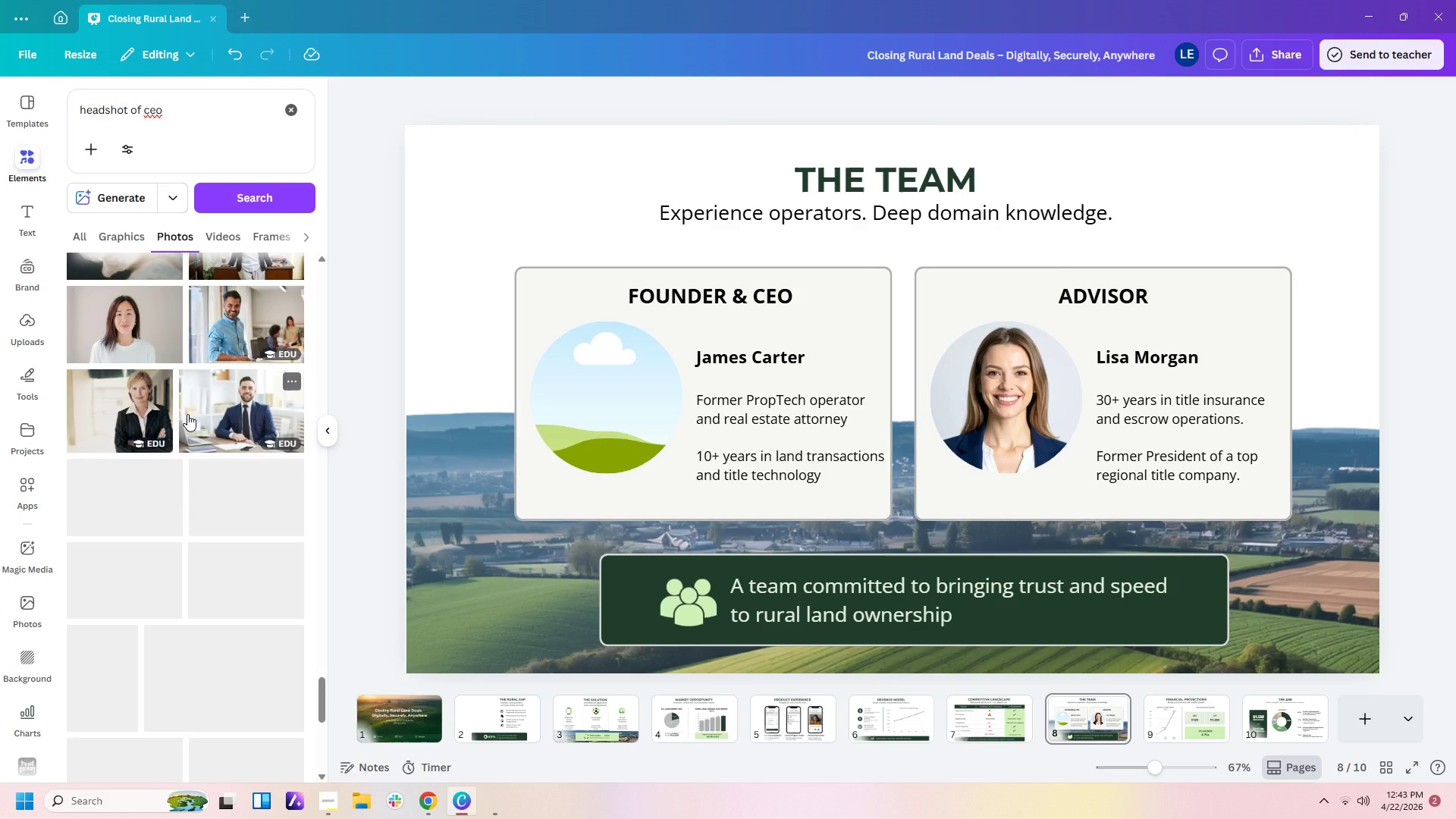 
scroll: coordinate [235, 582], scroll_direction: down, amount: 11.0
 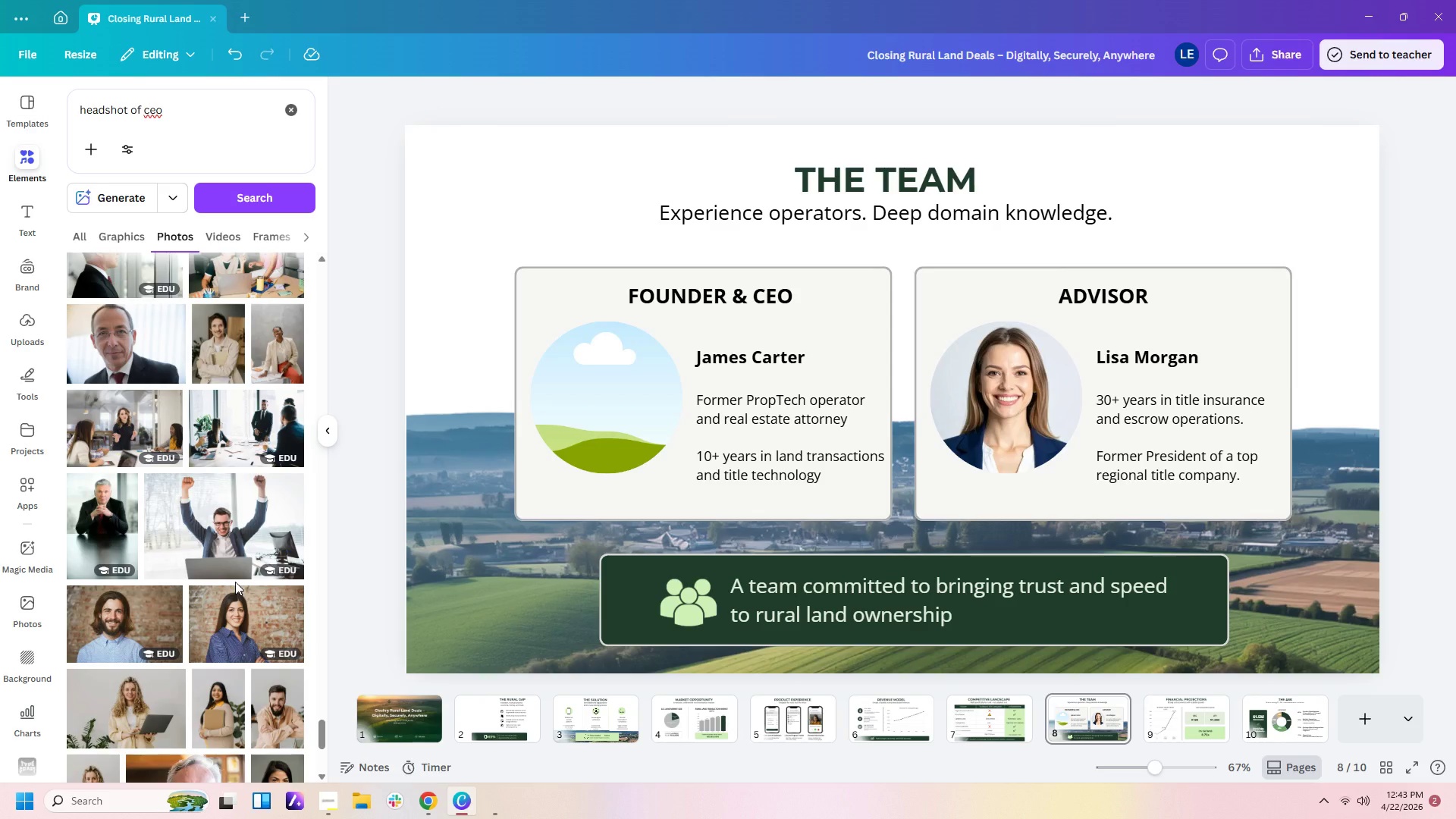 
scroll: coordinate [235, 582], scroll_direction: down, amount: 16.0
 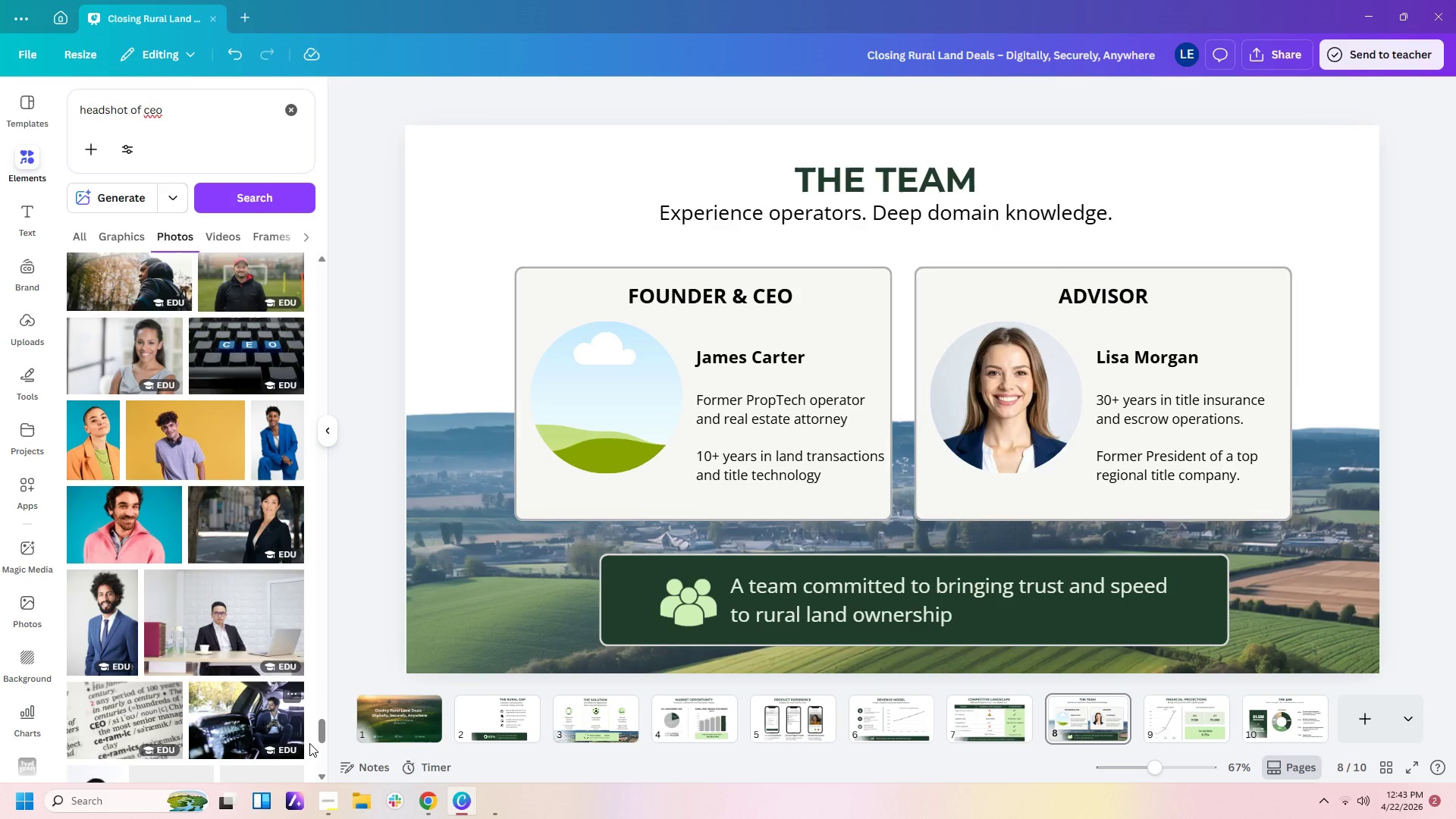 
left_click_drag(start_coordinate=[322, 734], to_coordinate=[351, 260])
 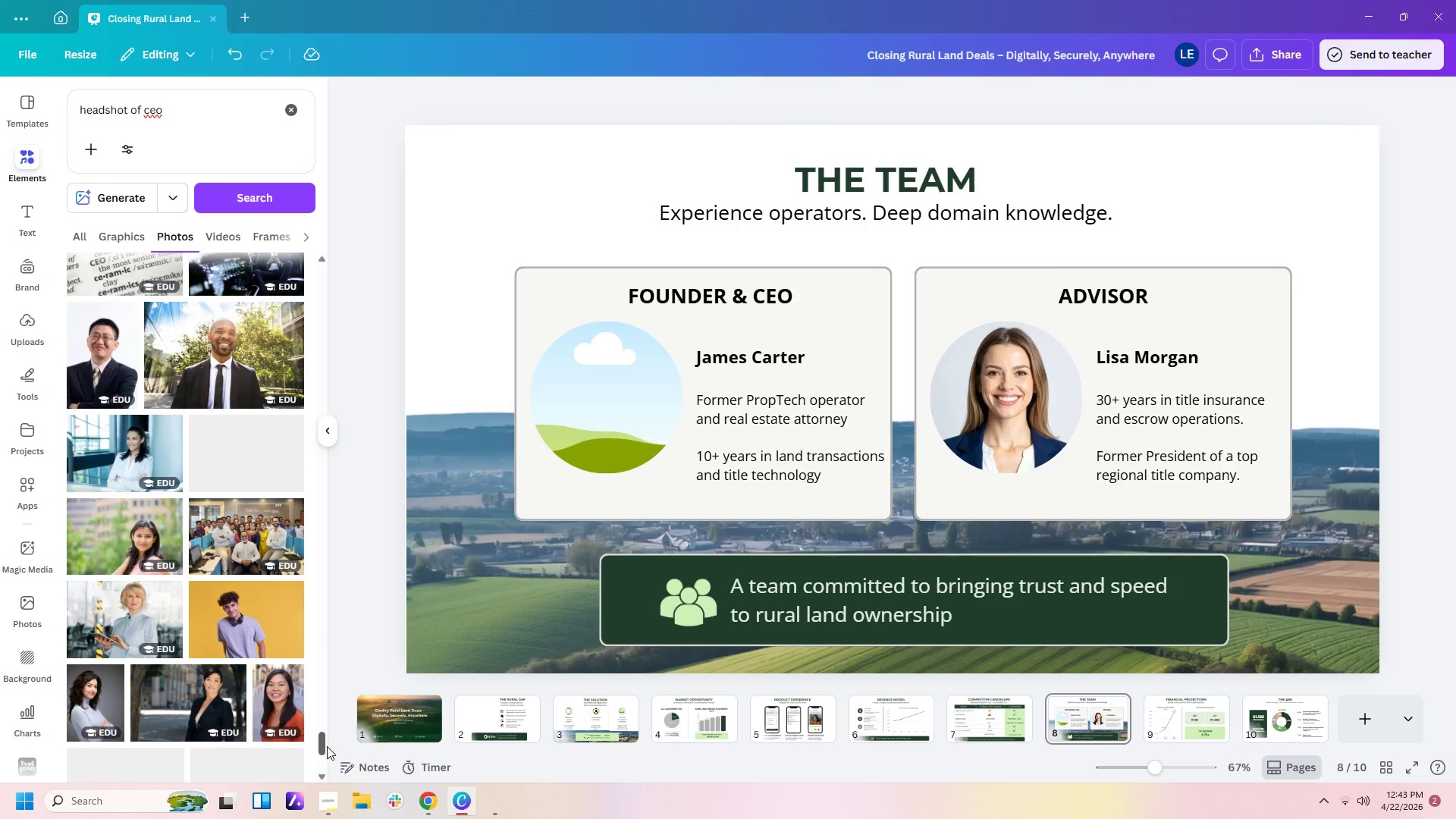 
left_click_drag(start_coordinate=[320, 746], to_coordinate=[323, 225])
 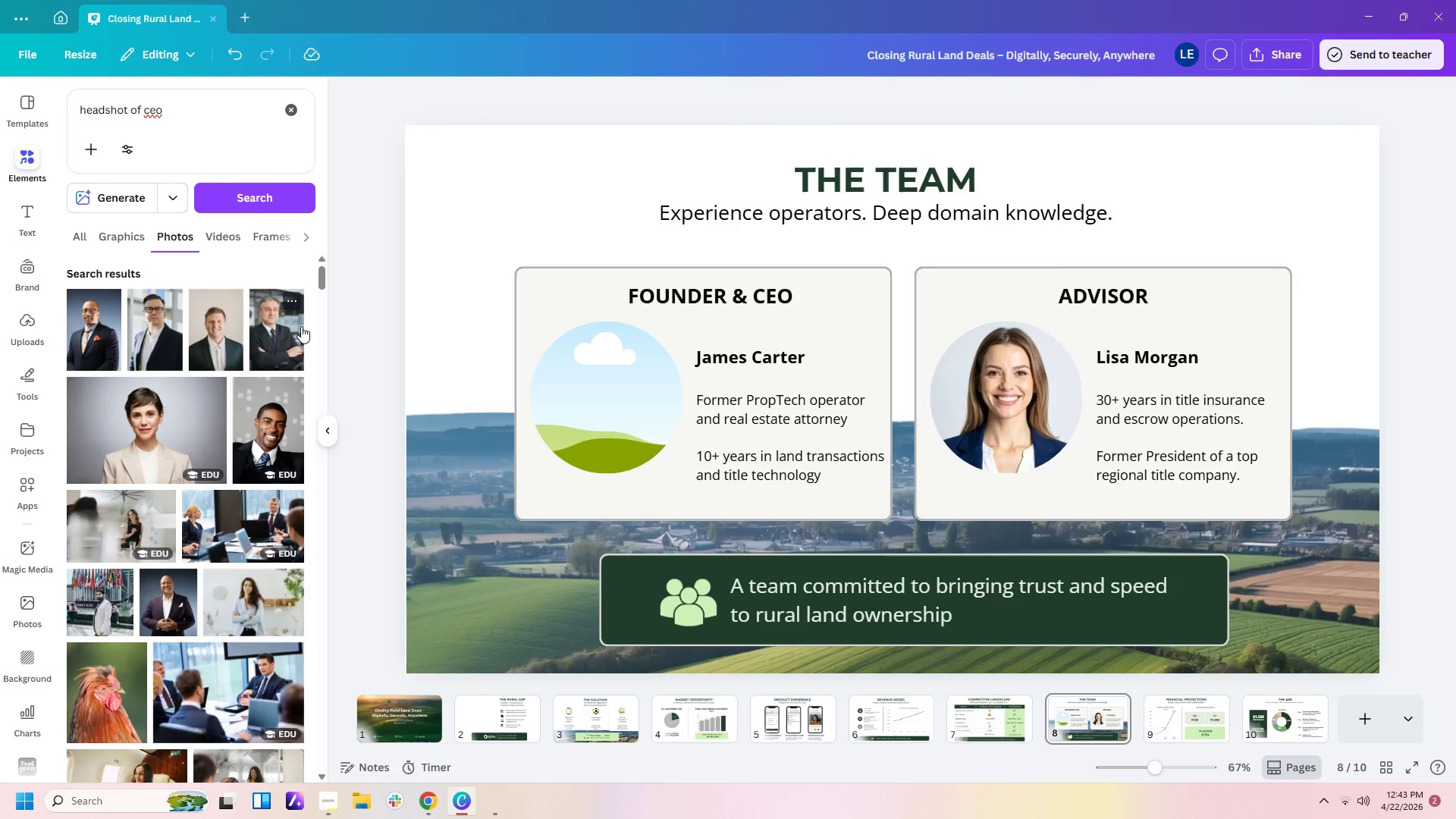 
left_click([212, 352])
 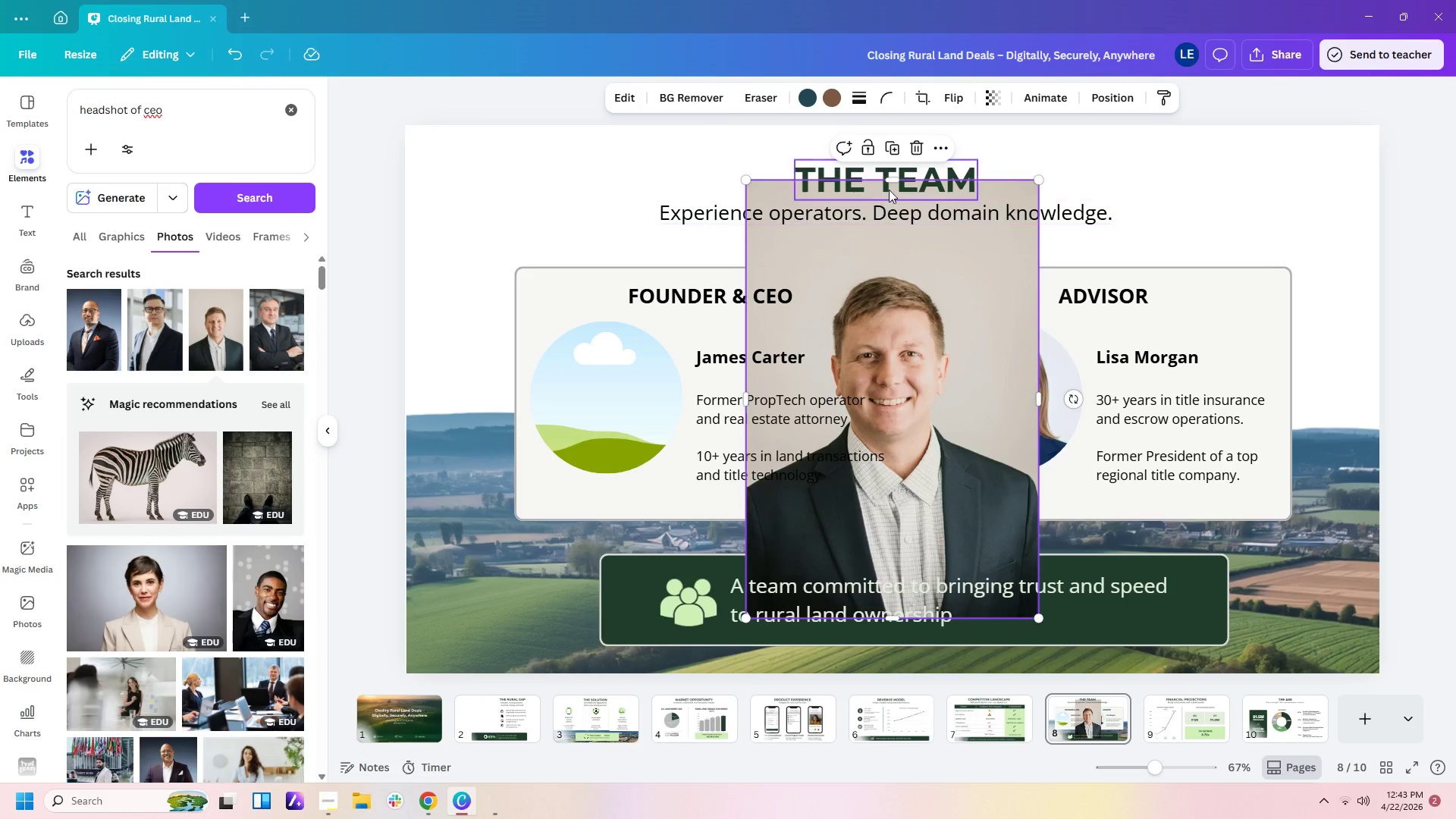 
left_click_drag(start_coordinate=[891, 180], to_coordinate=[891, 271])
 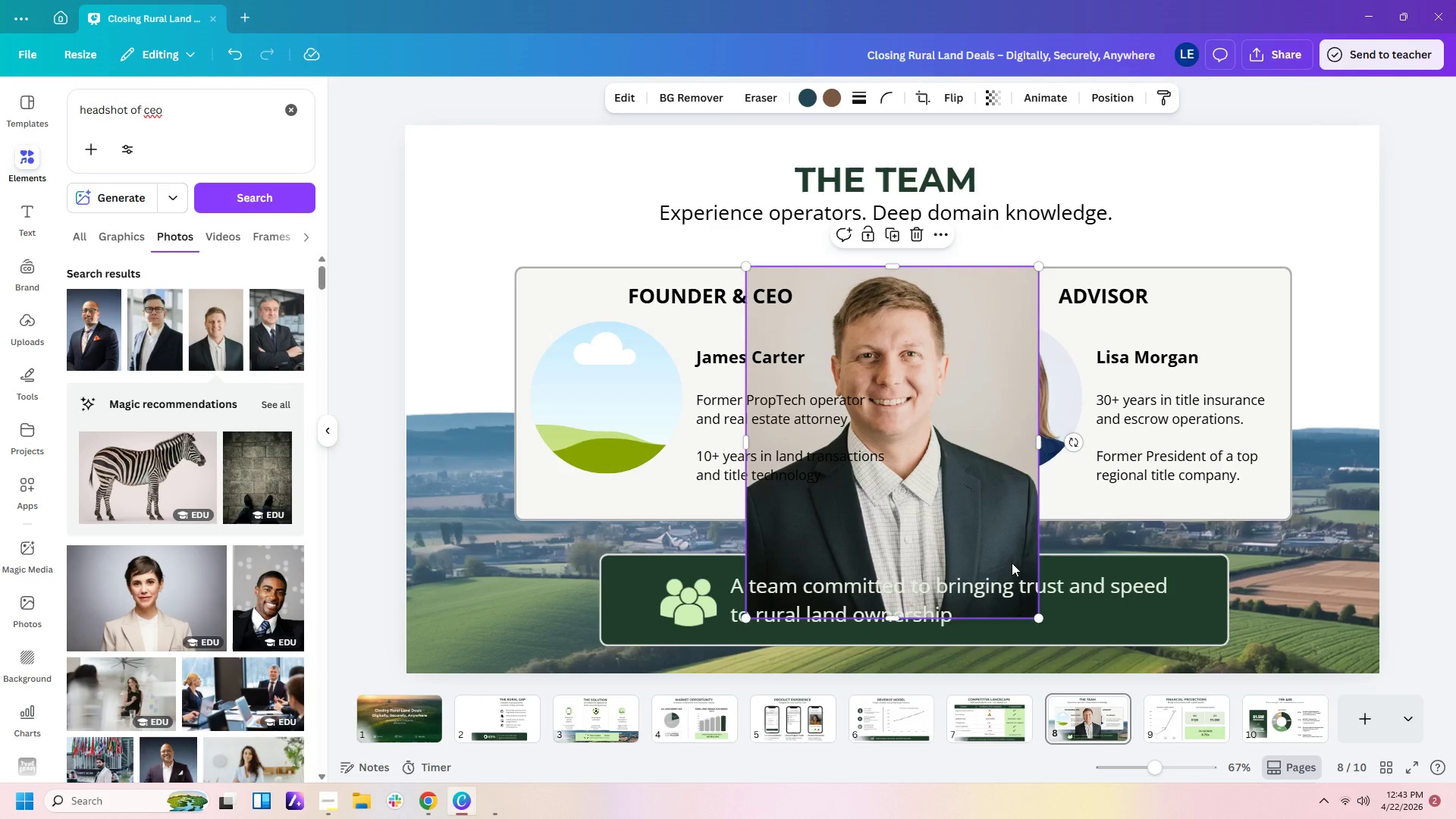 
left_click_drag(start_coordinate=[1001, 557], to_coordinate=[720, 573])
 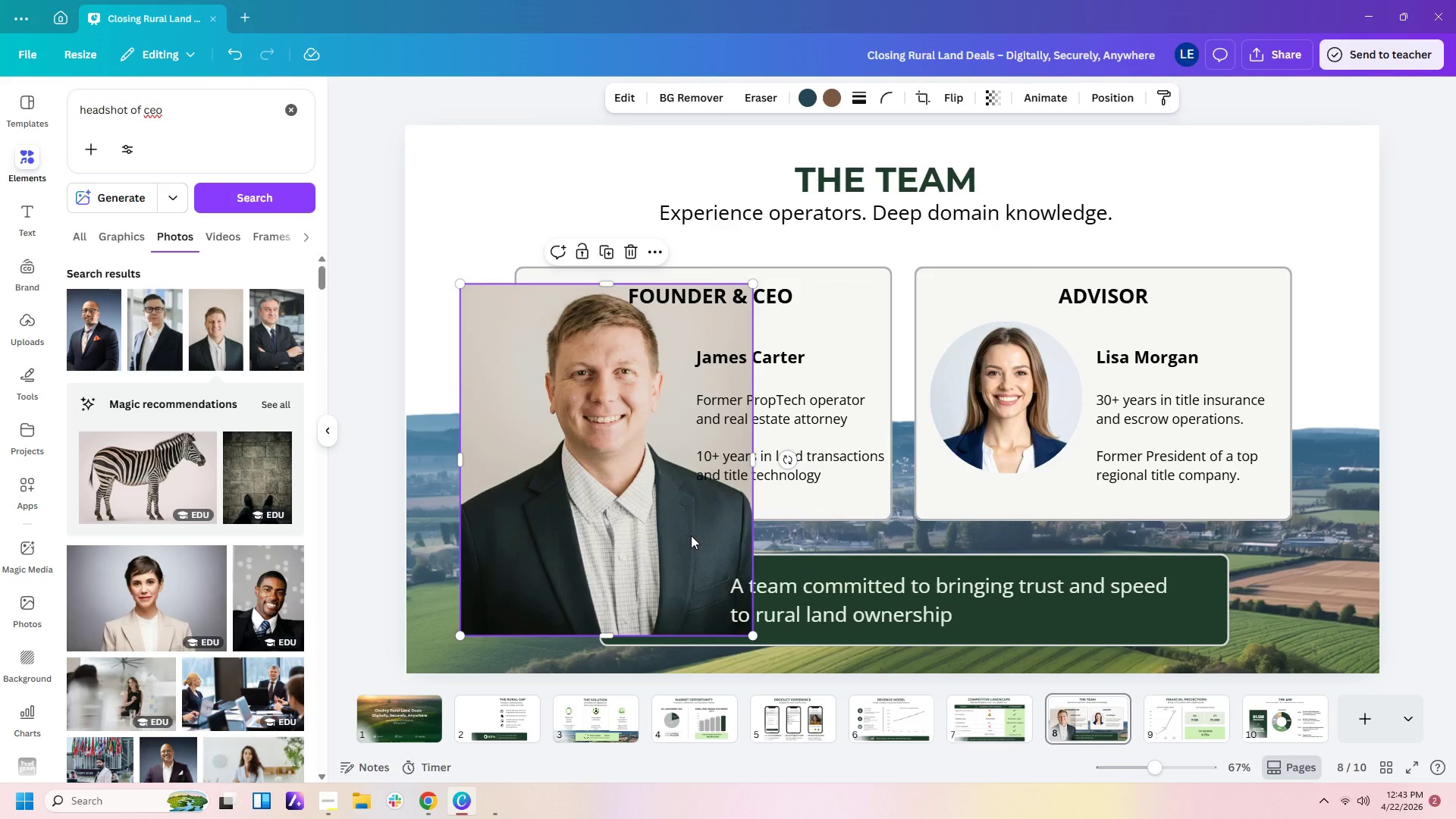 
left_click_drag(start_coordinate=[689, 535], to_coordinate=[617, 402])
 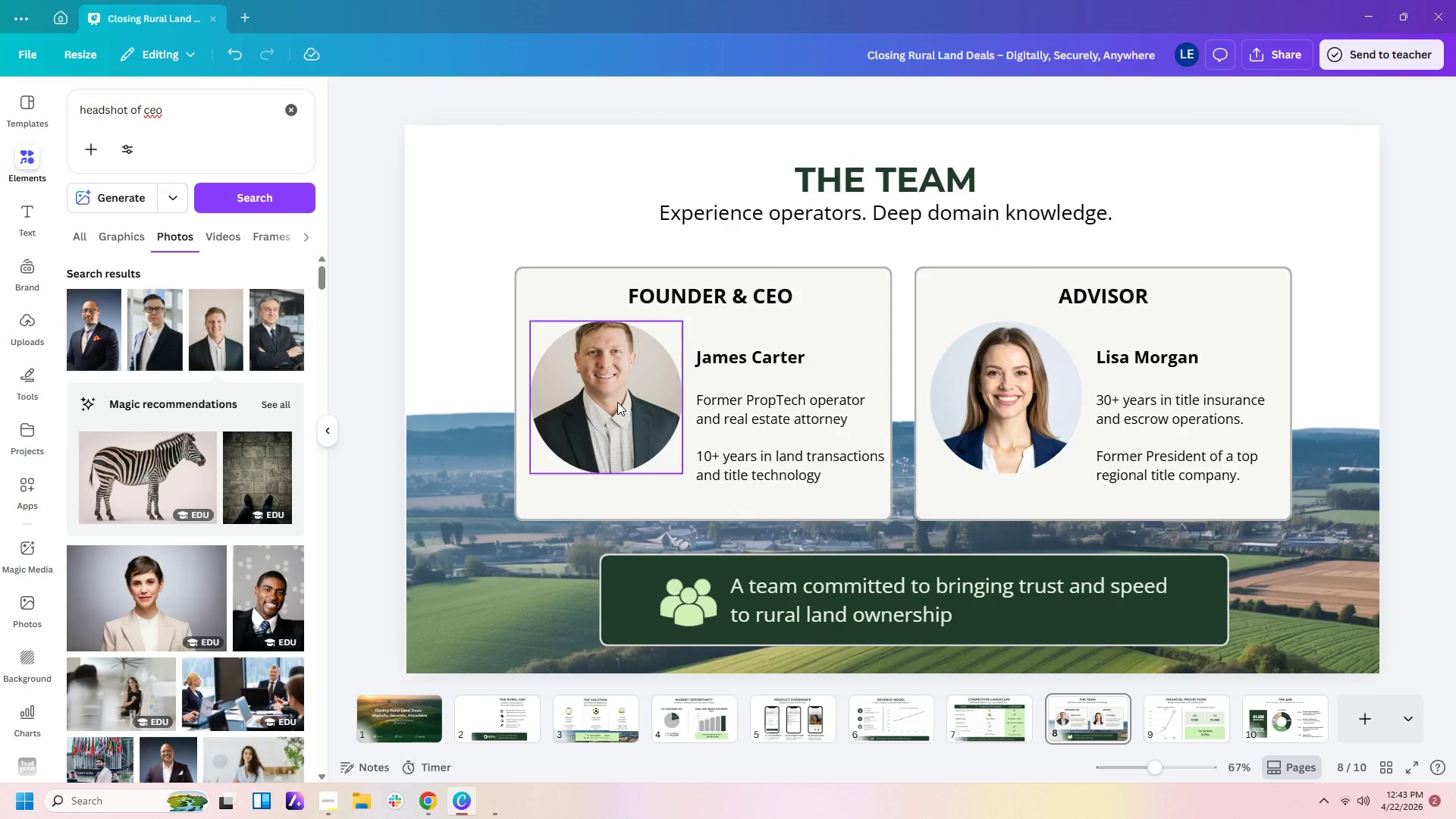 
right_click([617, 402])
 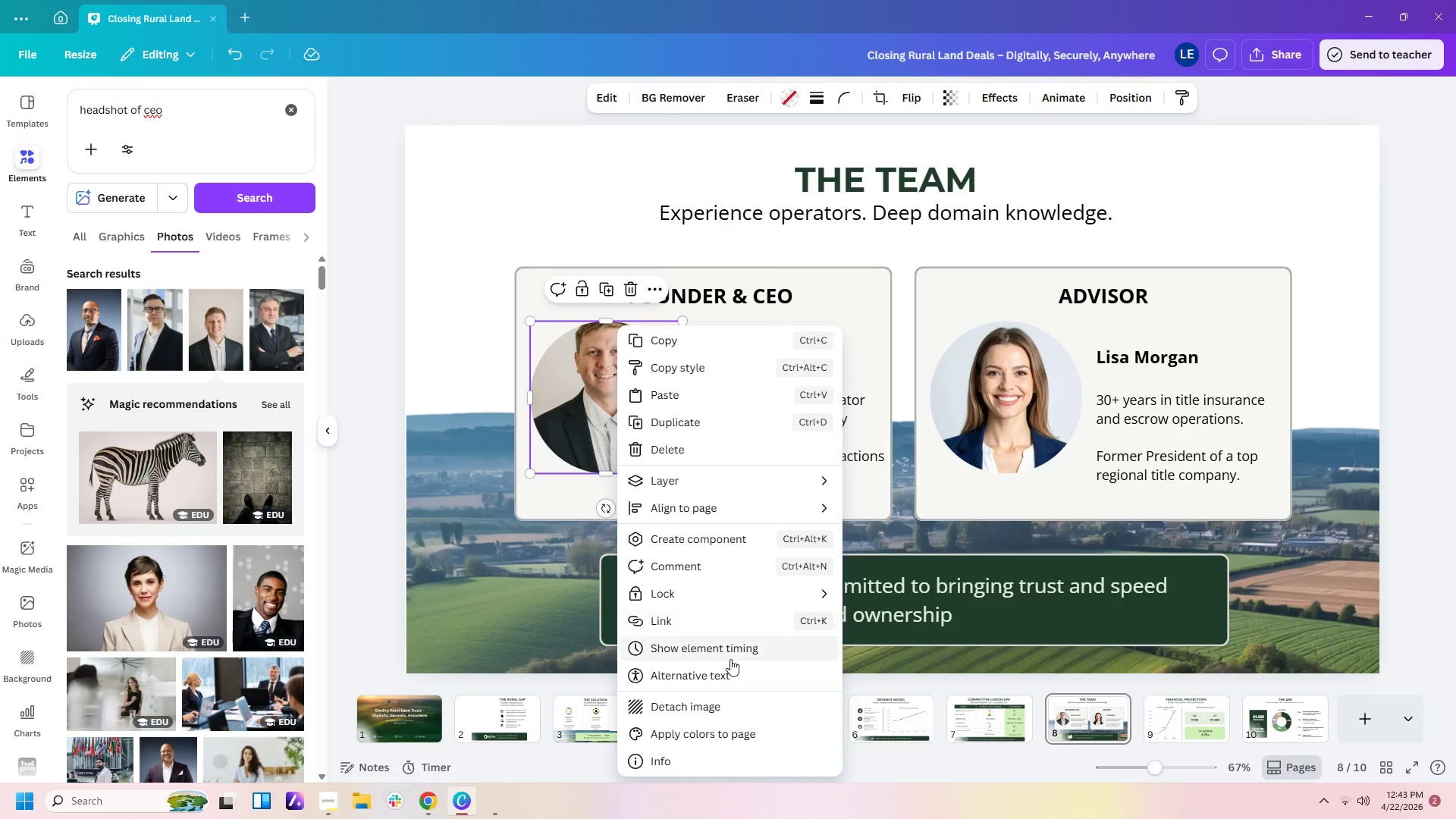 
left_click([722, 702])
 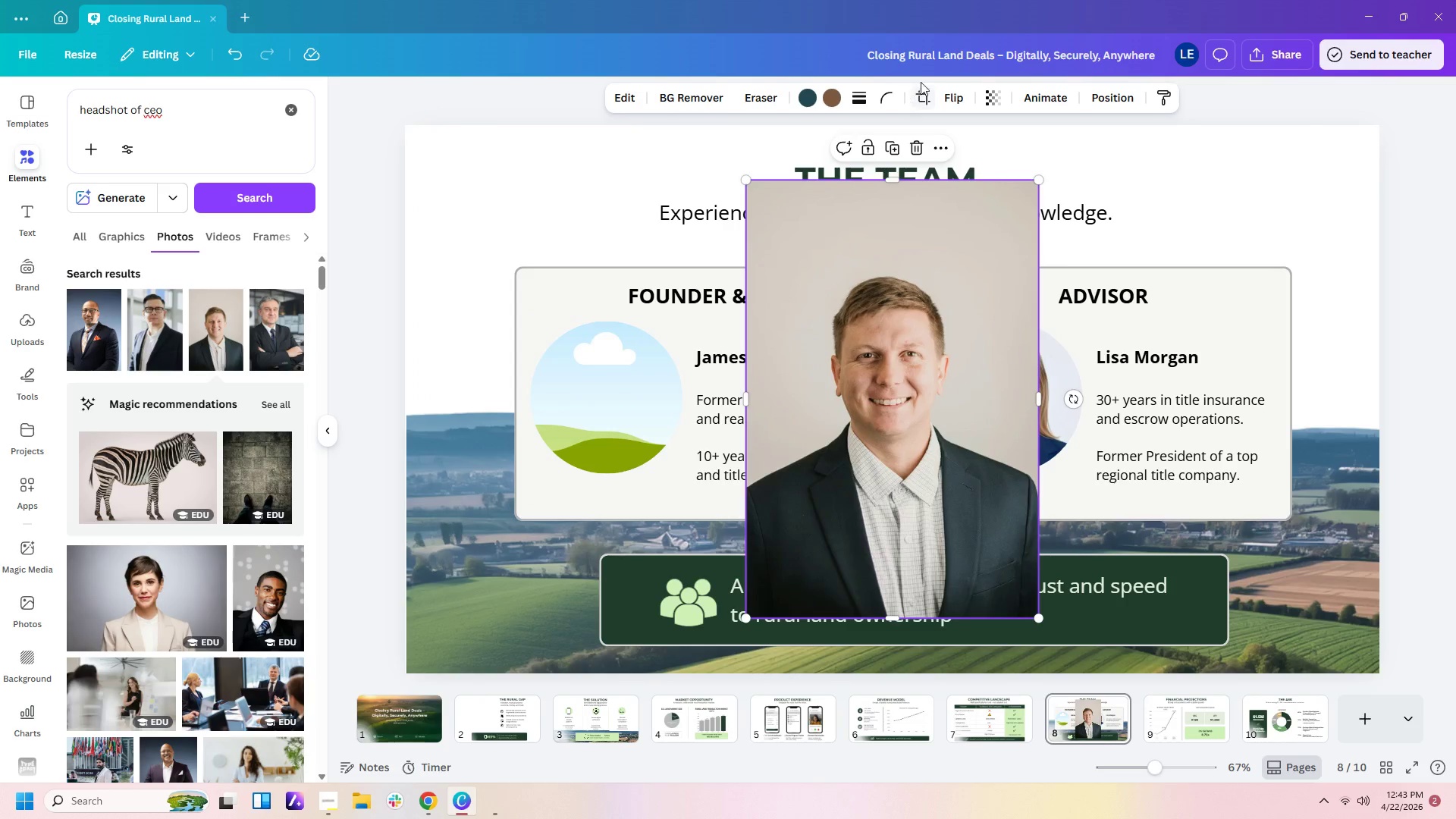 
left_click([932, 104])
 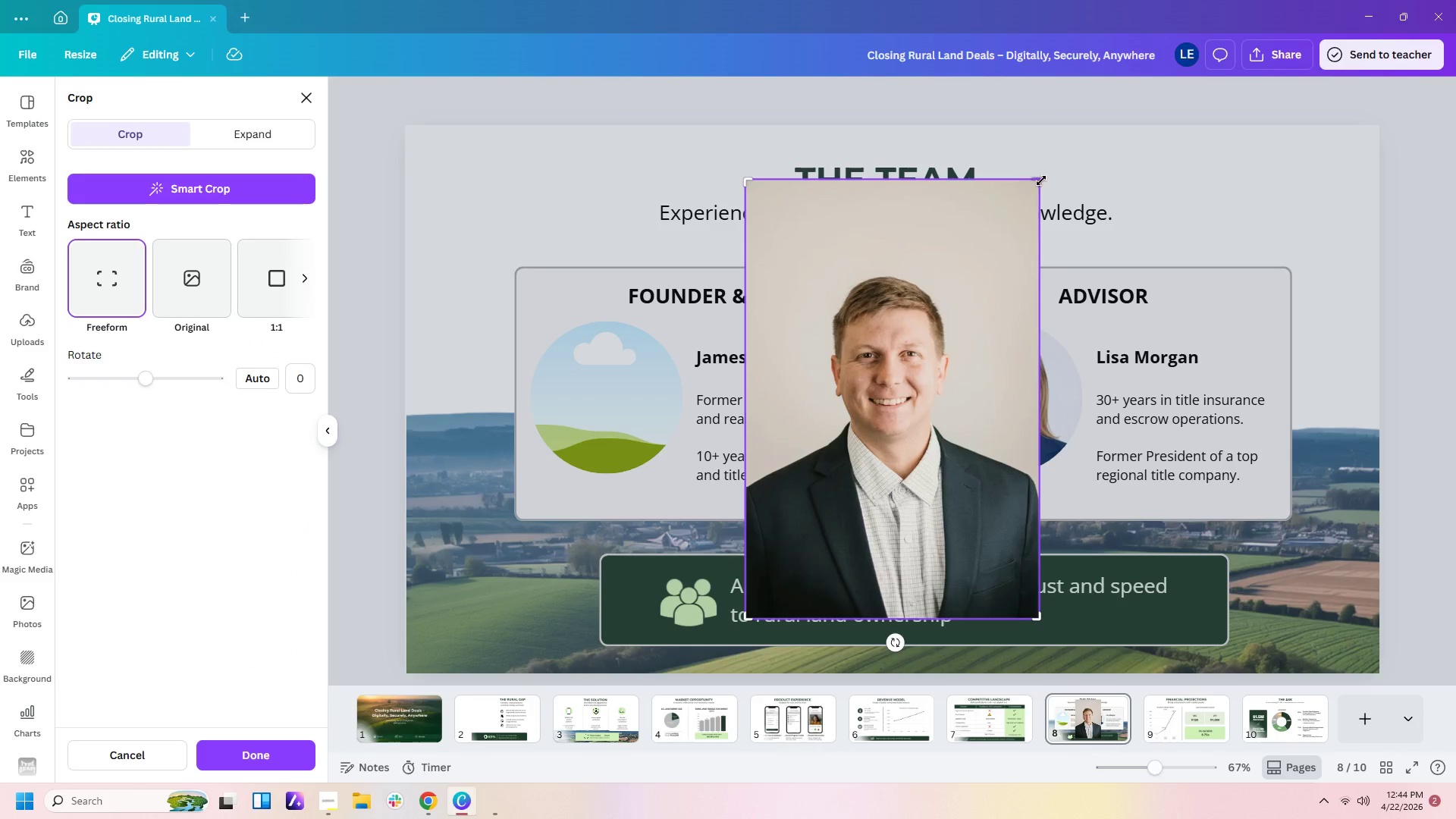 
left_click_drag(start_coordinate=[1040, 180], to_coordinate=[1040, 261])
 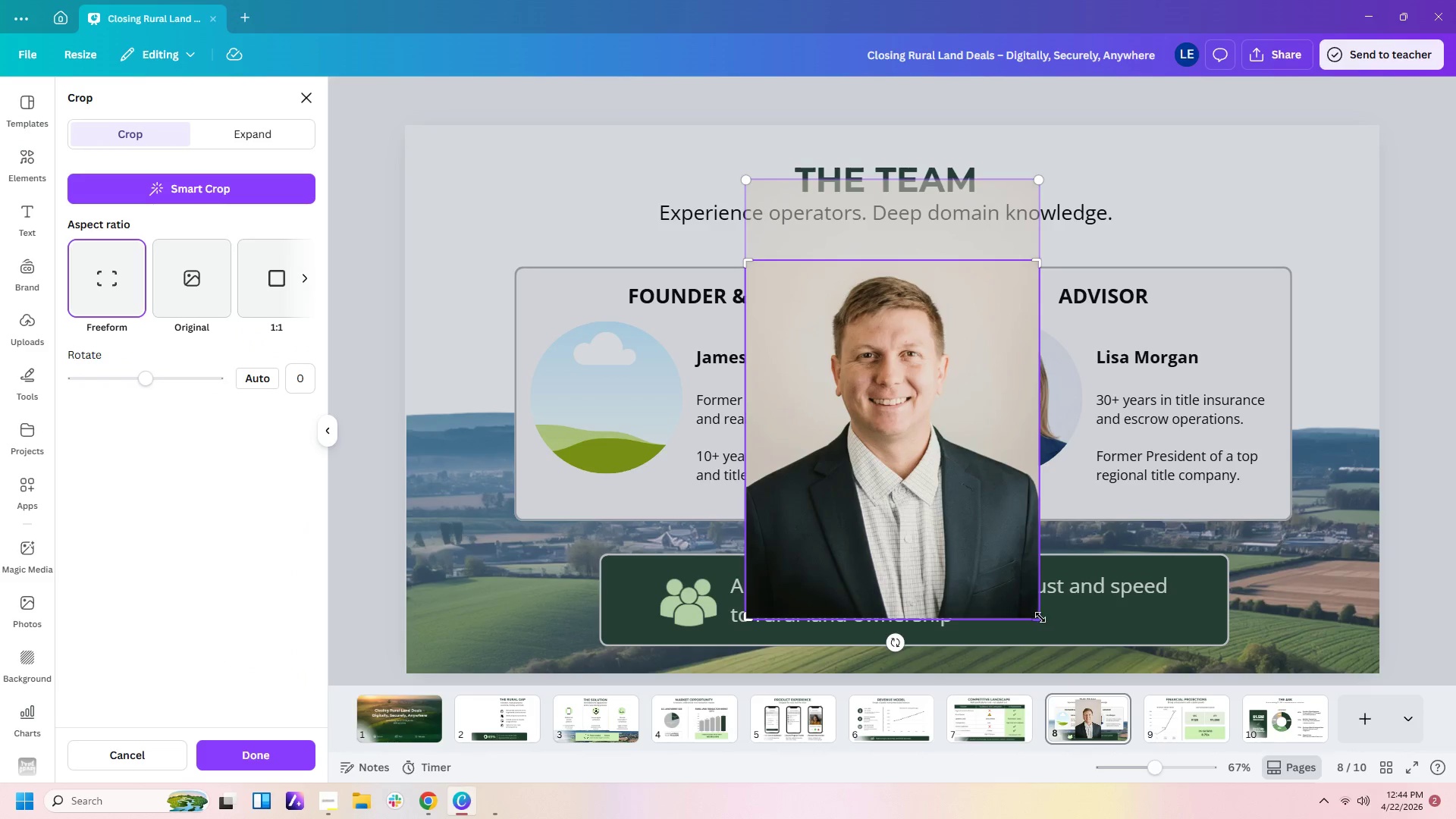 
left_click_drag(start_coordinate=[1040, 617], to_coordinate=[1050, 551])
 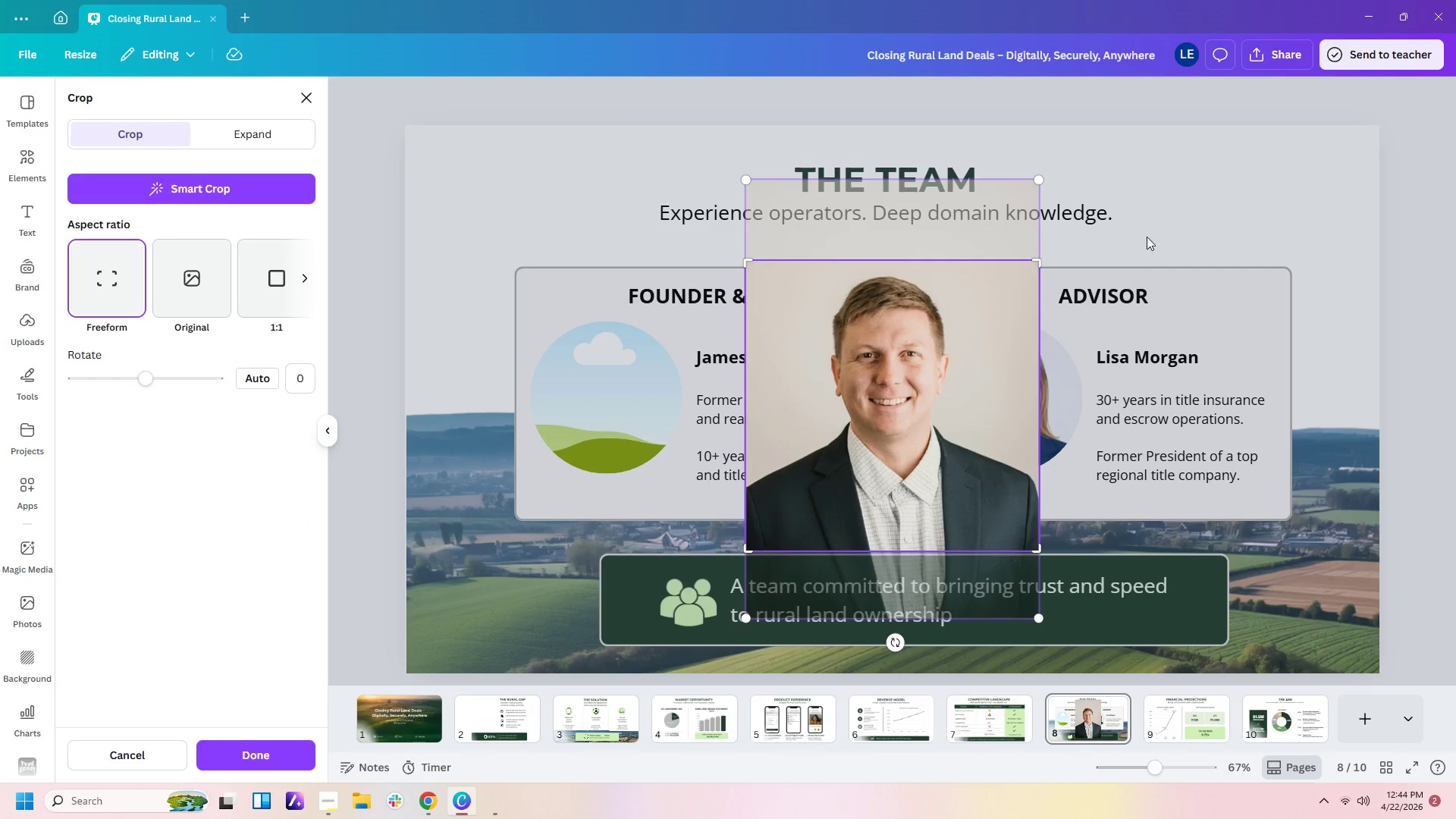 
left_click([1154, 223])
 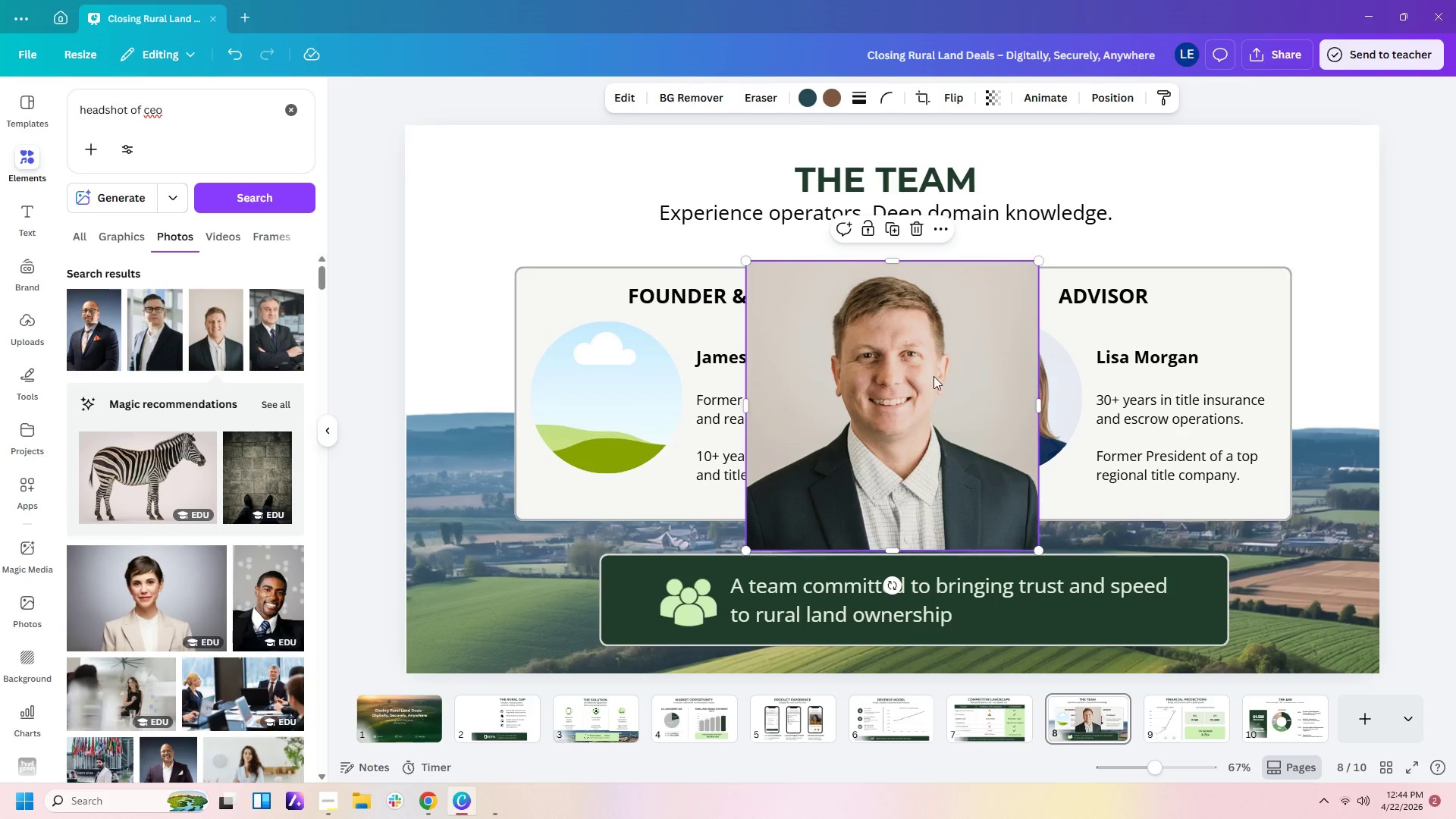 
left_click_drag(start_coordinate=[933, 378], to_coordinate=[656, 410])
 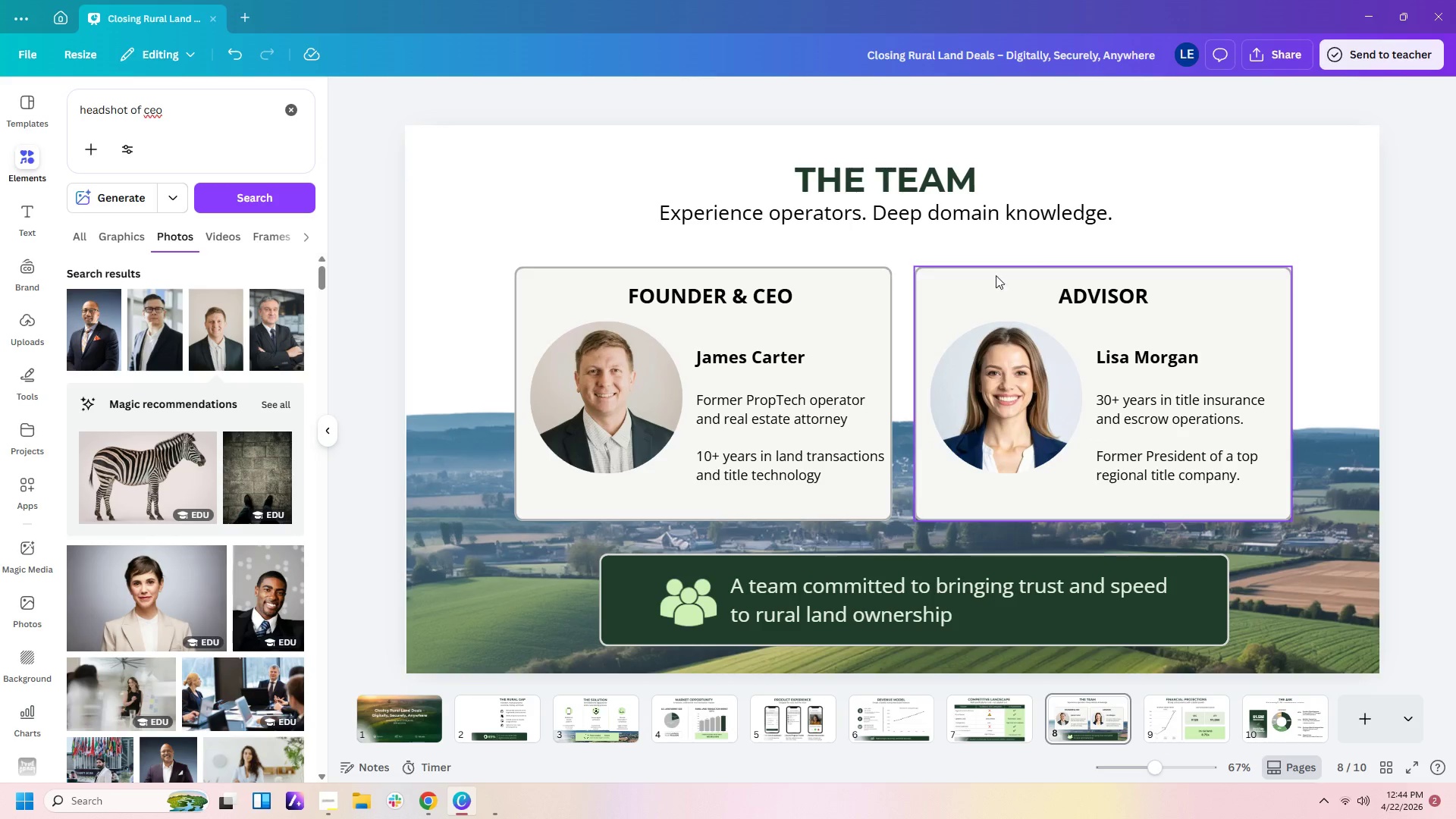 
left_click([1090, 207])
 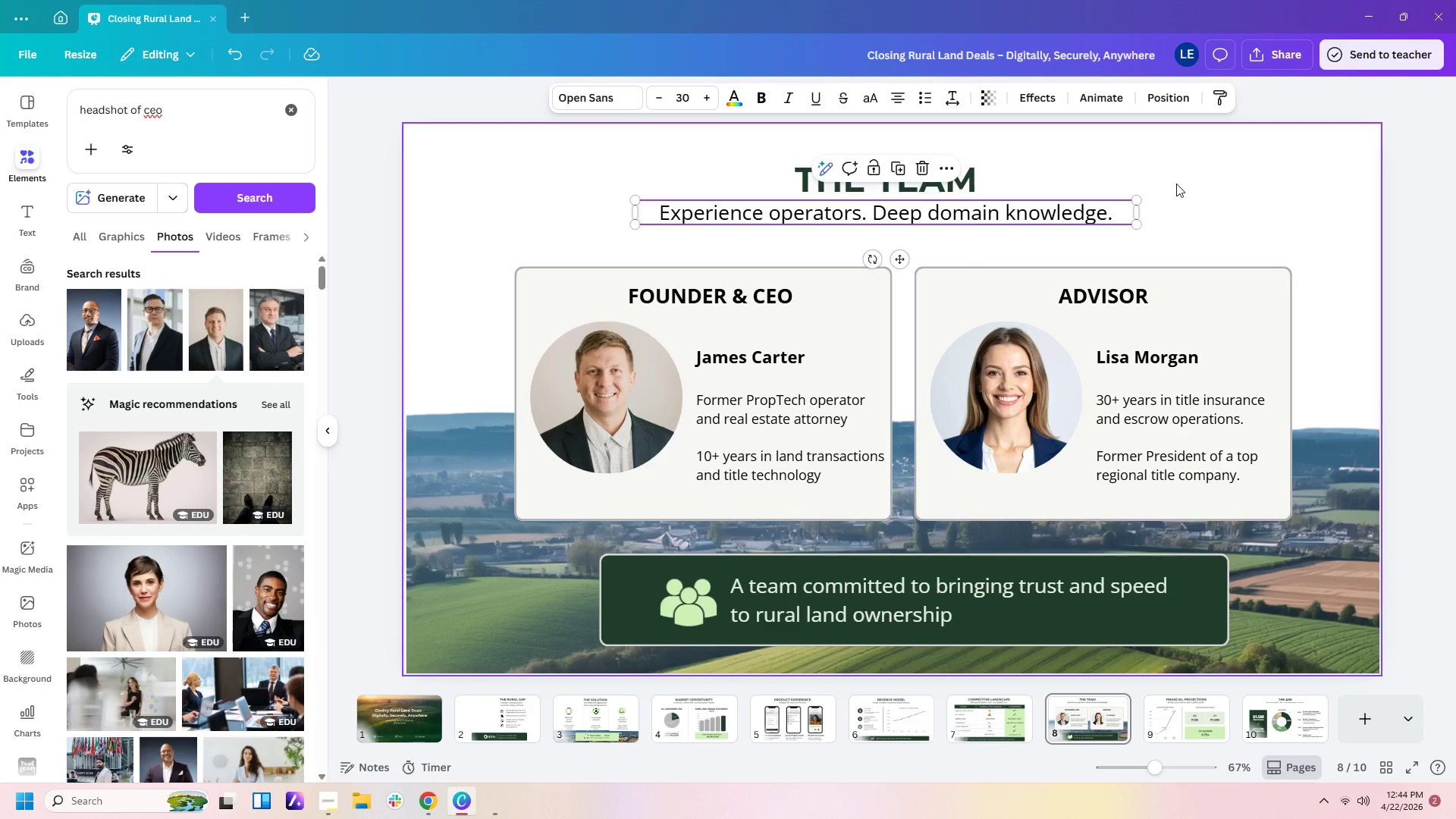 
left_click([1176, 184])
 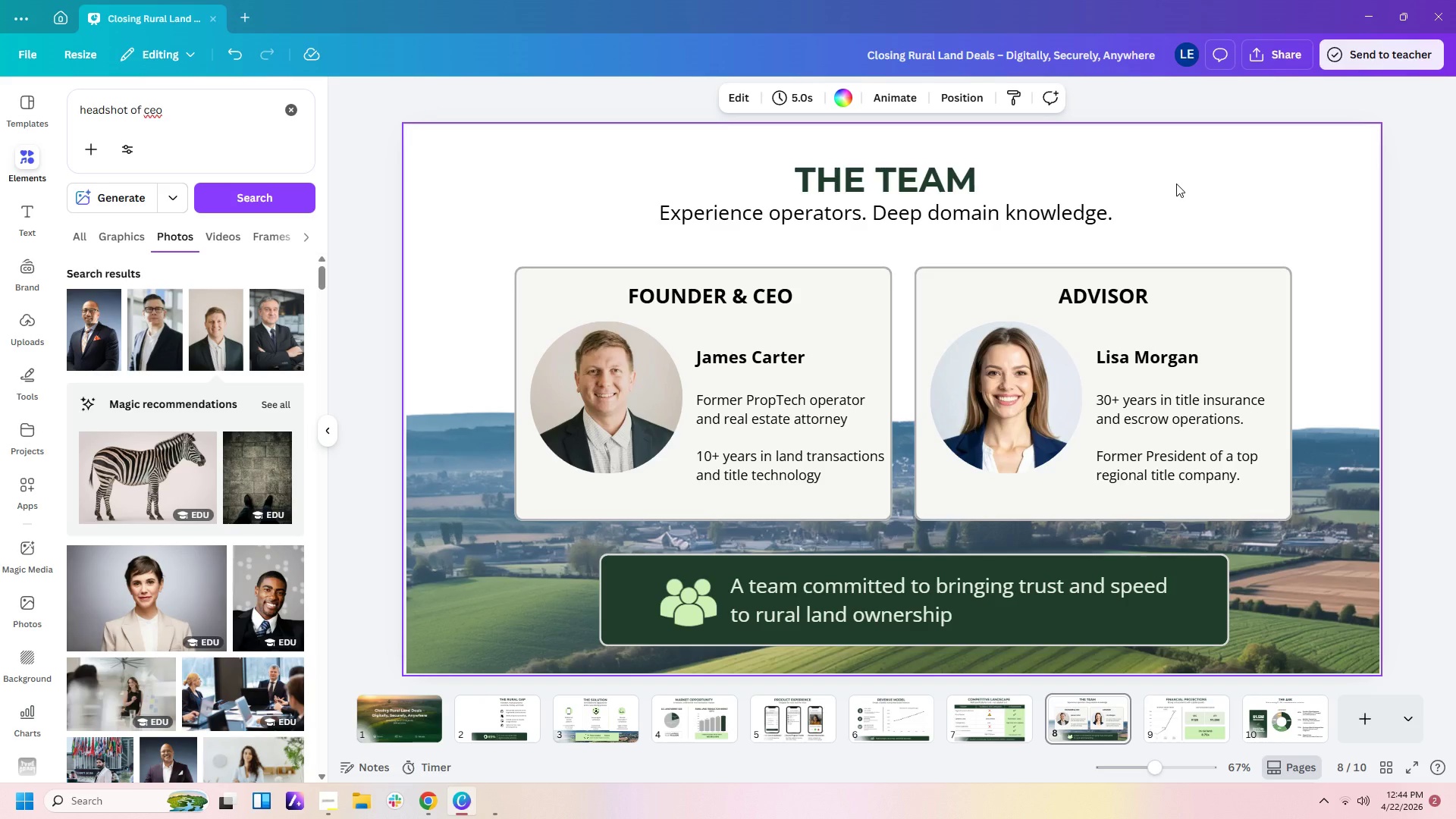 
wait(10.75)
 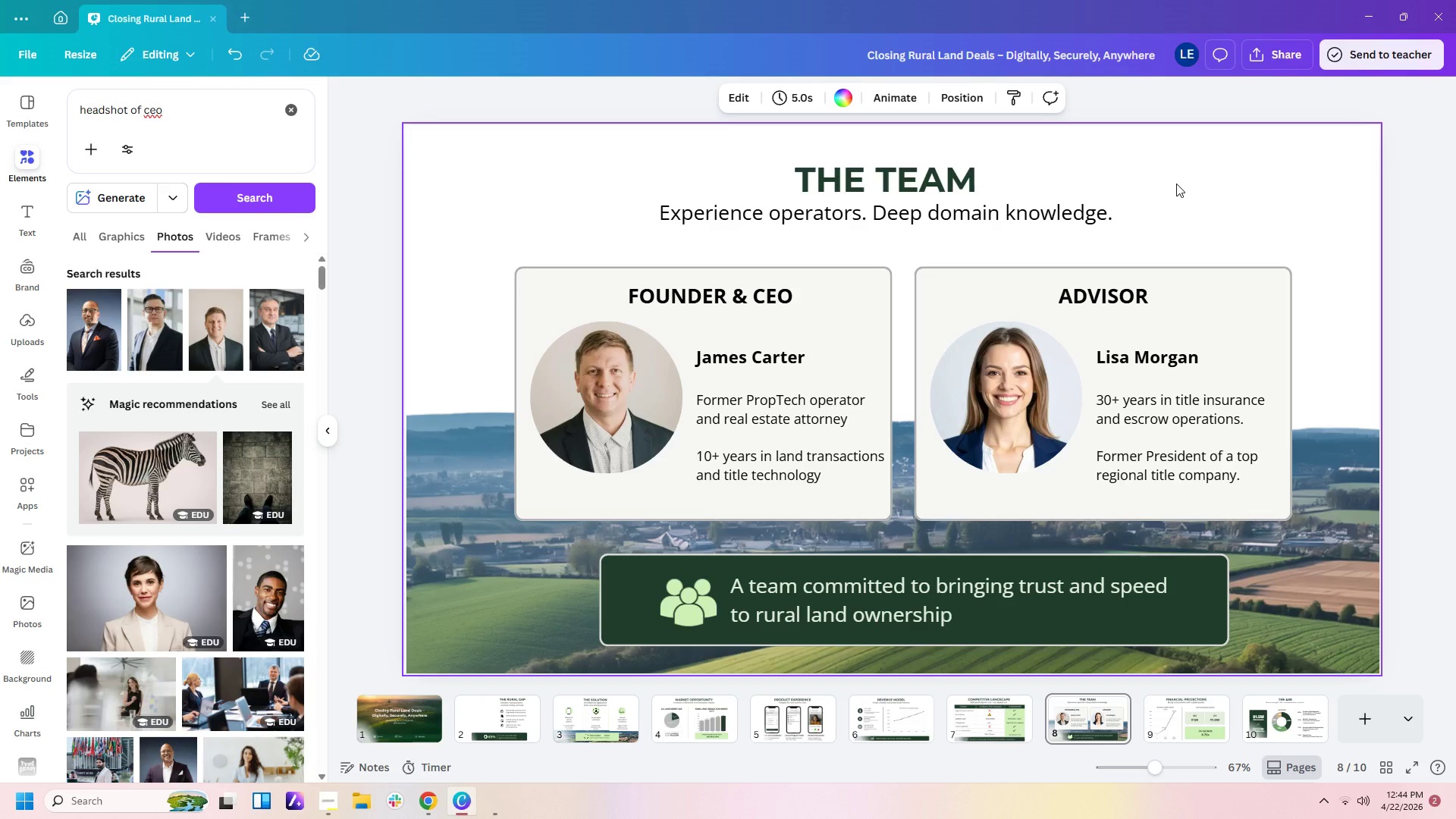 
left_click([1235, 458])
 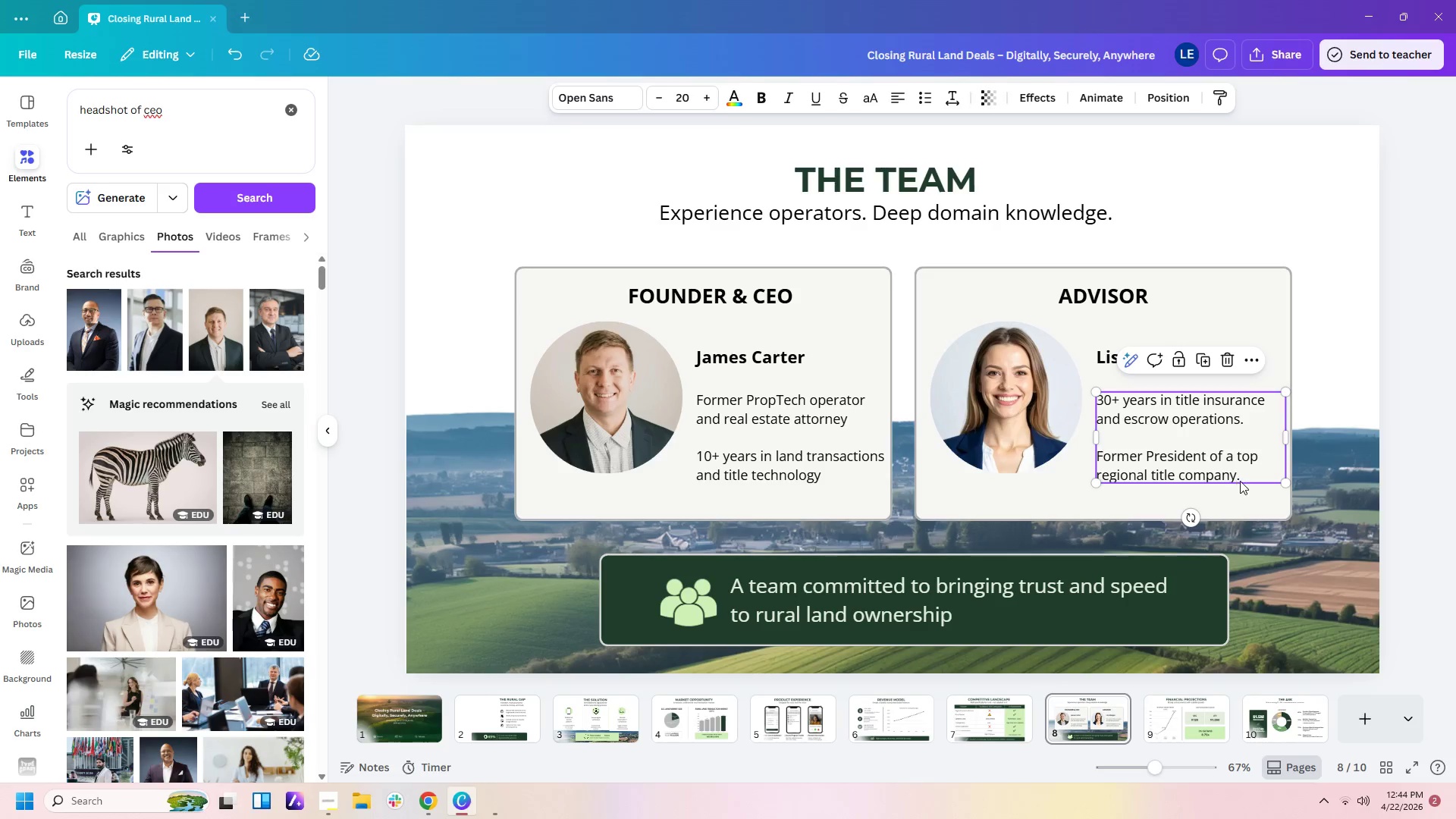 
left_click([1246, 476])
 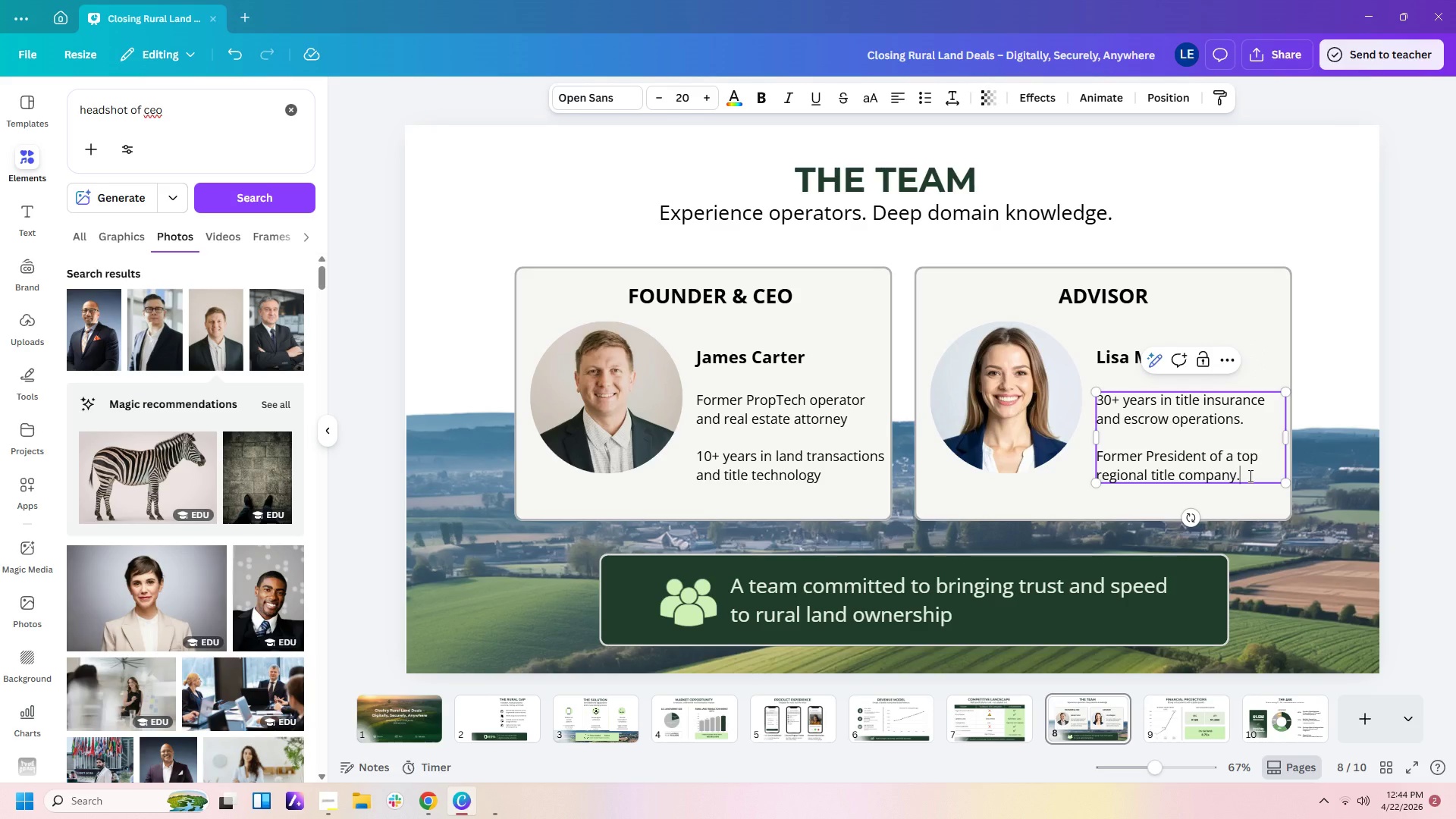 
left_click_drag(start_coordinate=[1249, 475], to_coordinate=[1097, 461])
 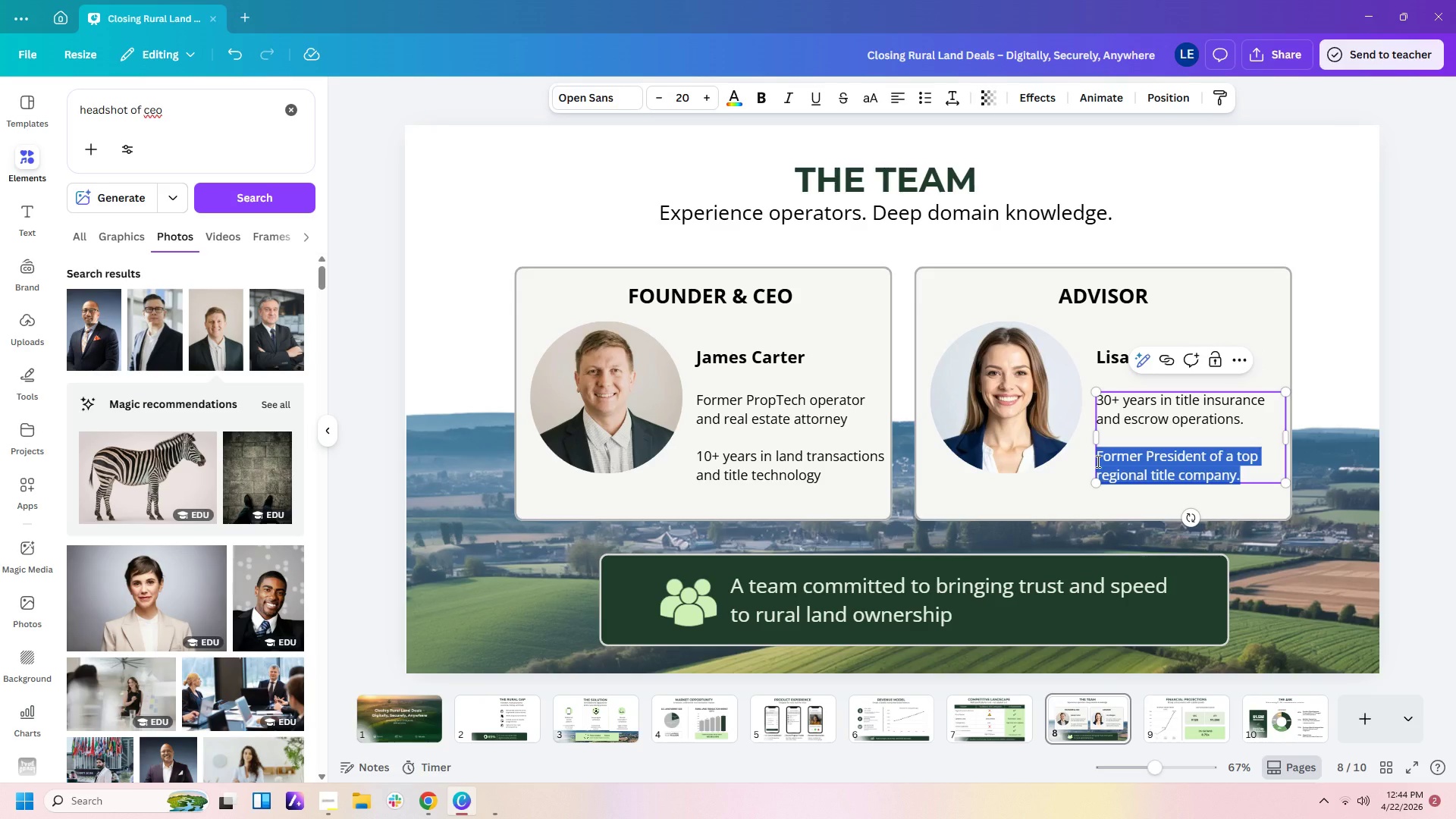 
key(Control+X)
 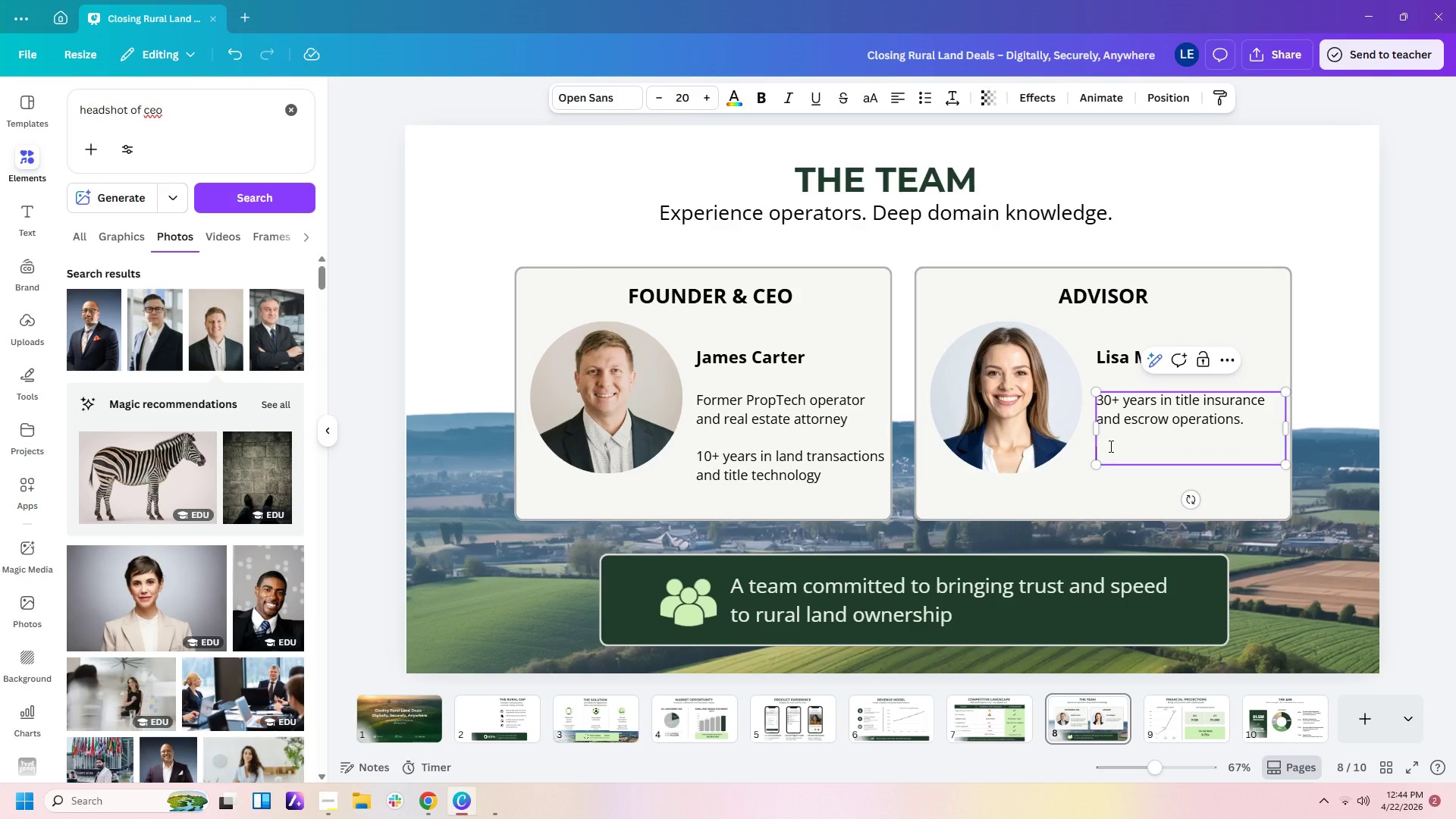 
key(Backspace)
 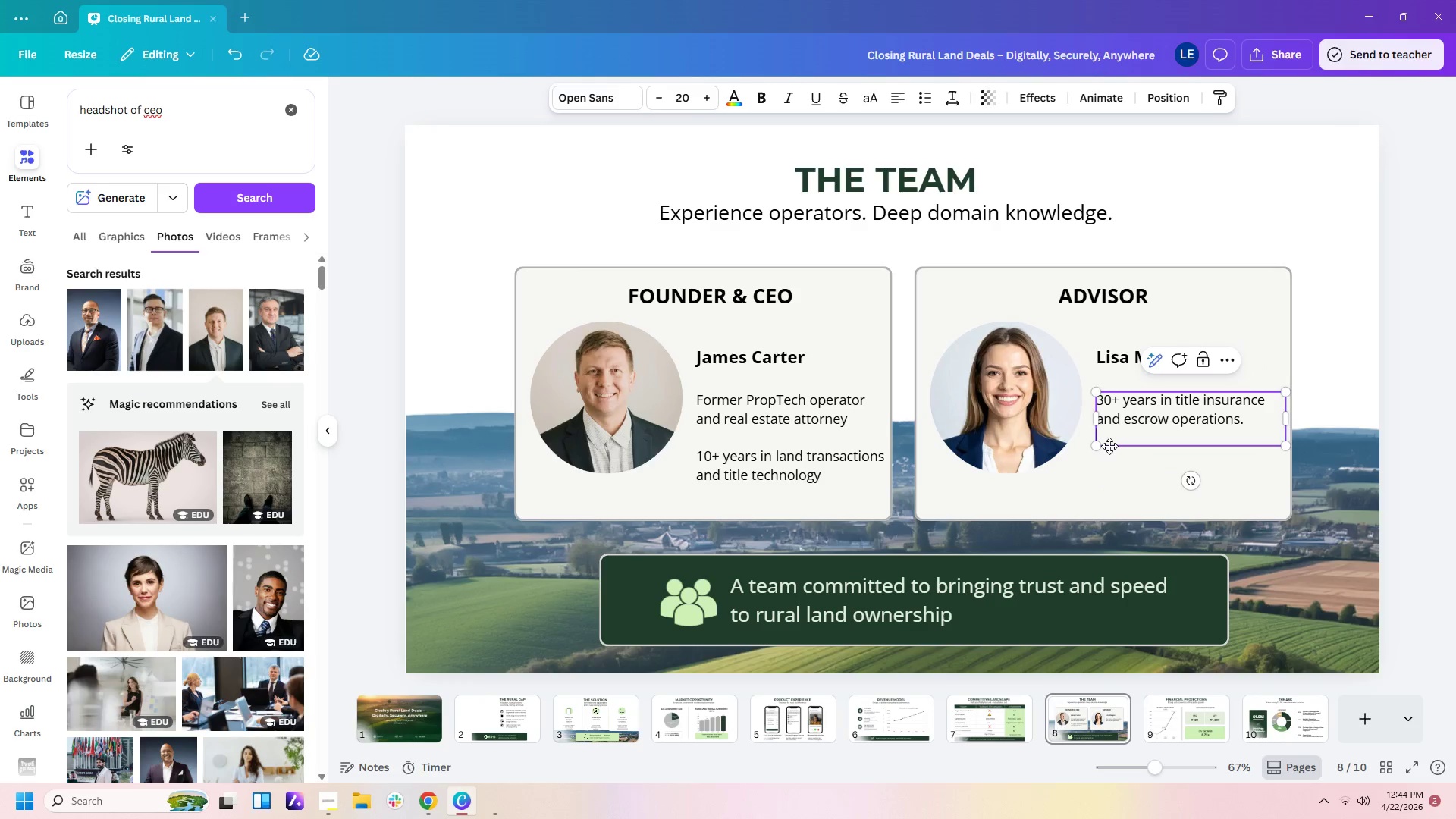 
key(Backspace)
 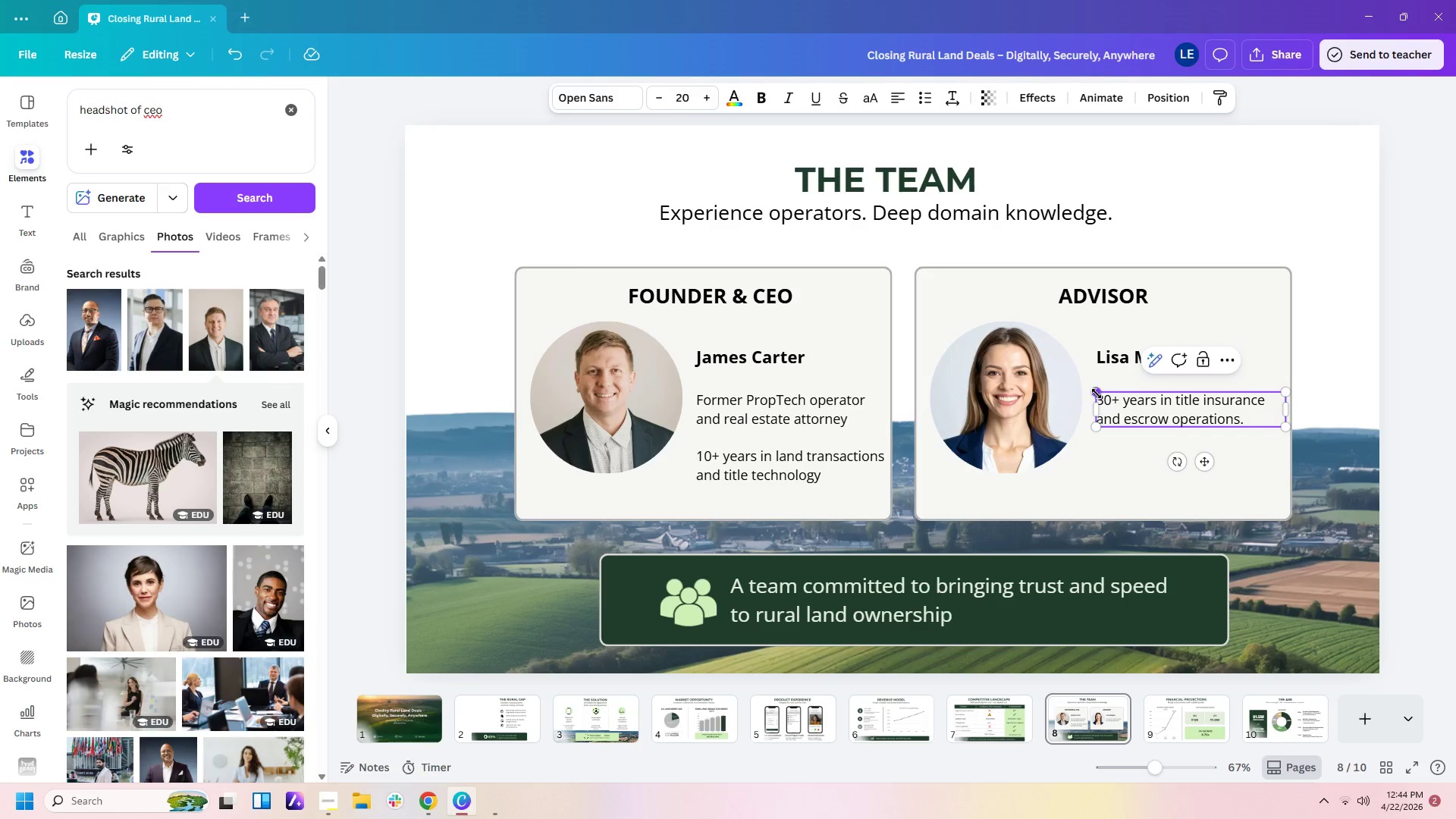 
left_click([1100, 397])
 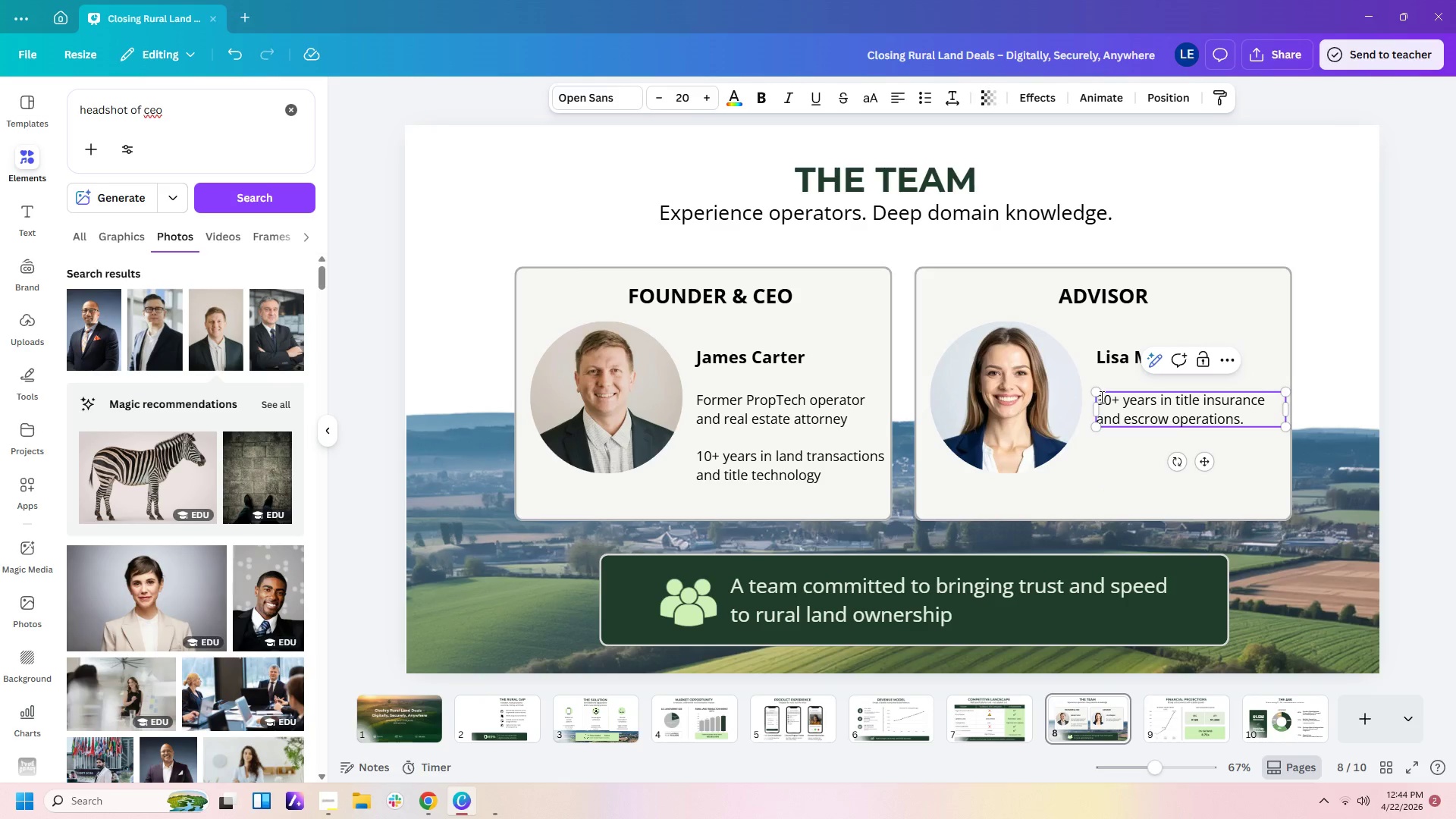 
key(ArrowLeft)
 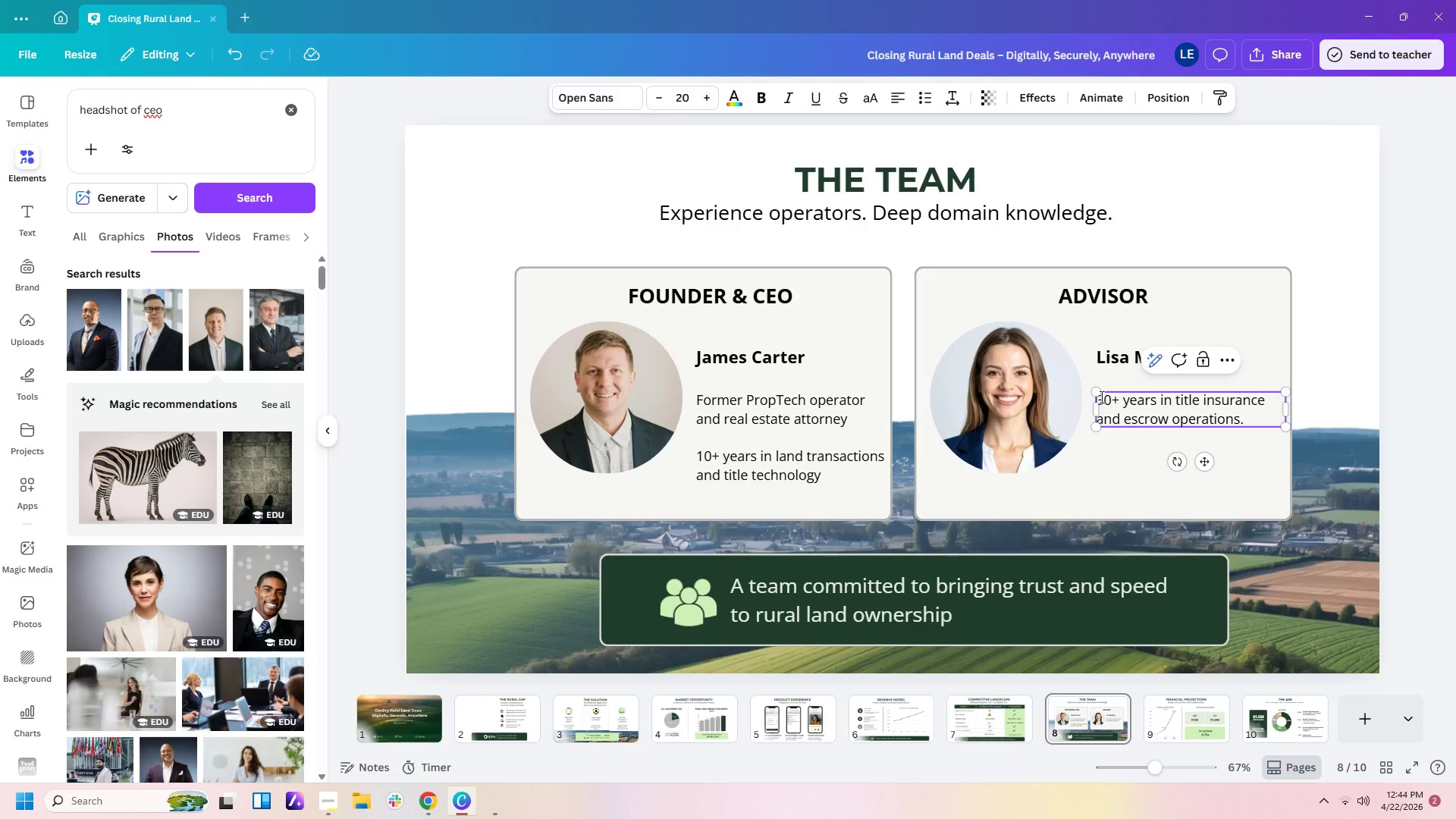 
key(Control+V)
 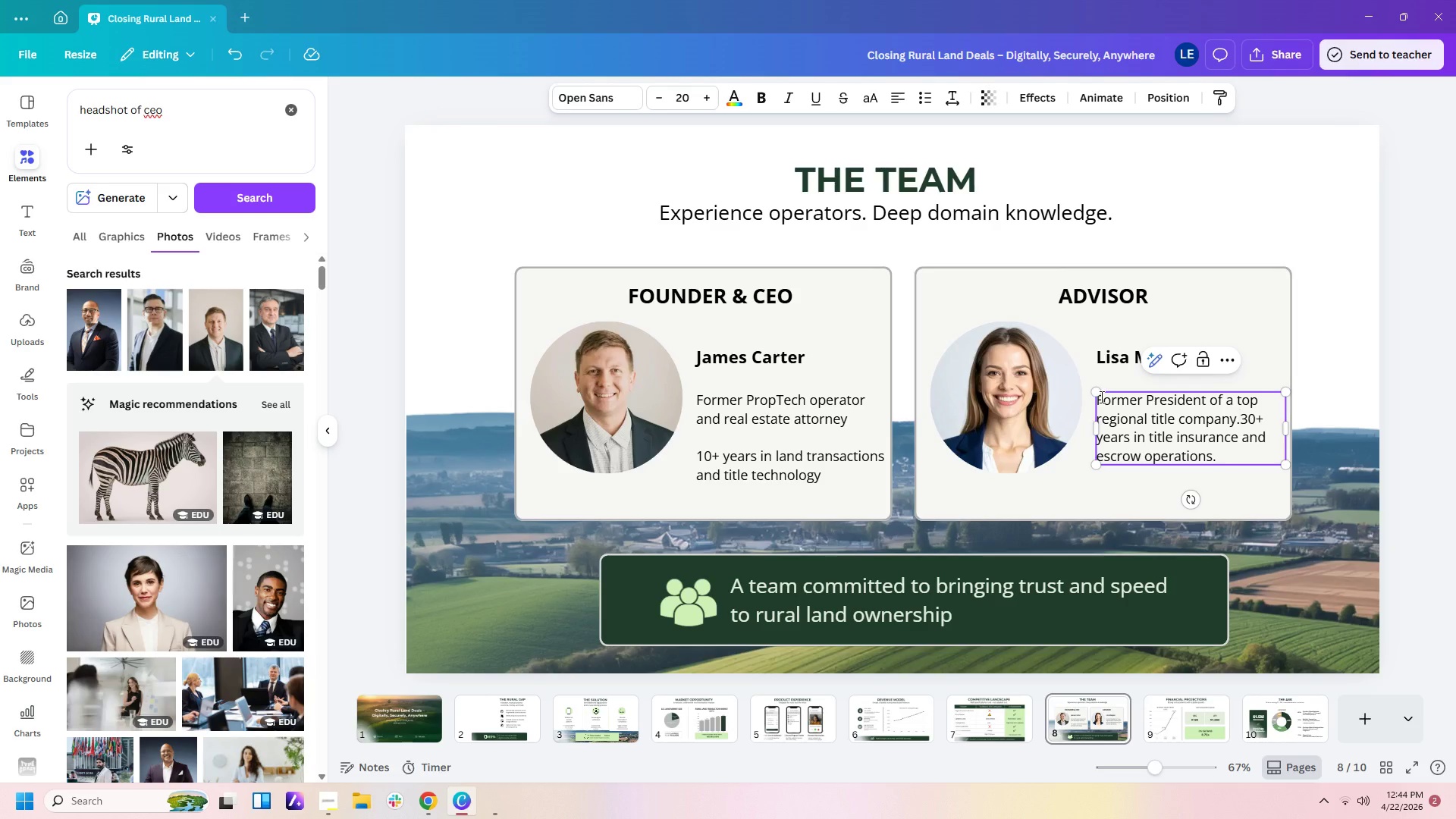 
key(Enter)
 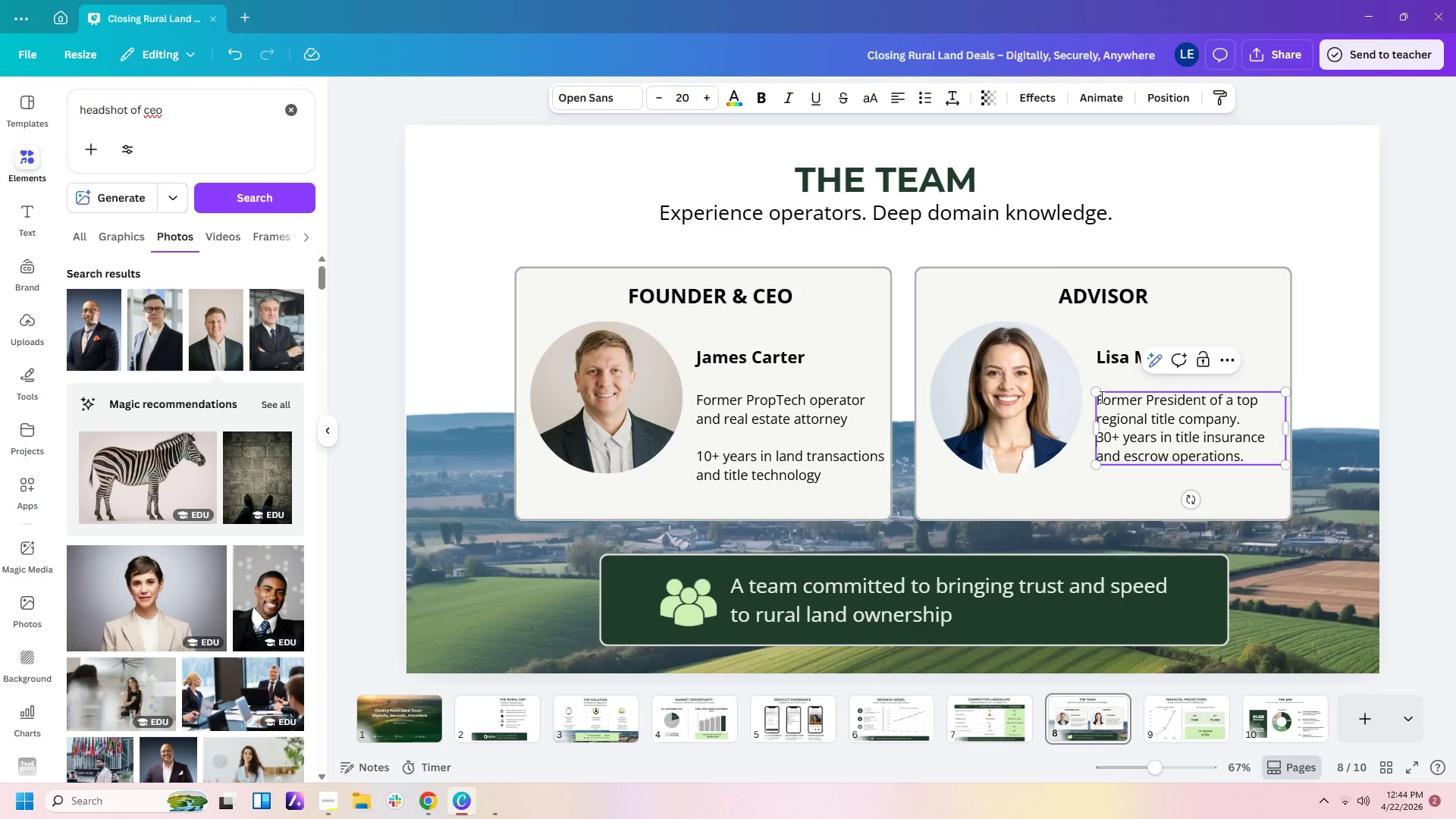 
key(Enter)
 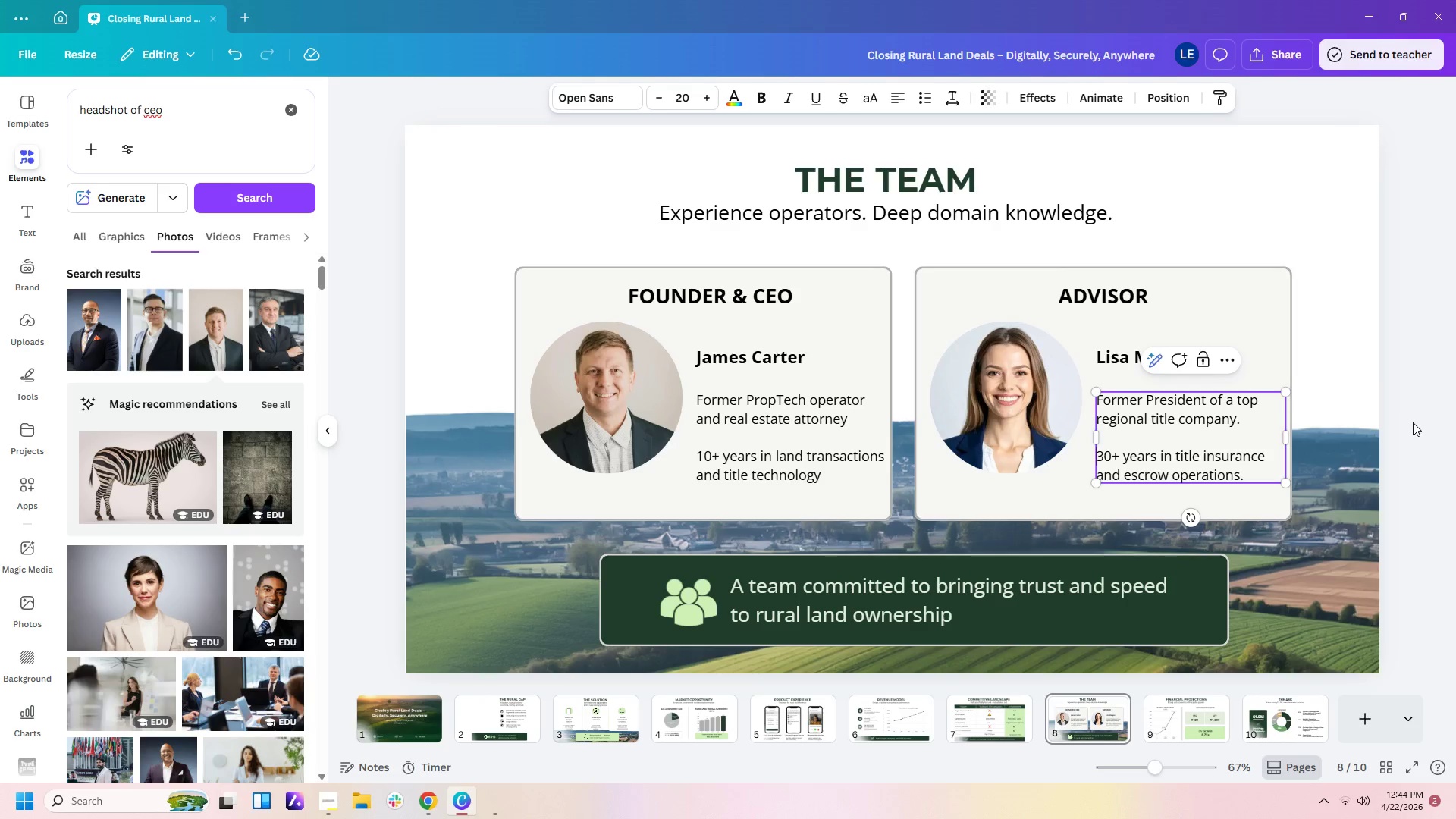 
left_click([1389, 431])
 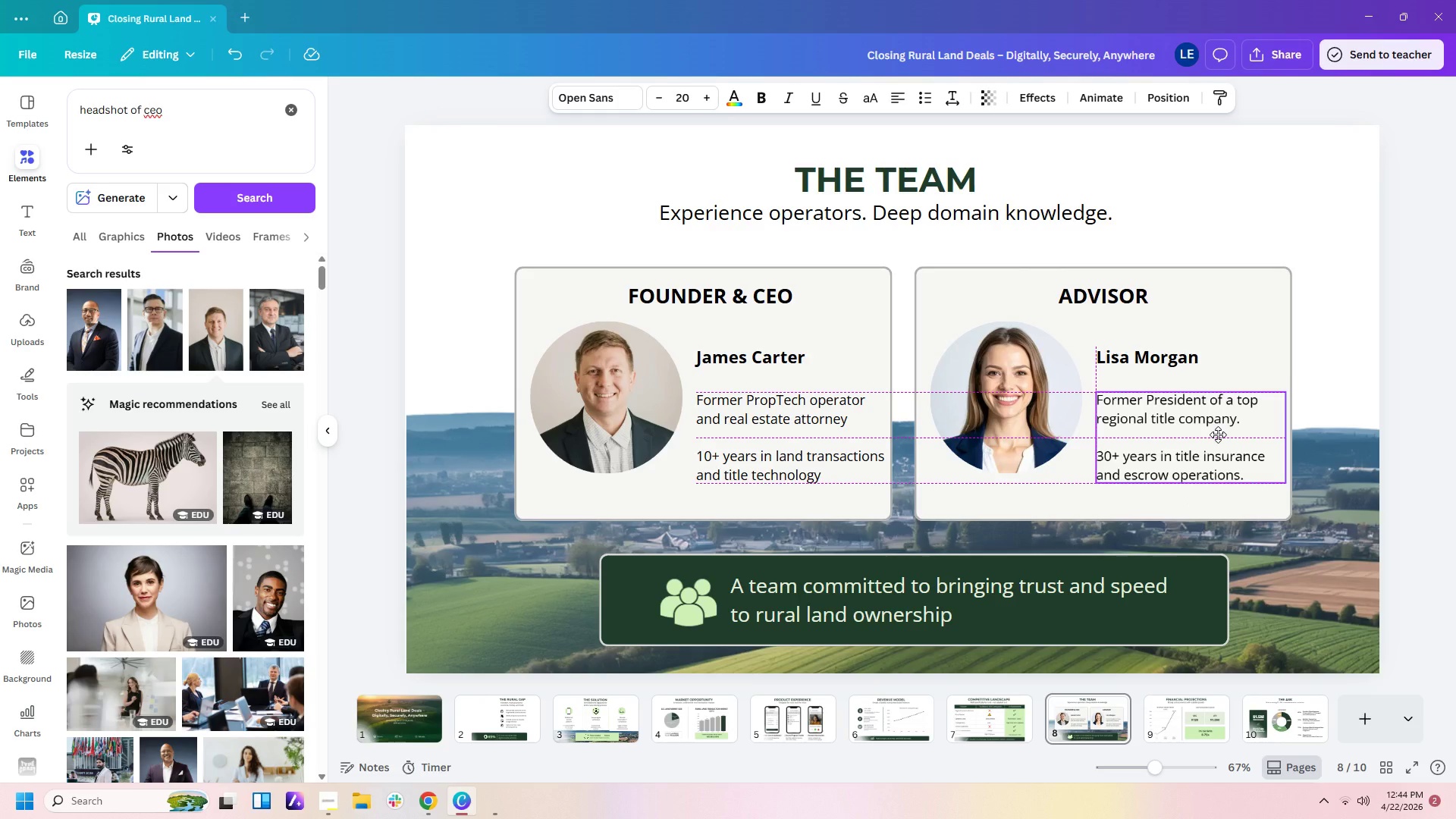 
double_click([1338, 353])
 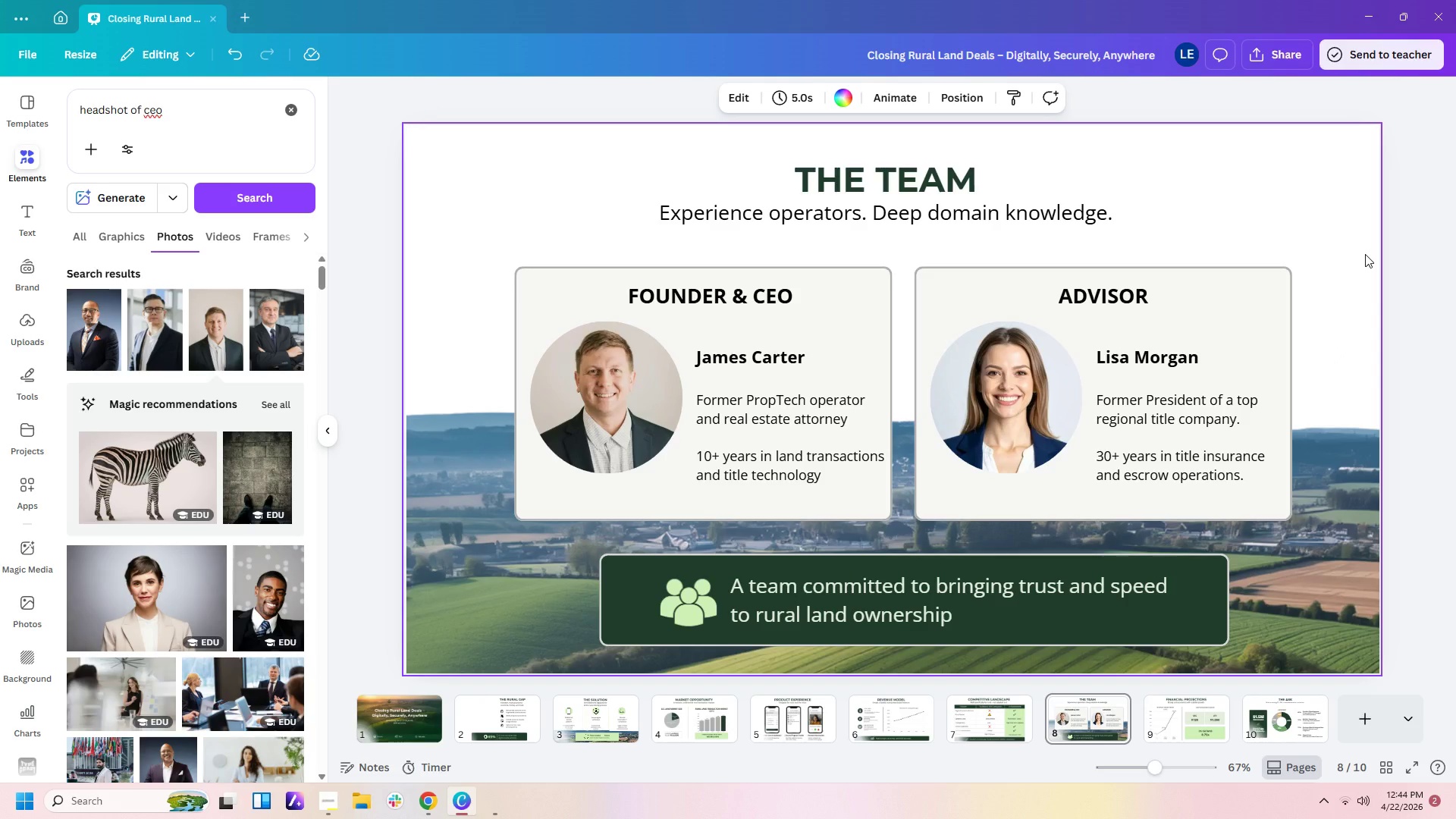 
wait(16.64)
 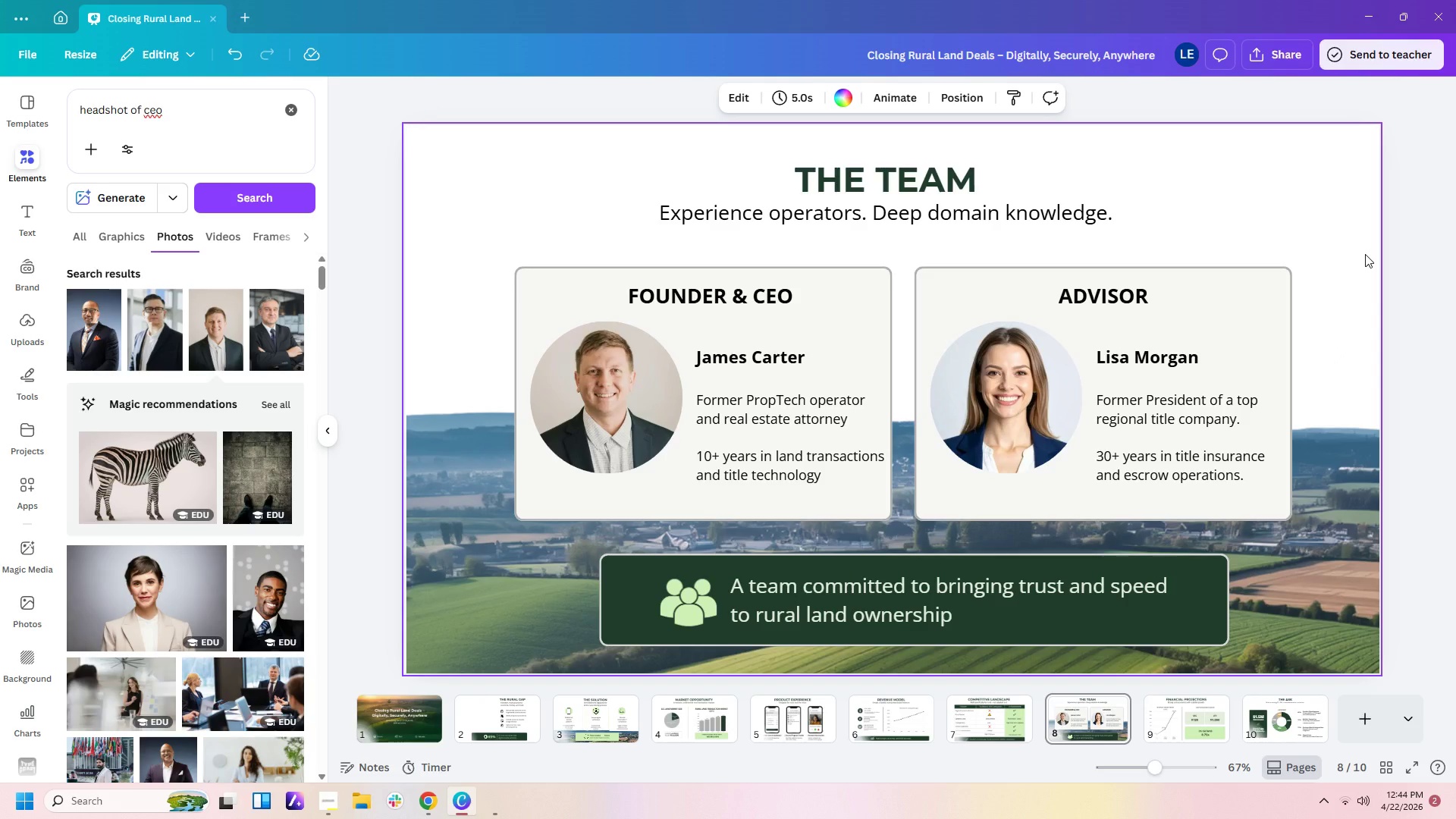 
left_click([1427, 453])
 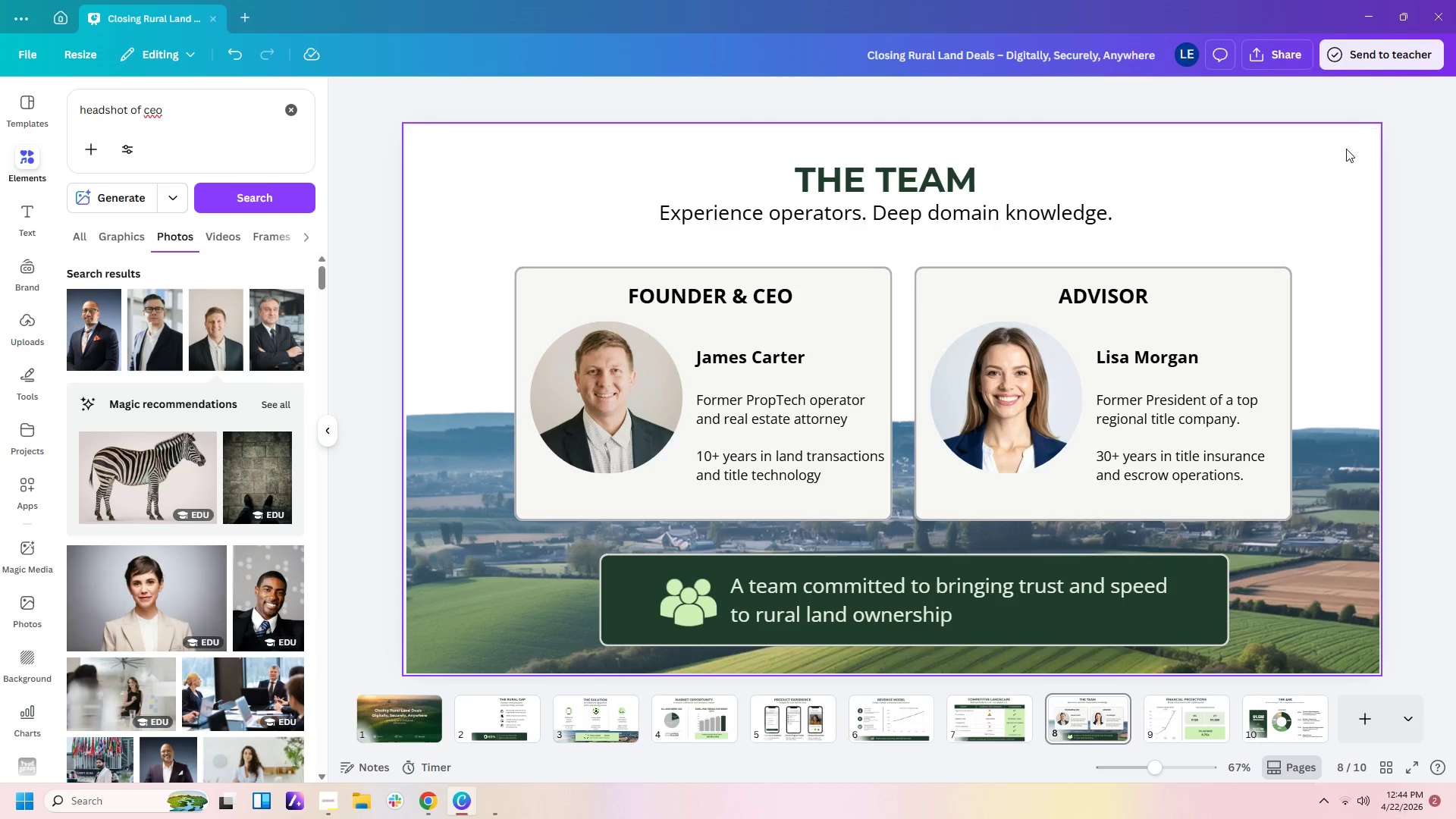 
left_click([1345, 151])
 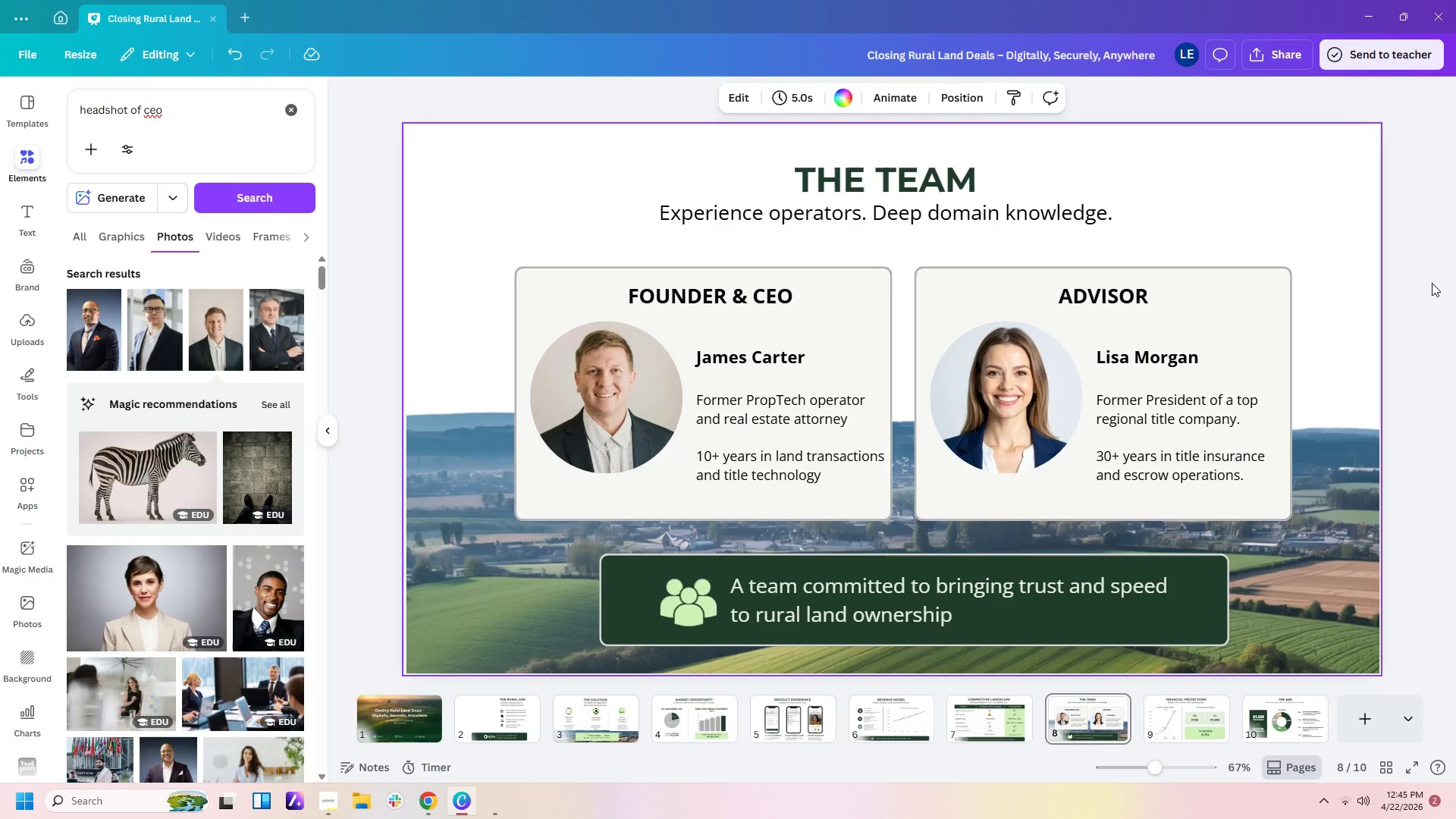 
left_click([1432, 283])
 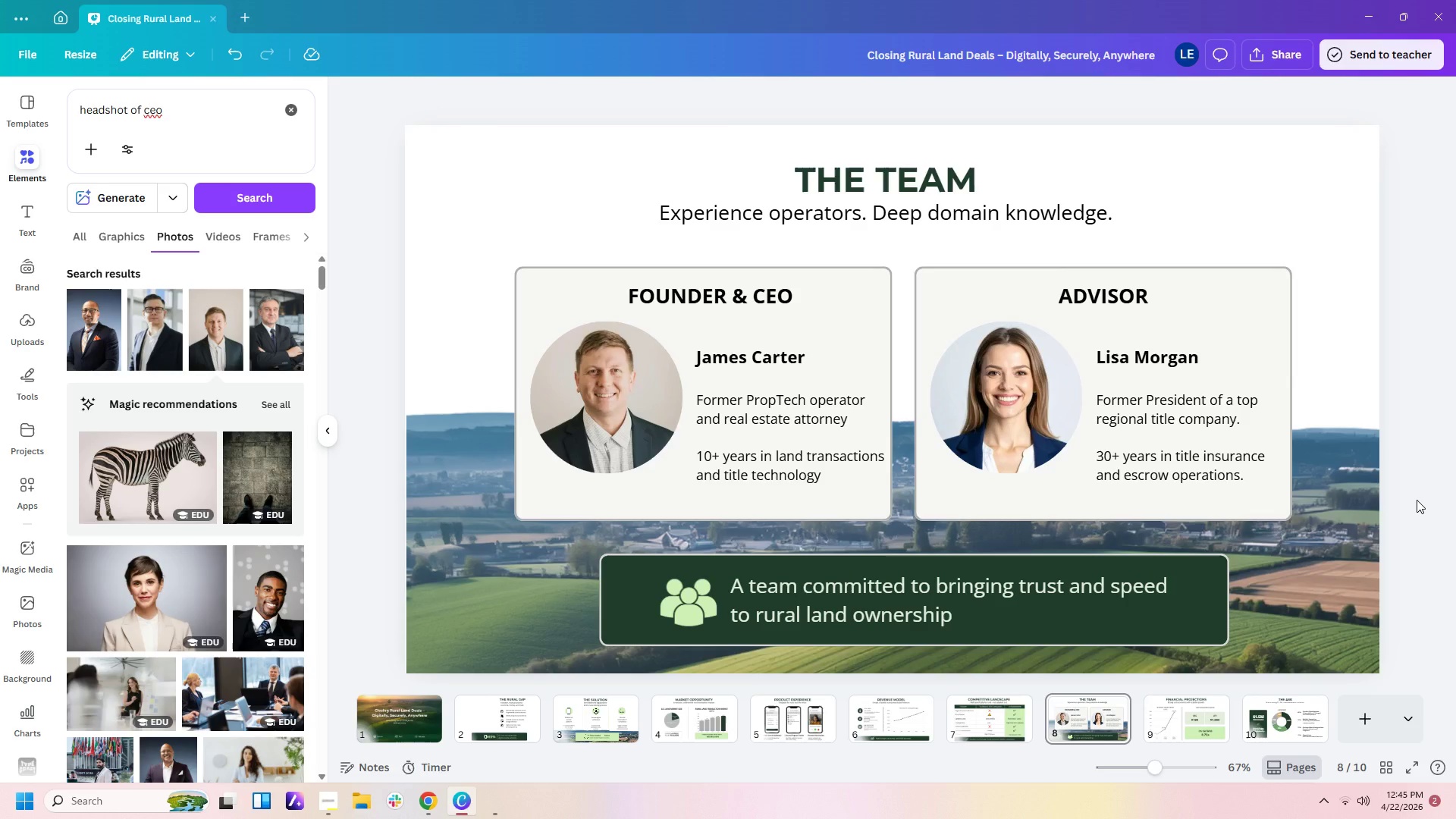 
wait(15.67)
 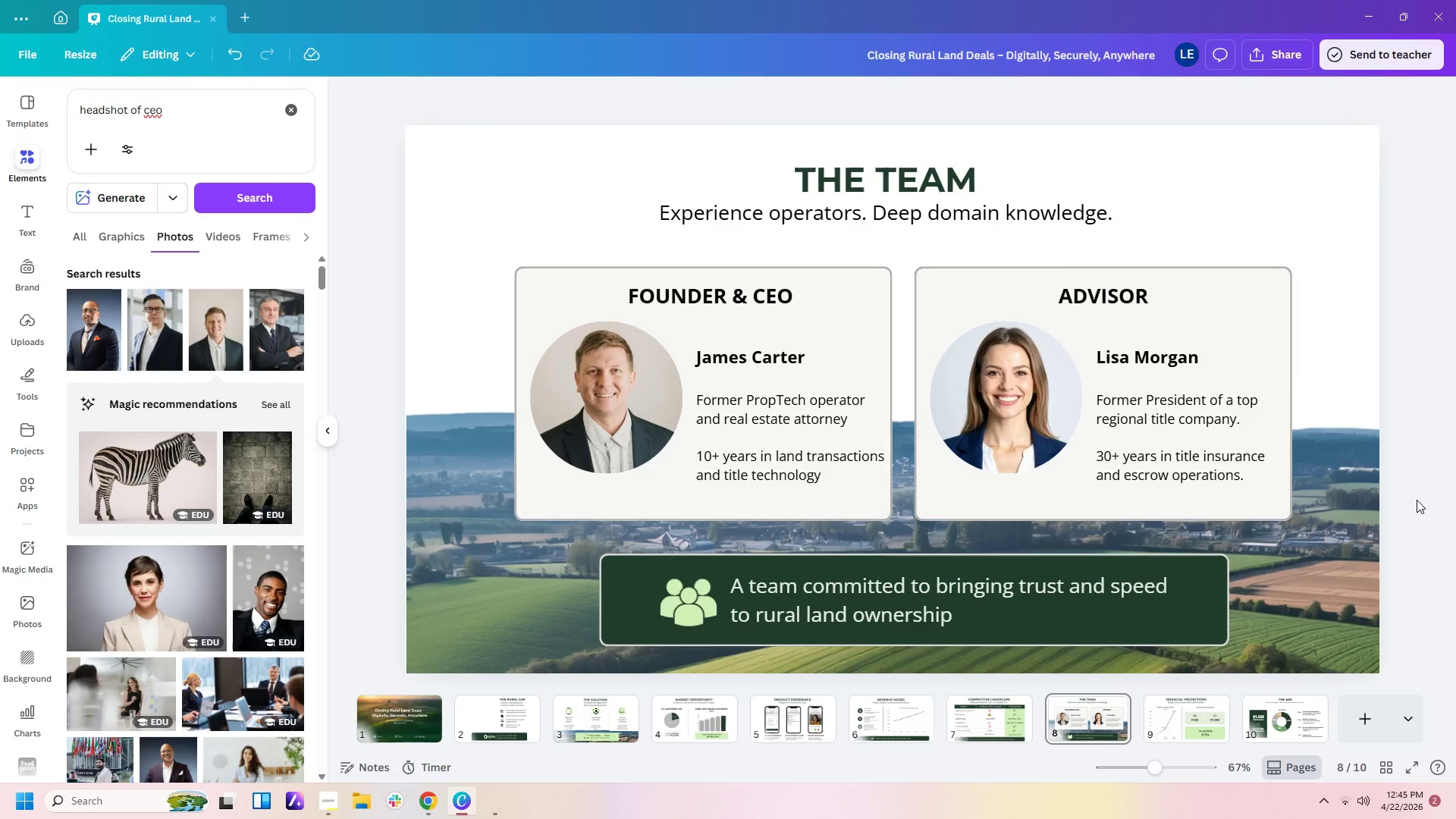 
left_click_drag(start_coordinate=[1204, 607], to_coordinate=[1194, 607])
 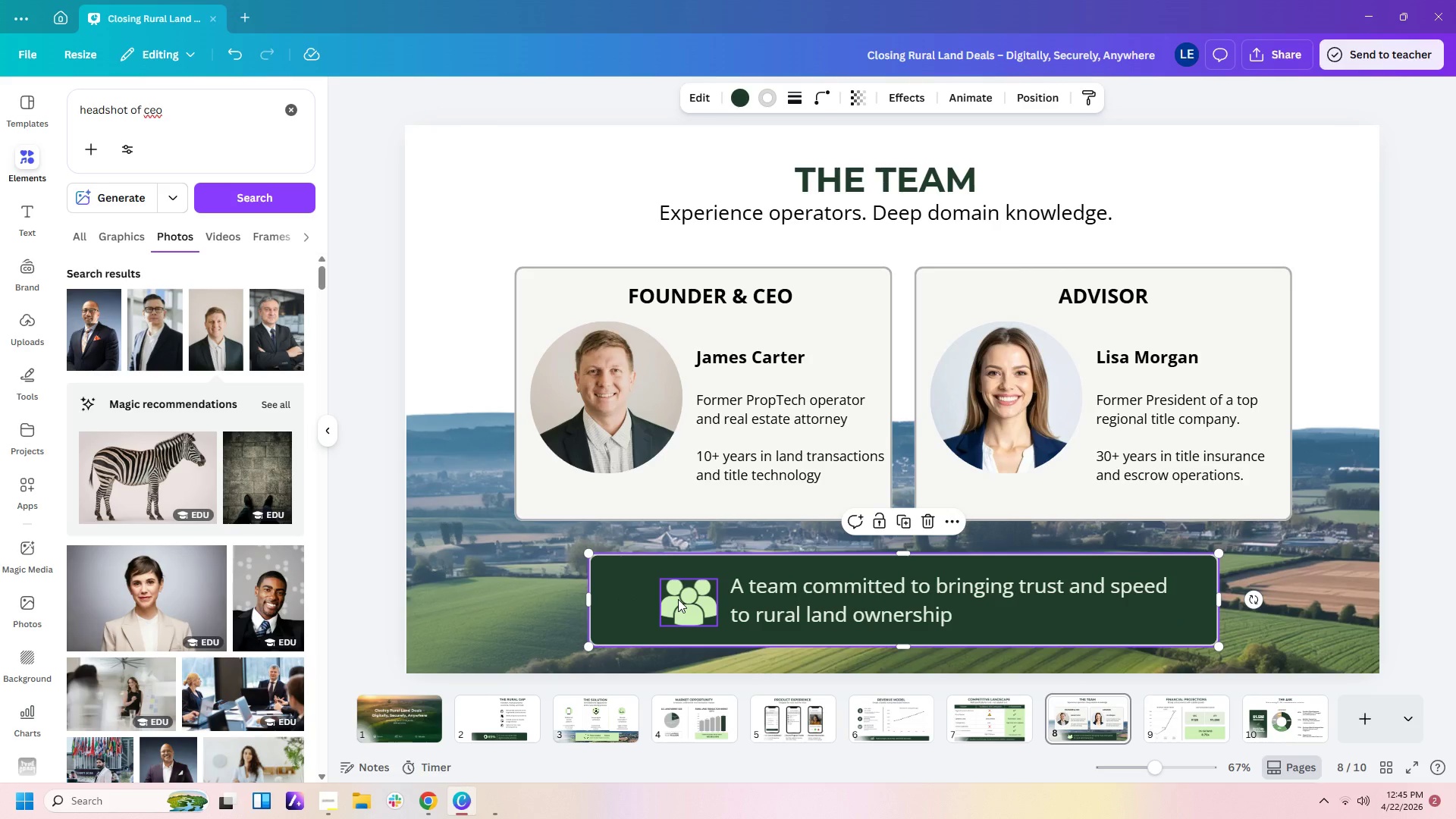 
left_click_drag(start_coordinate=[679, 599], to_coordinate=[664, 599])
 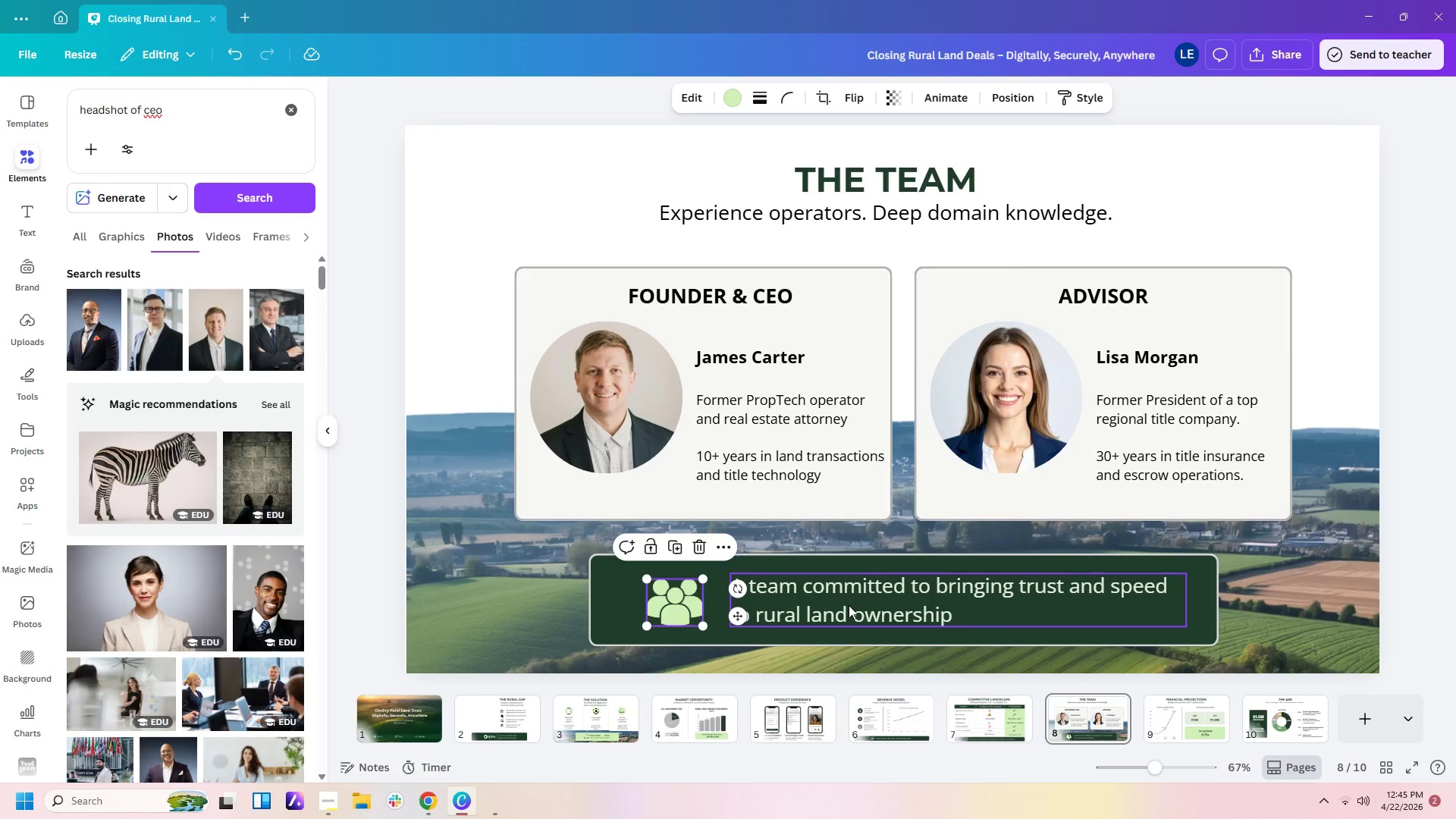 
left_click_drag(start_coordinate=[844, 605], to_coordinate=[835, 605])
 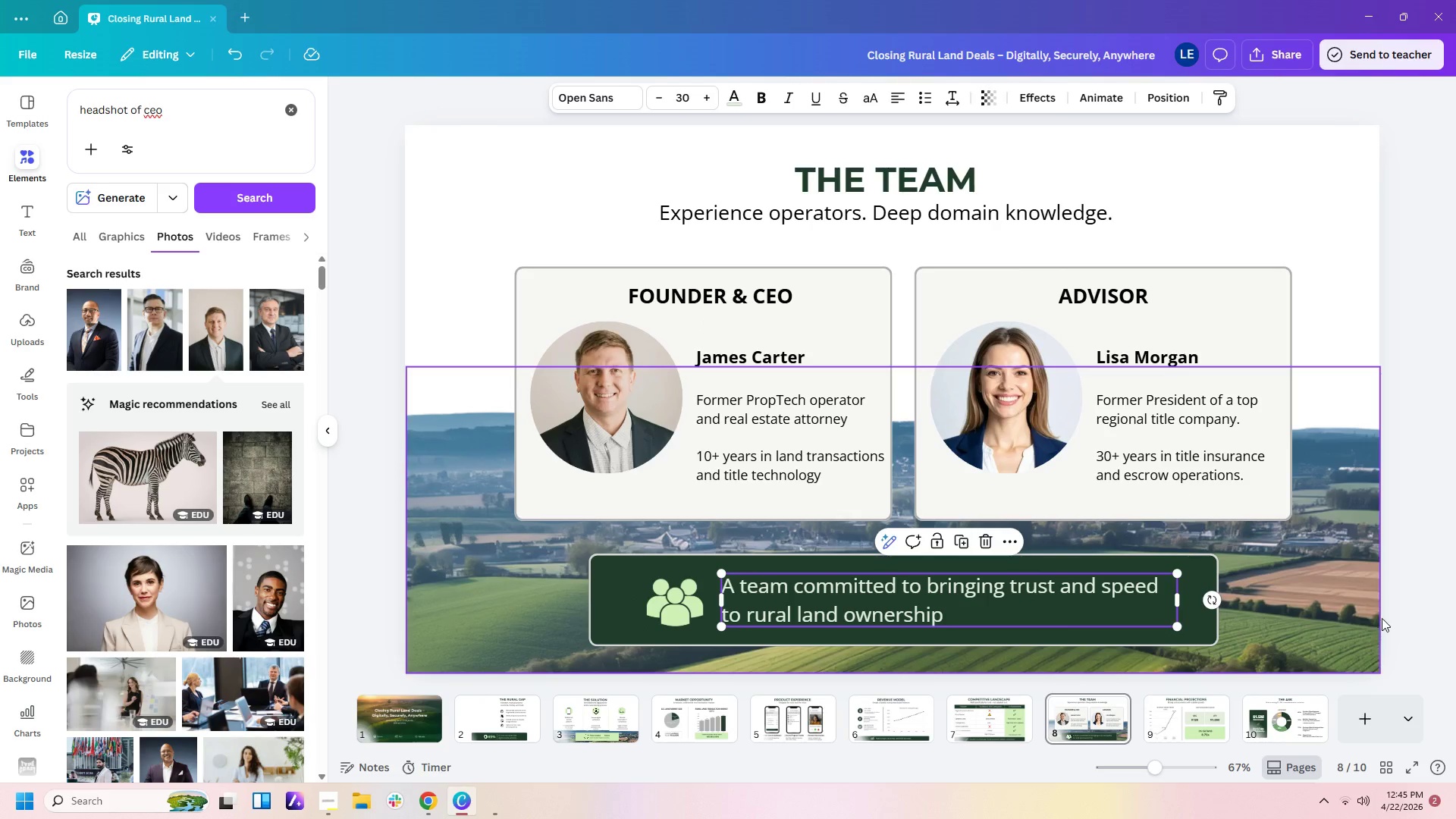 
left_click([1401, 617])
 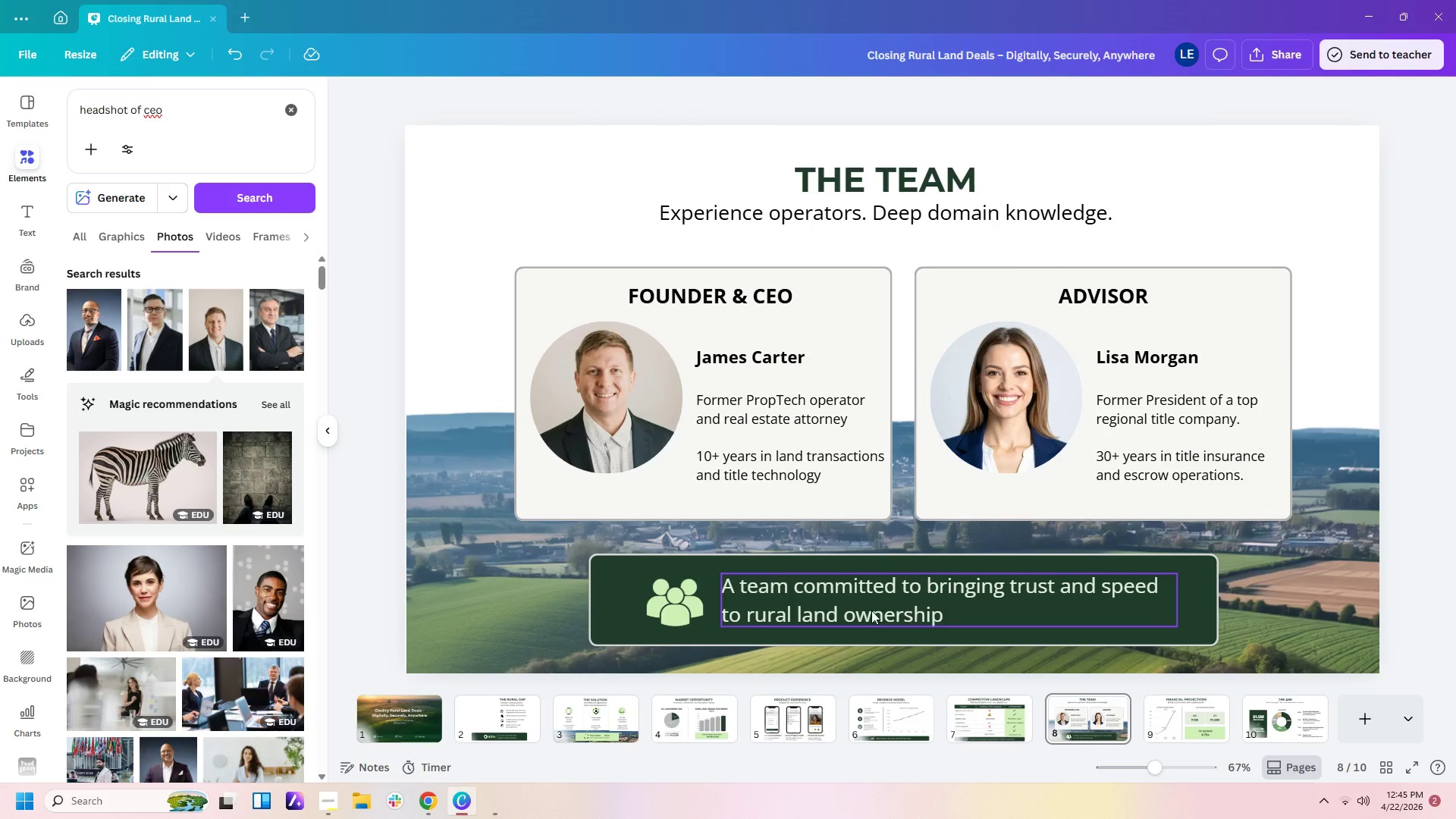 
left_click_drag(start_coordinate=[871, 610], to_coordinate=[861, 610])
 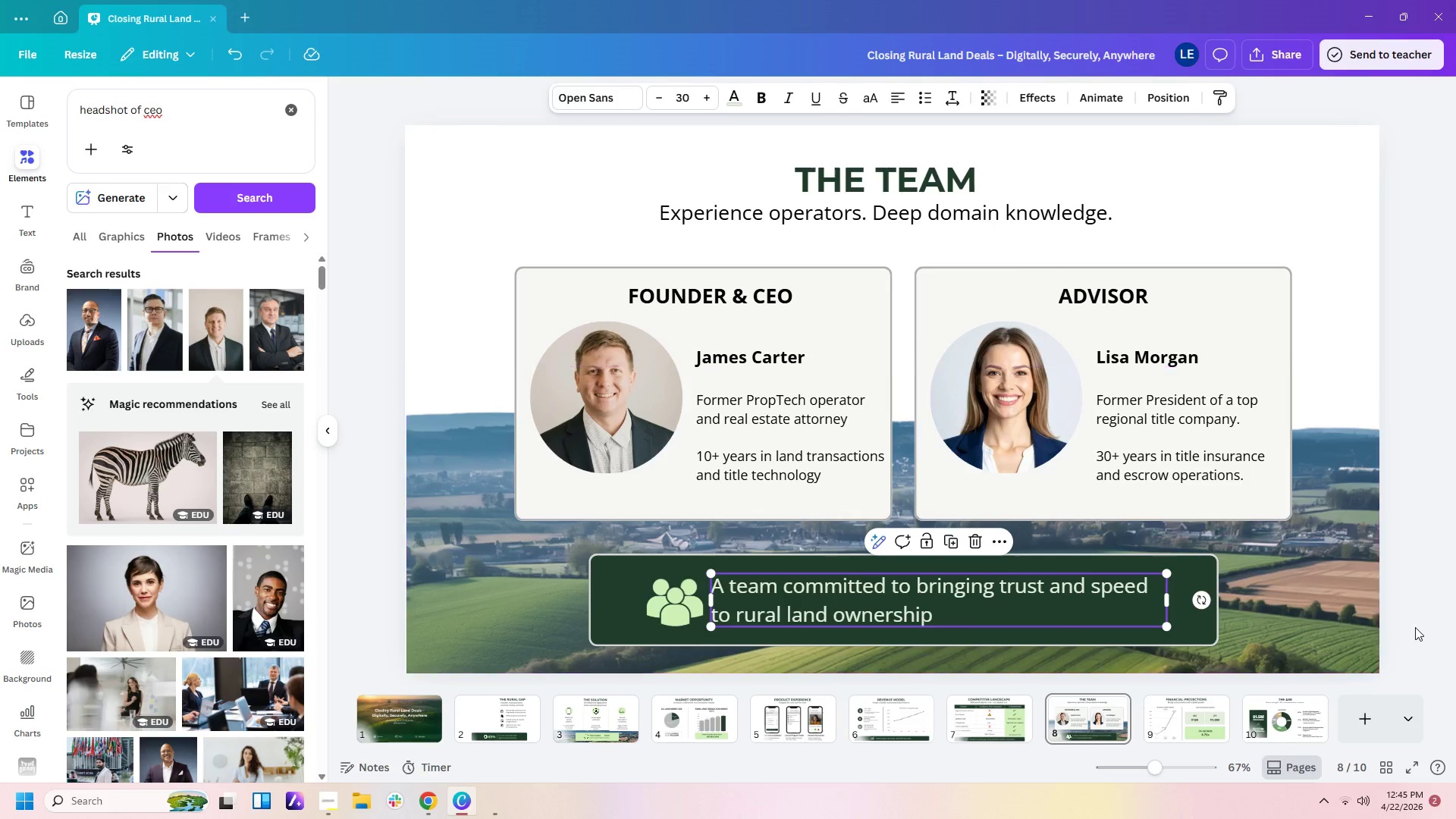 
left_click([1415, 627])
 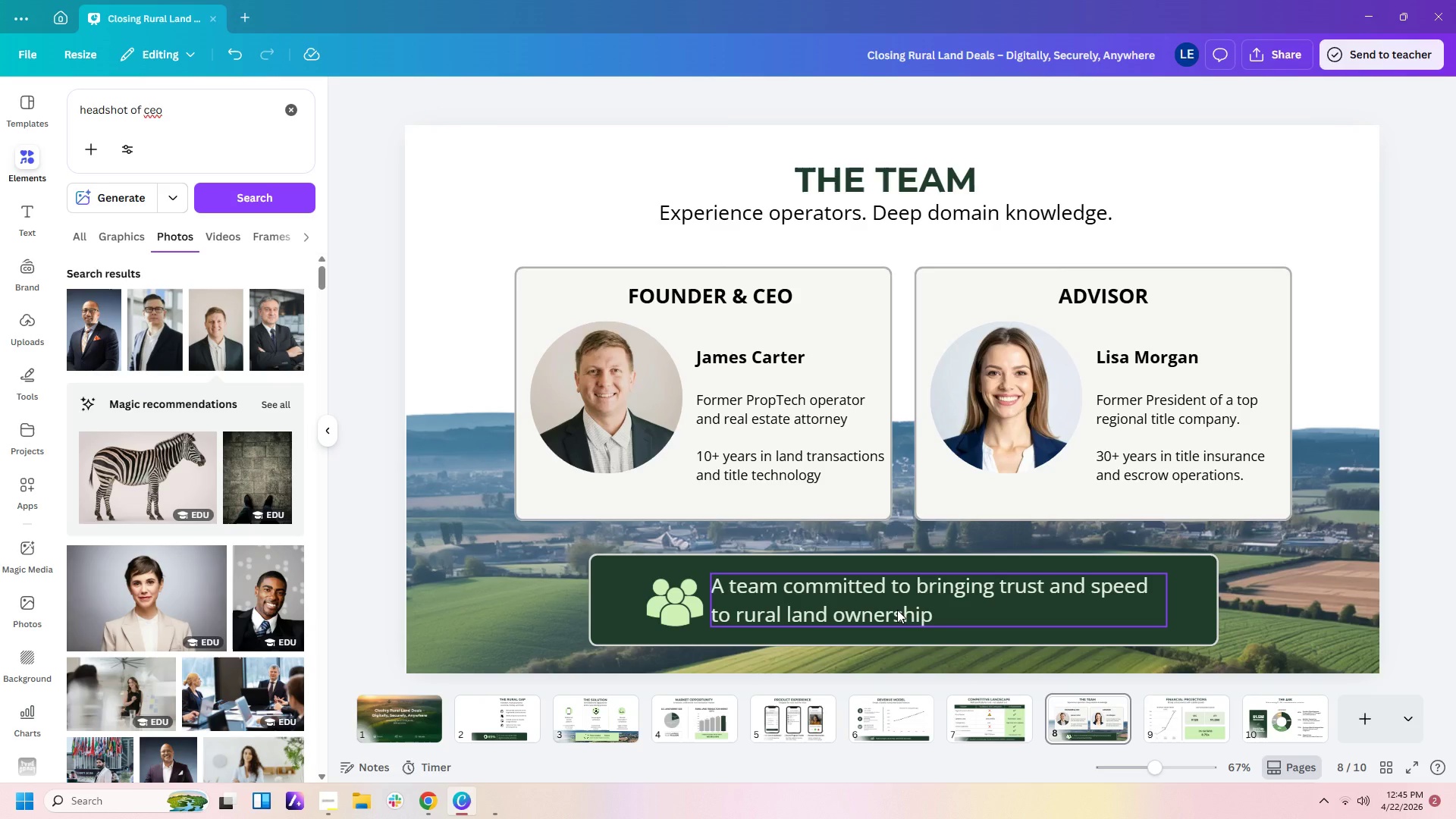 
left_click_drag(start_coordinate=[897, 610], to_coordinate=[908, 610])
 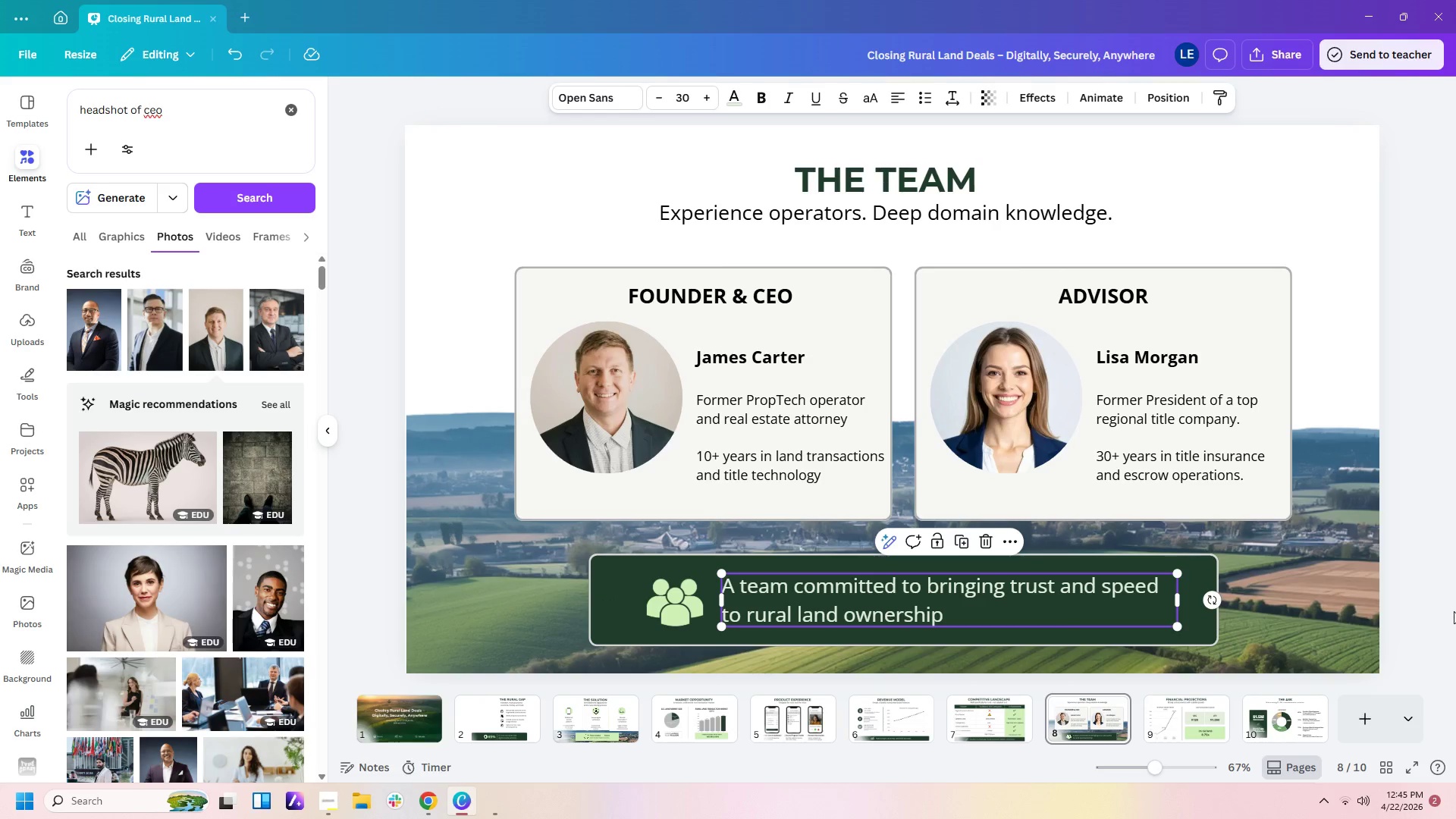 
left_click([1455, 610])
 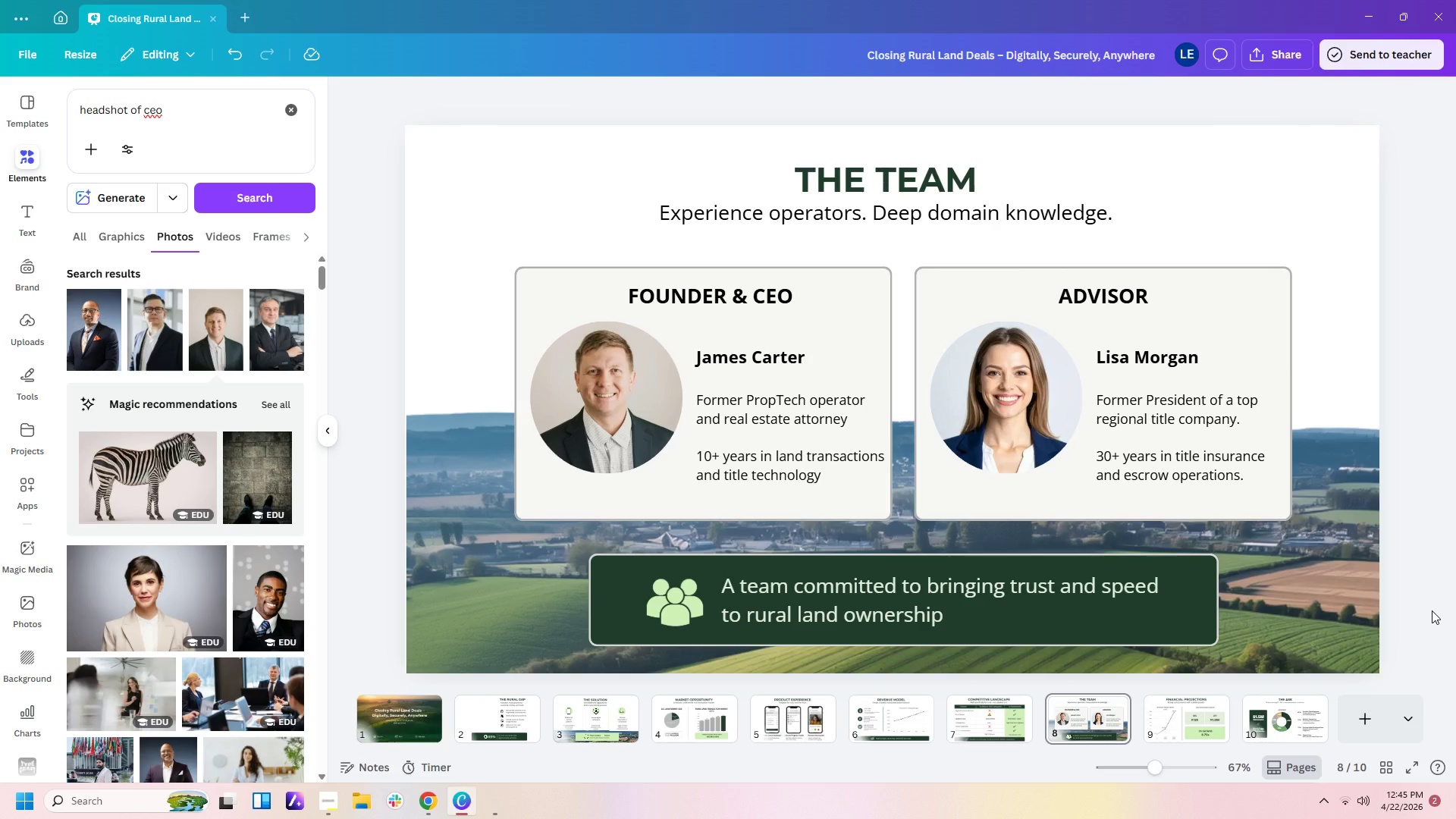 
left_click([1289, 723])
 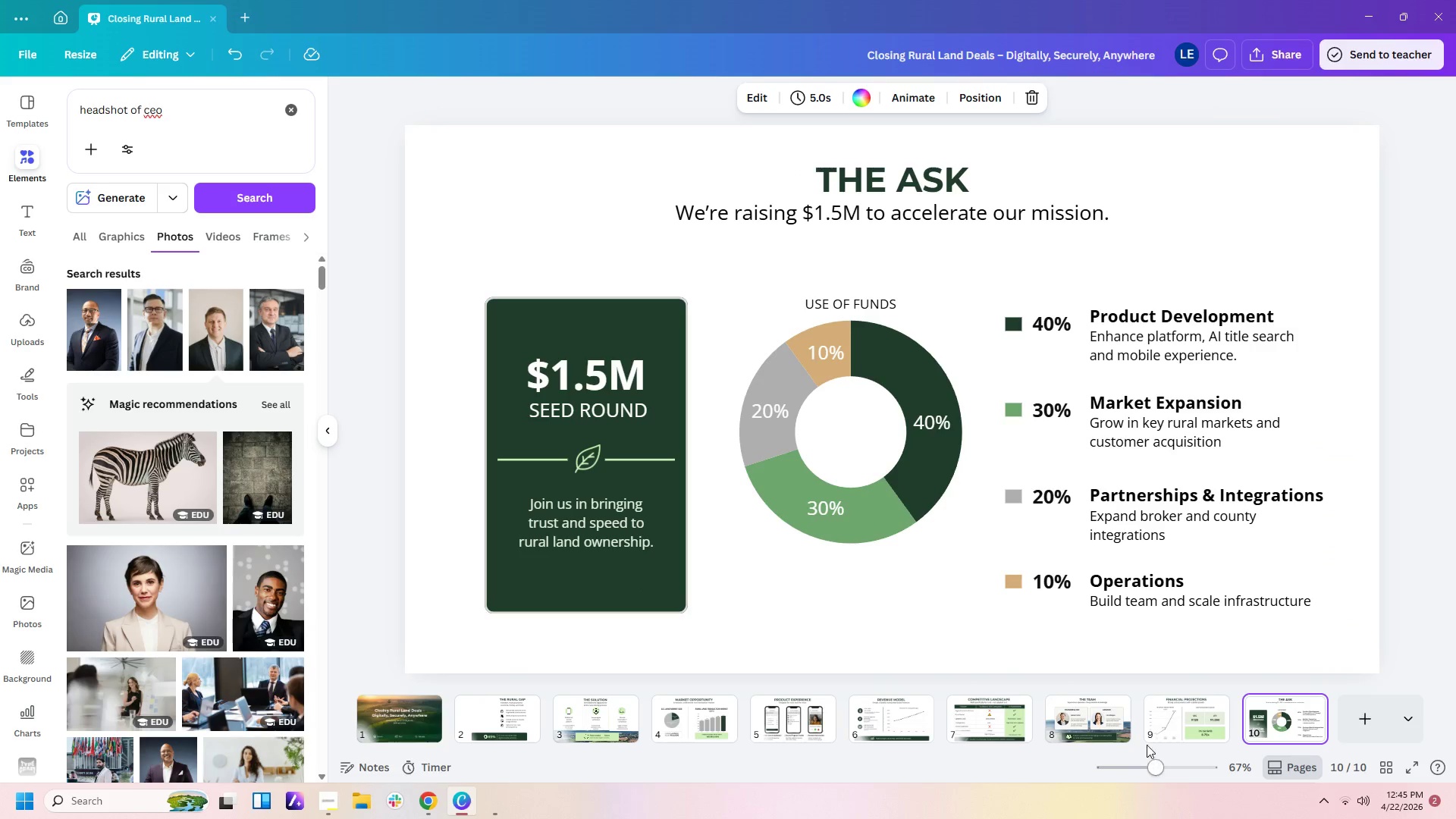 
left_click([415, 726])
 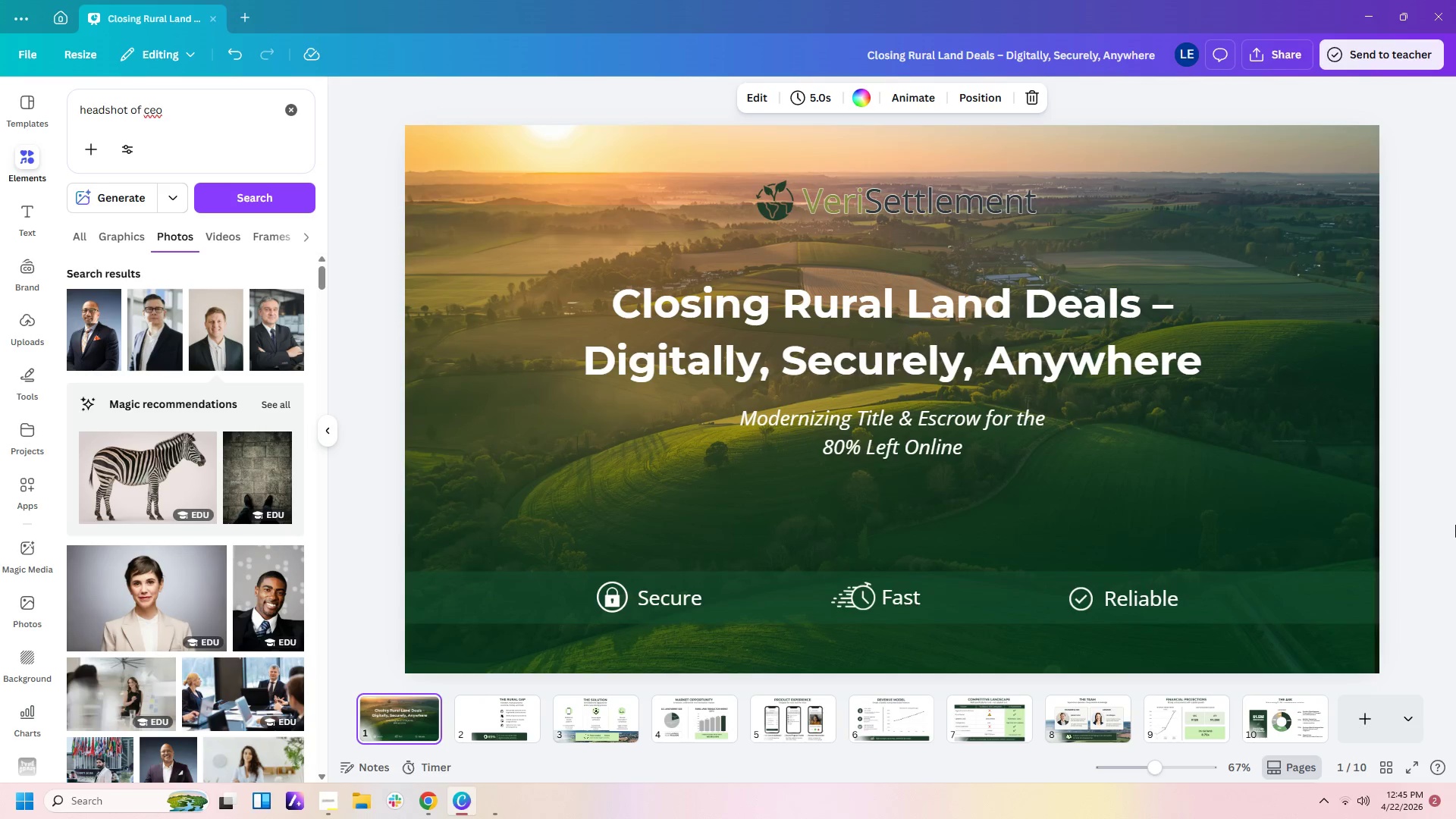 
left_click([1417, 491])
 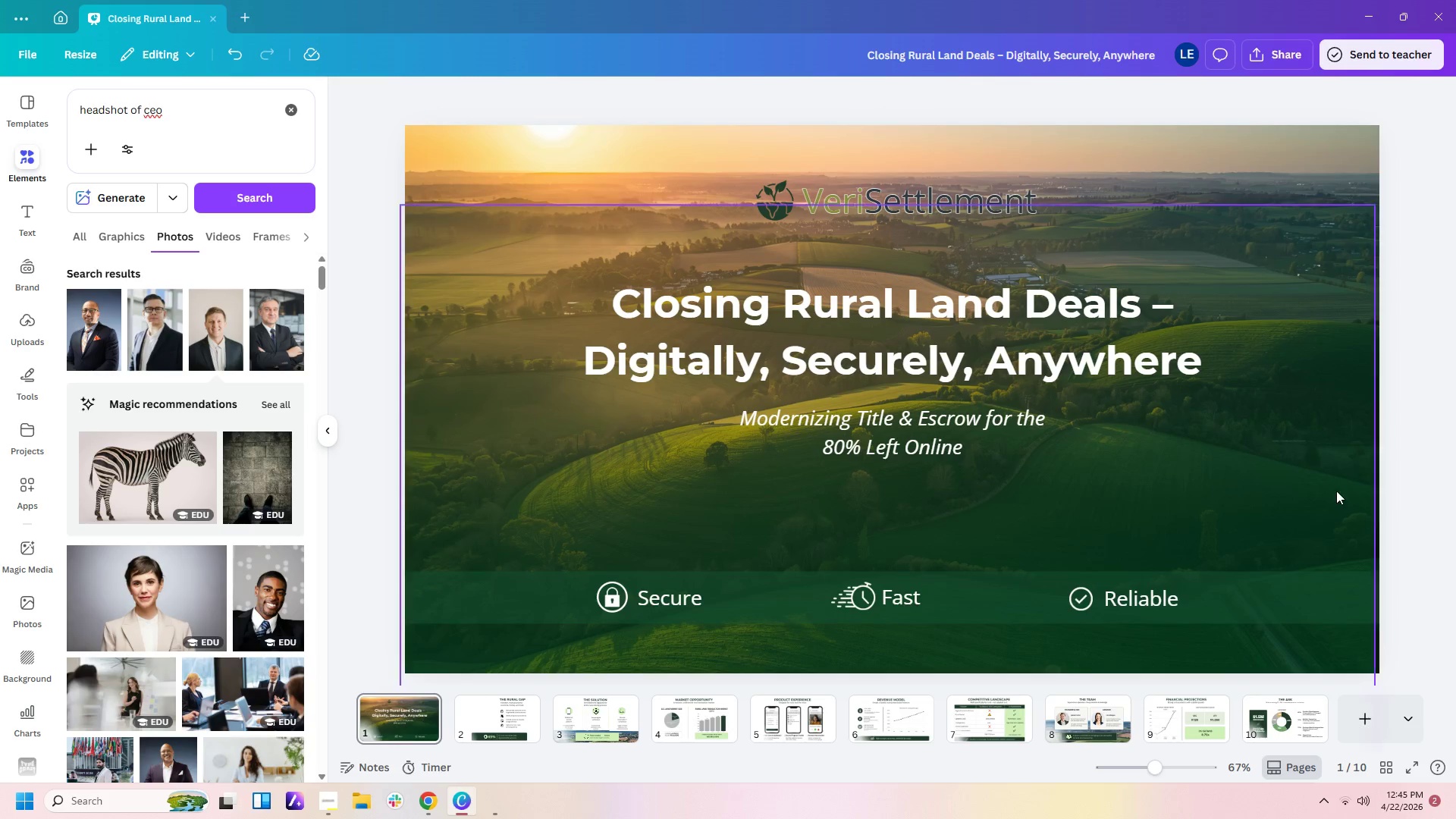 
left_click_drag(start_coordinate=[1328, 491], to_coordinate=[1333, 491])
 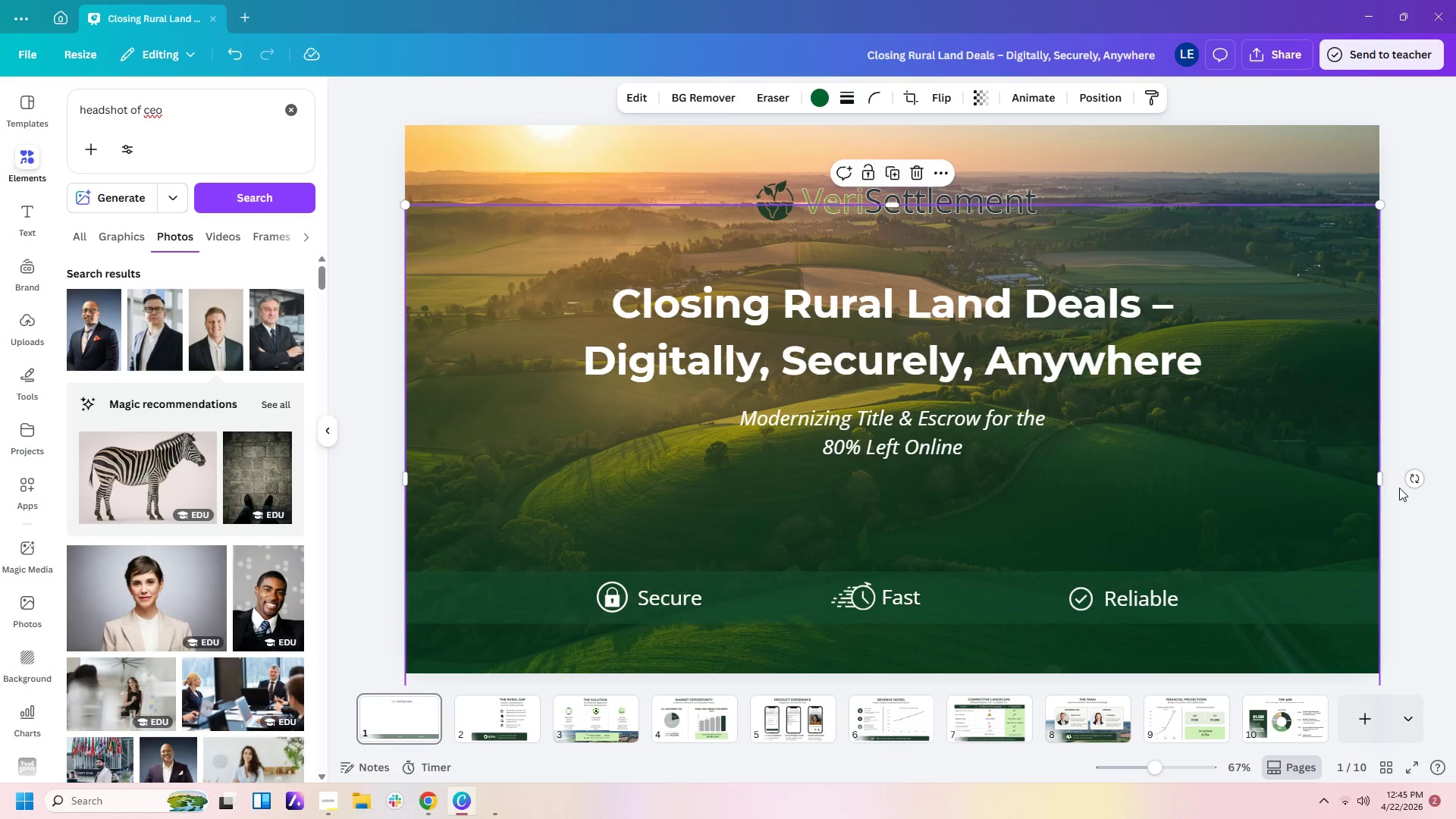 
left_click([1399, 488])
 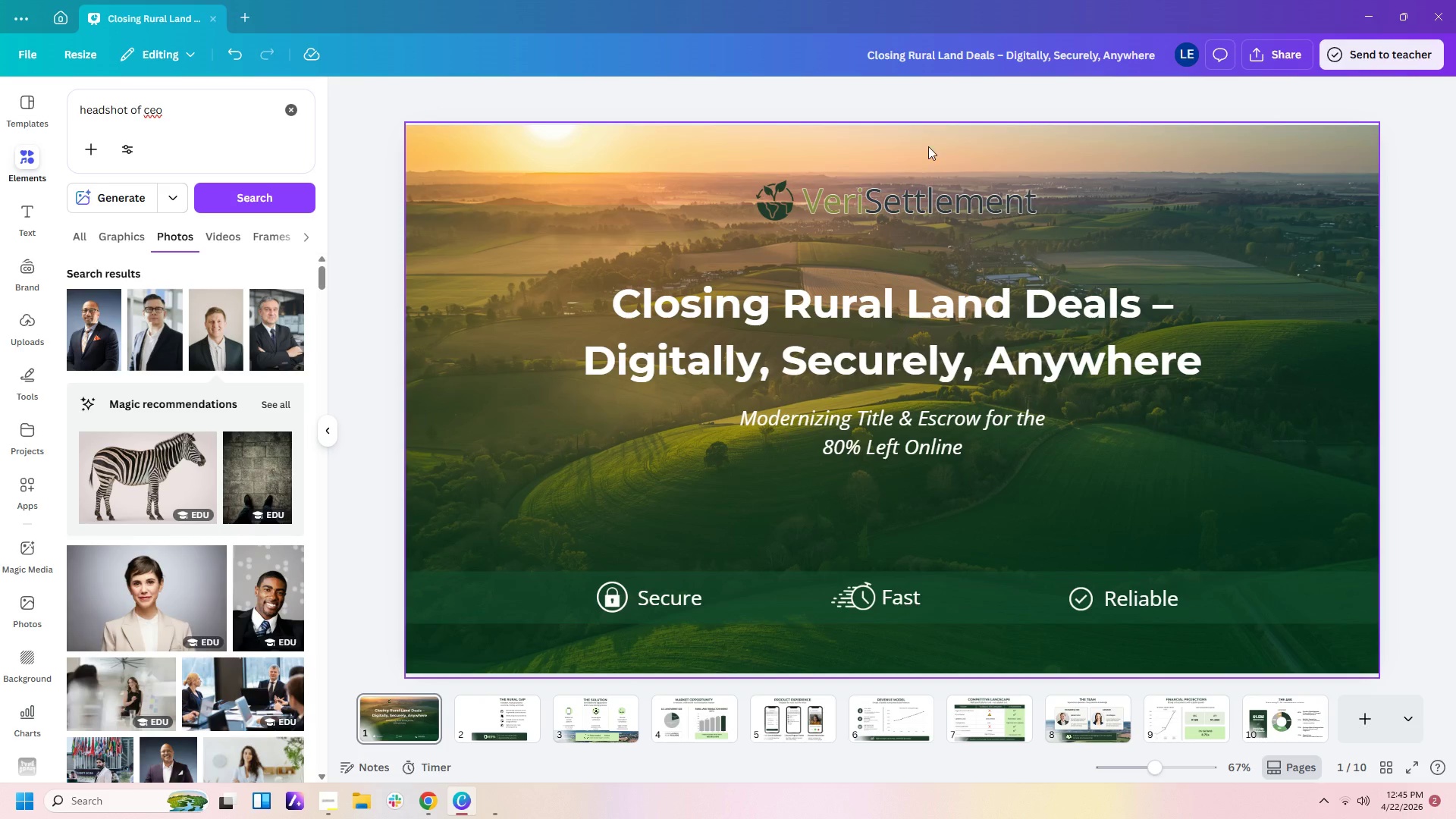 
left_click_drag(start_coordinate=[924, 199], to_coordinate=[923, 155])
 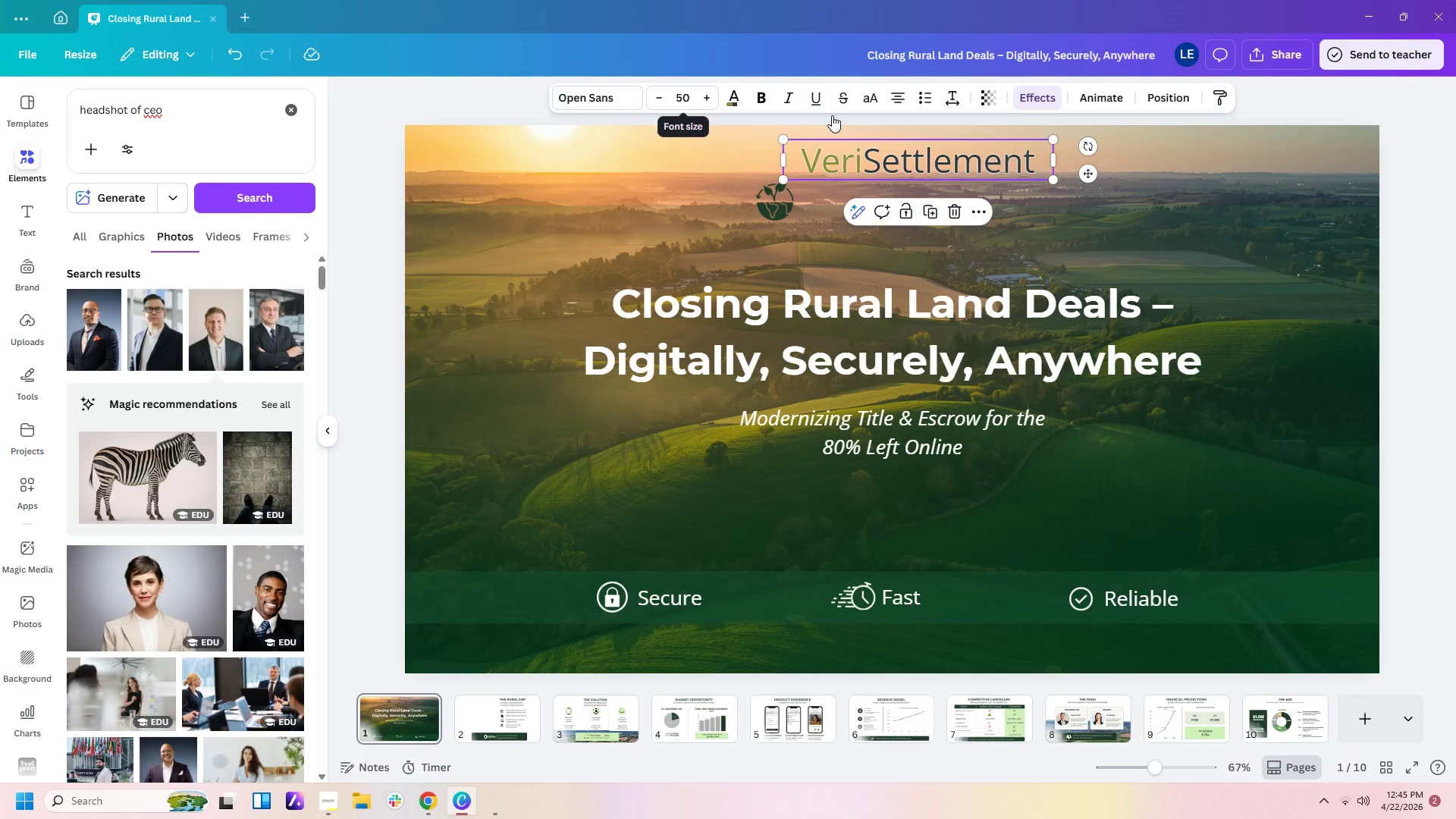 
left_click_drag(start_coordinate=[785, 207], to_coordinate=[784, 168])
 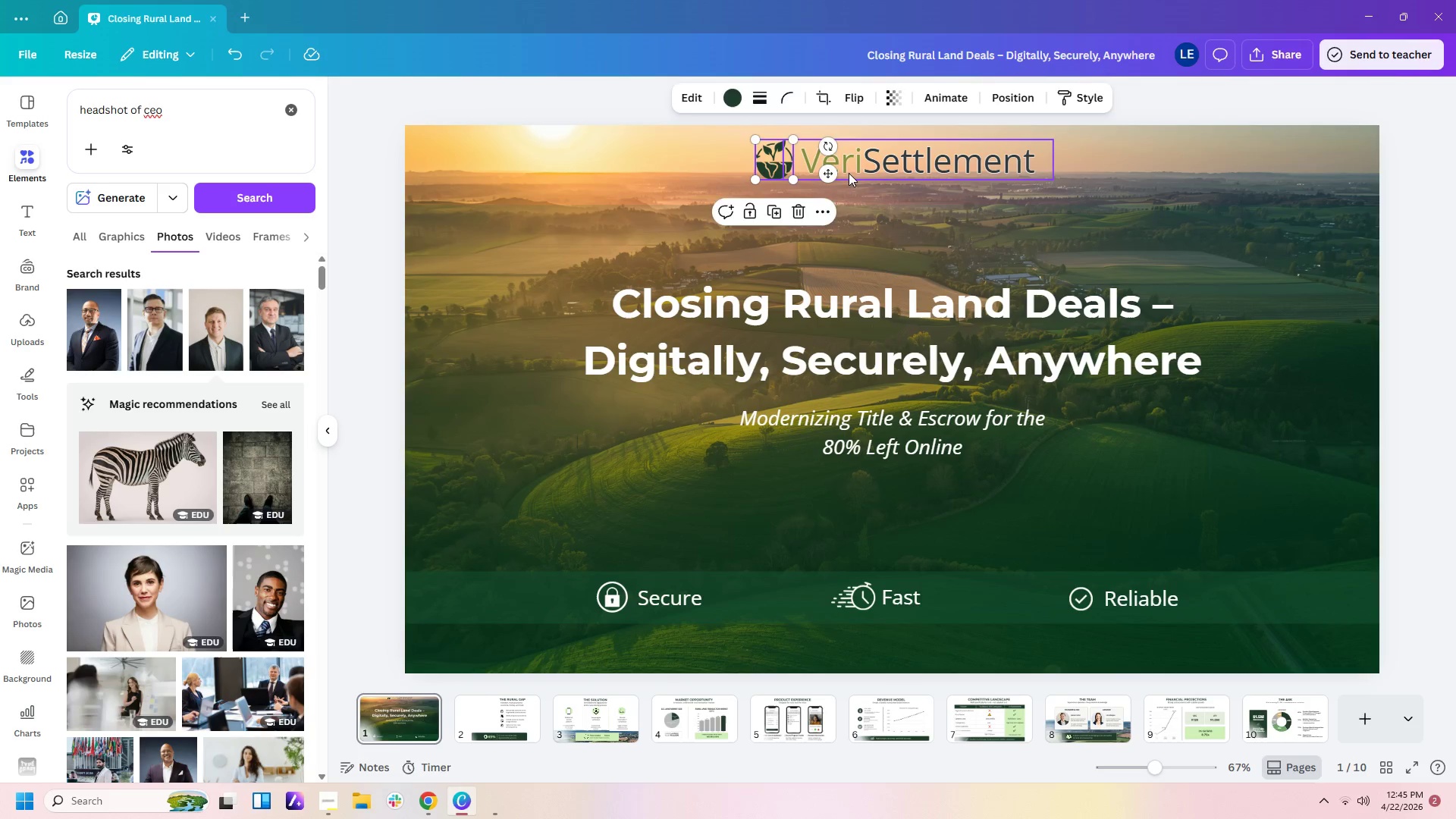 
left_click_drag(start_coordinate=[849, 172], to_coordinate=[846, 186])
 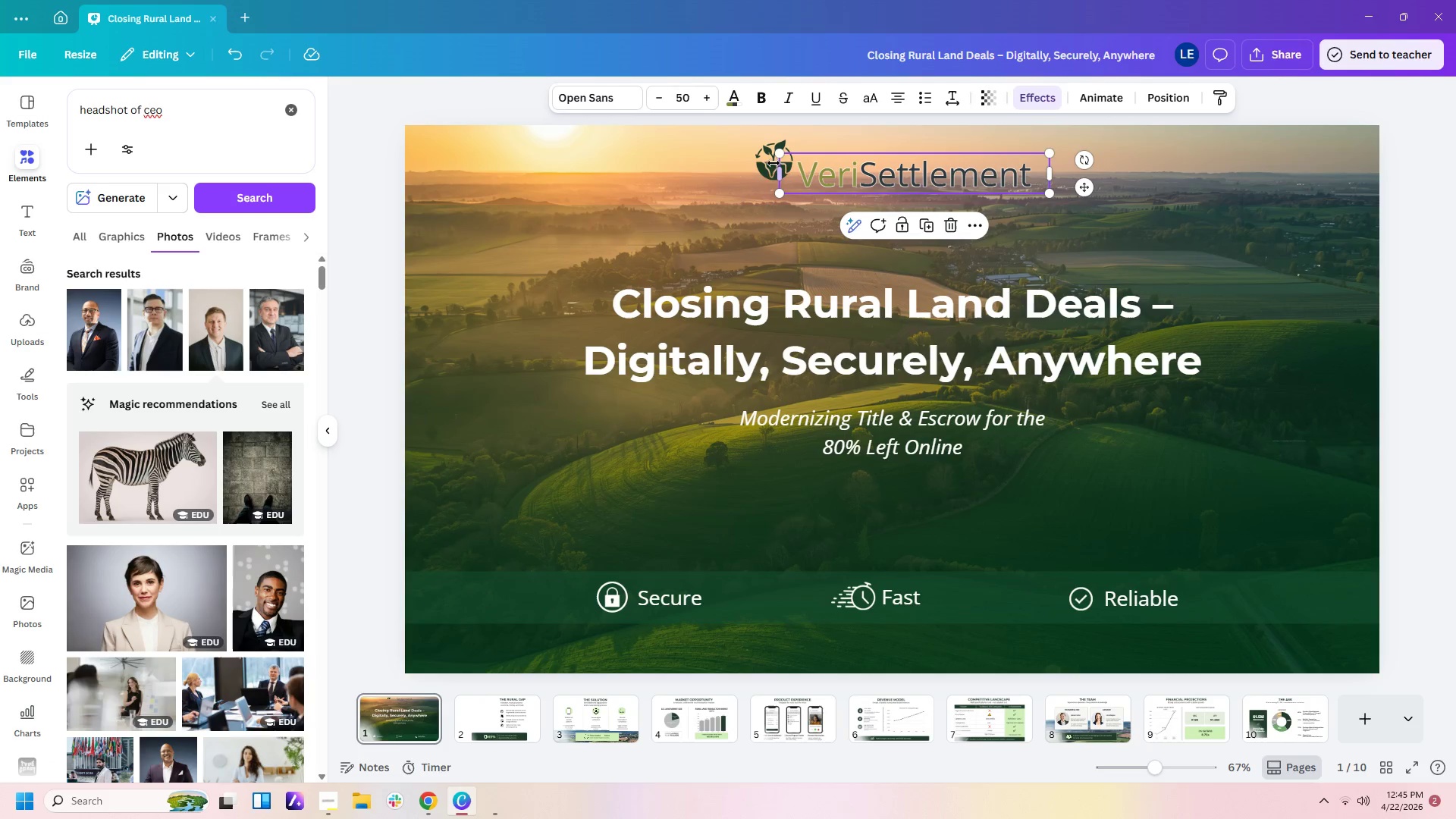 
left_click_drag(start_coordinate=[764, 163], to_coordinate=[759, 179])
 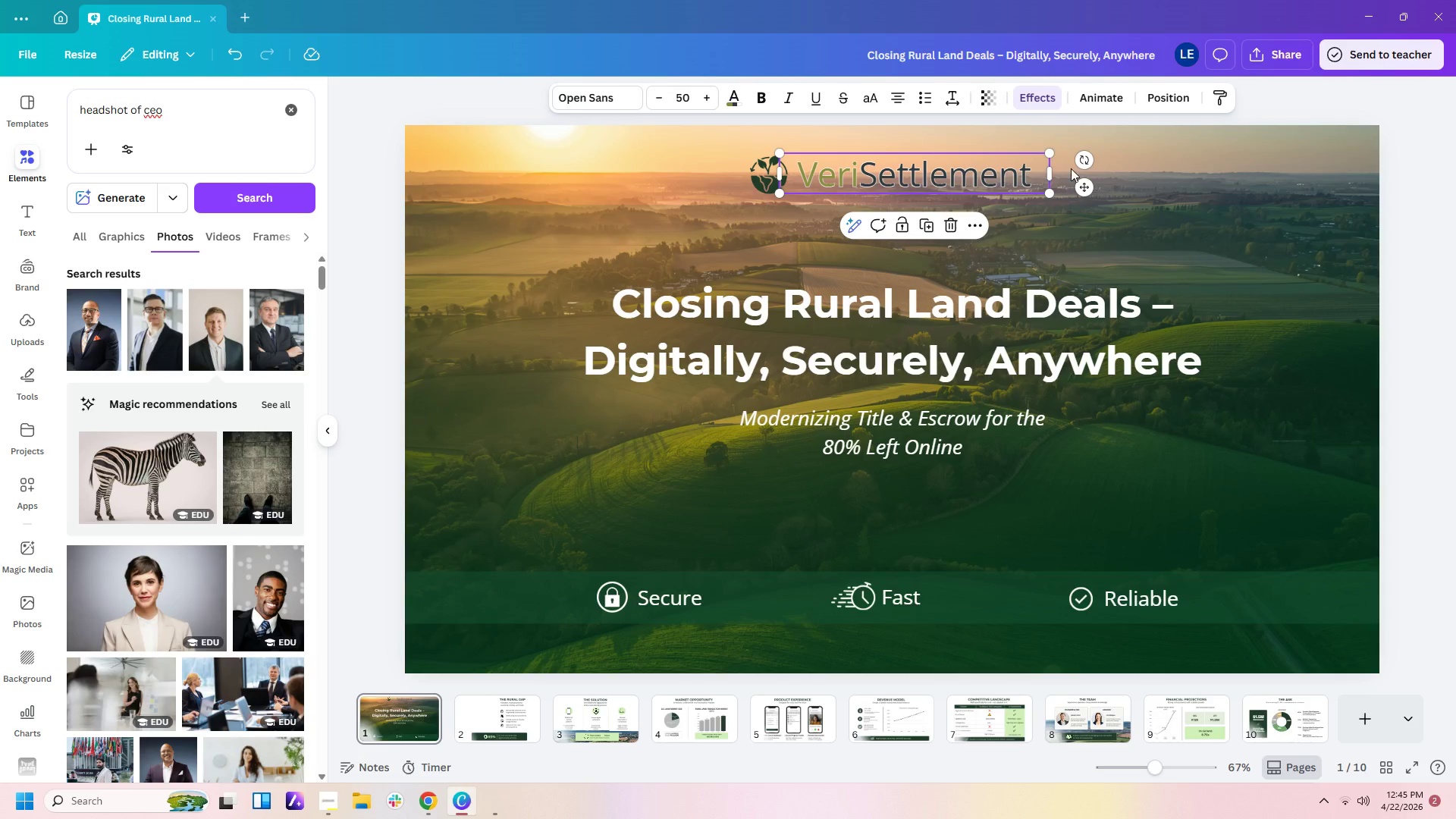 
double_click([1081, 168])
 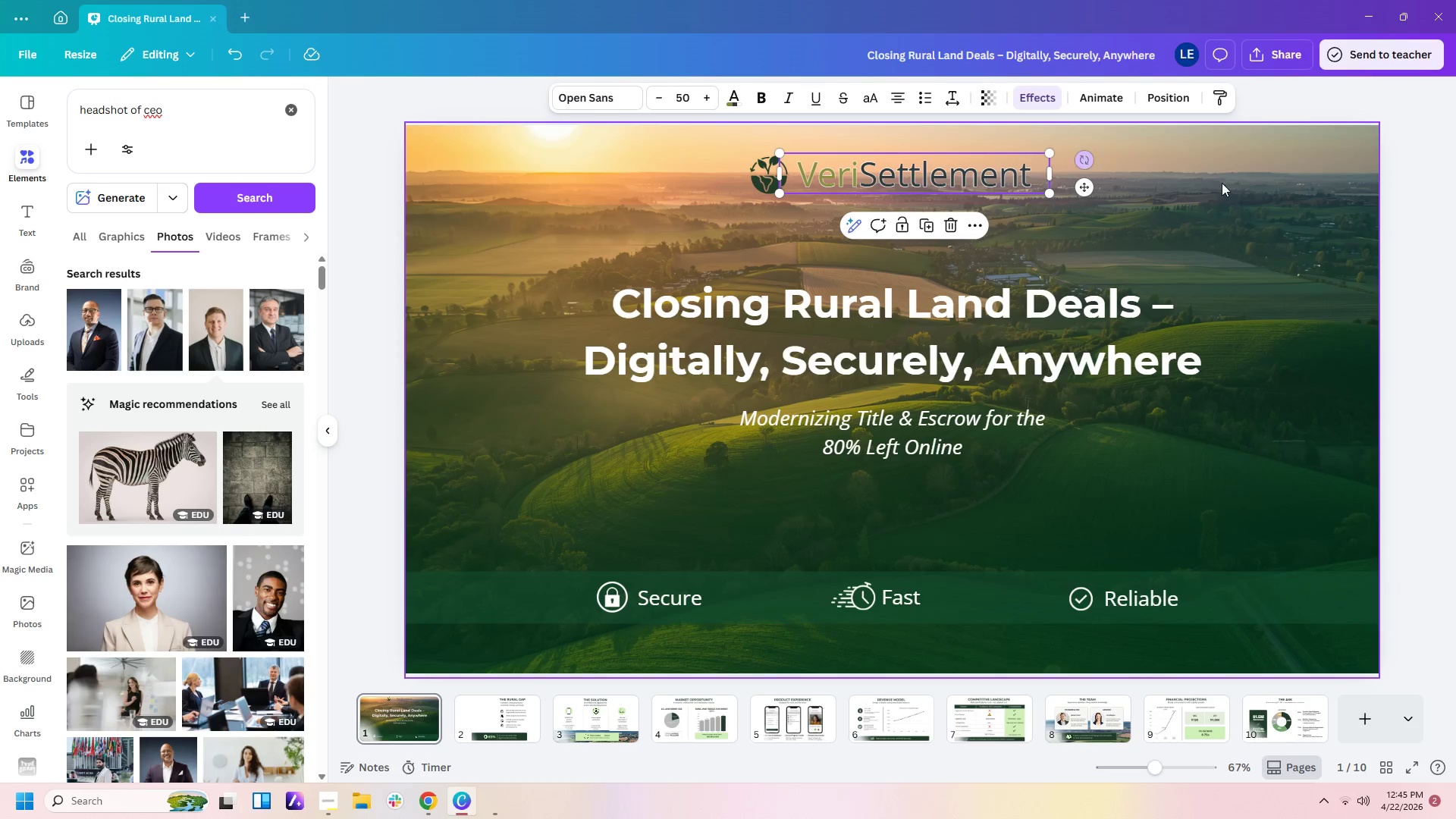 
triple_click([1222, 183])